 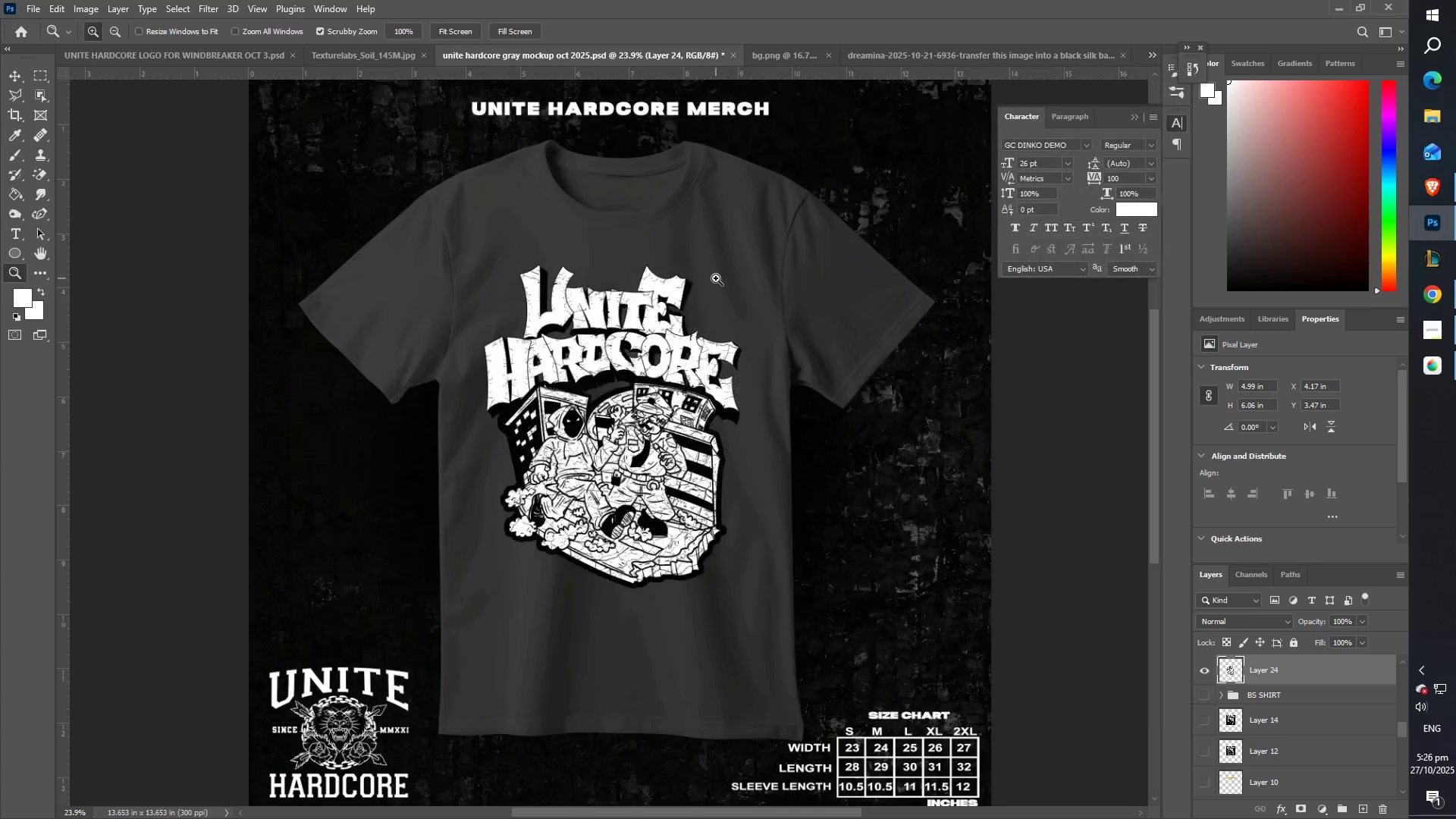 
scroll: coordinate [332, 118], scroll_direction: up, amount: 3.0
 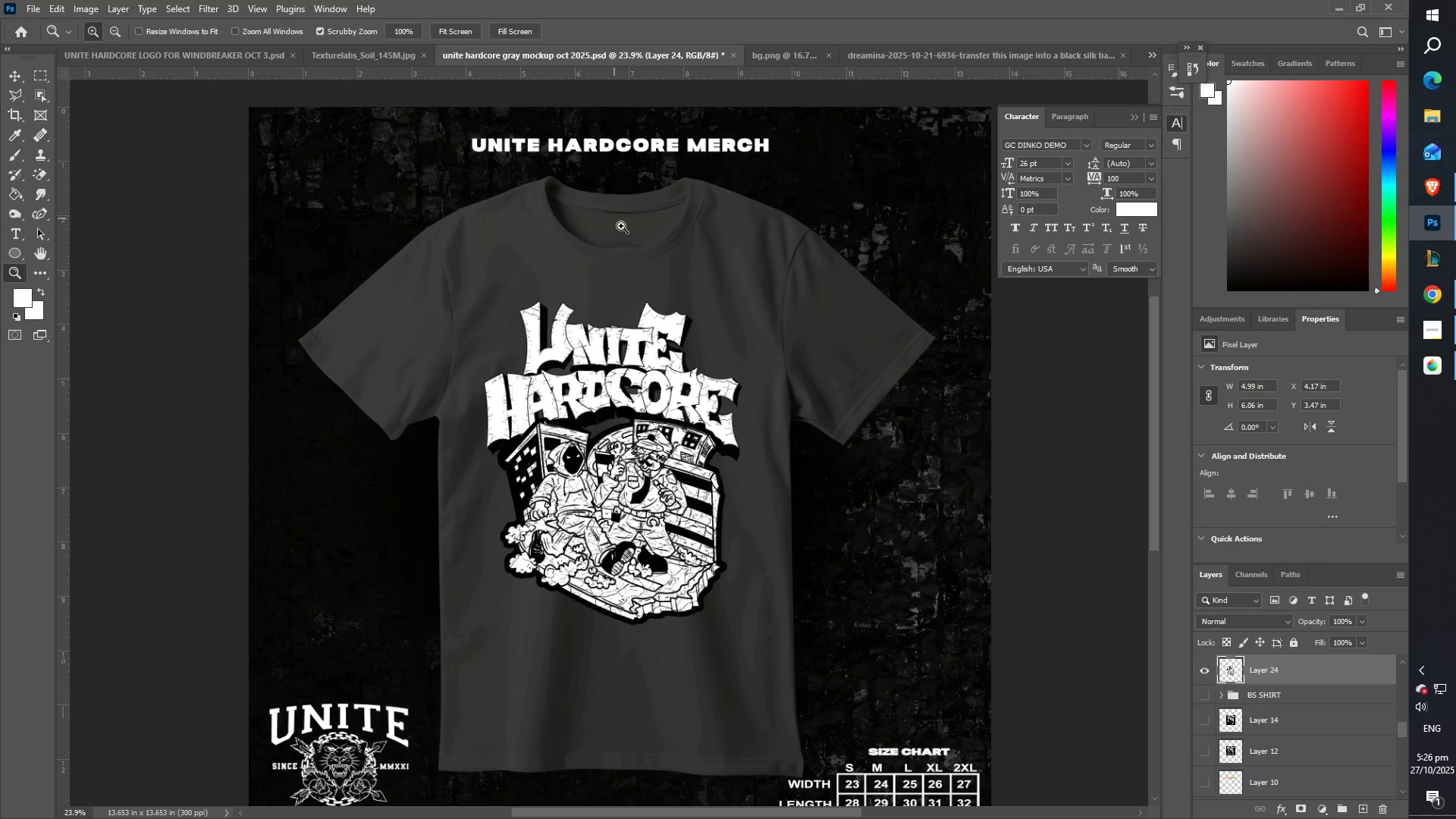 
scroll: coordinate [677, 392], scroll_direction: down, amount: 7.0
 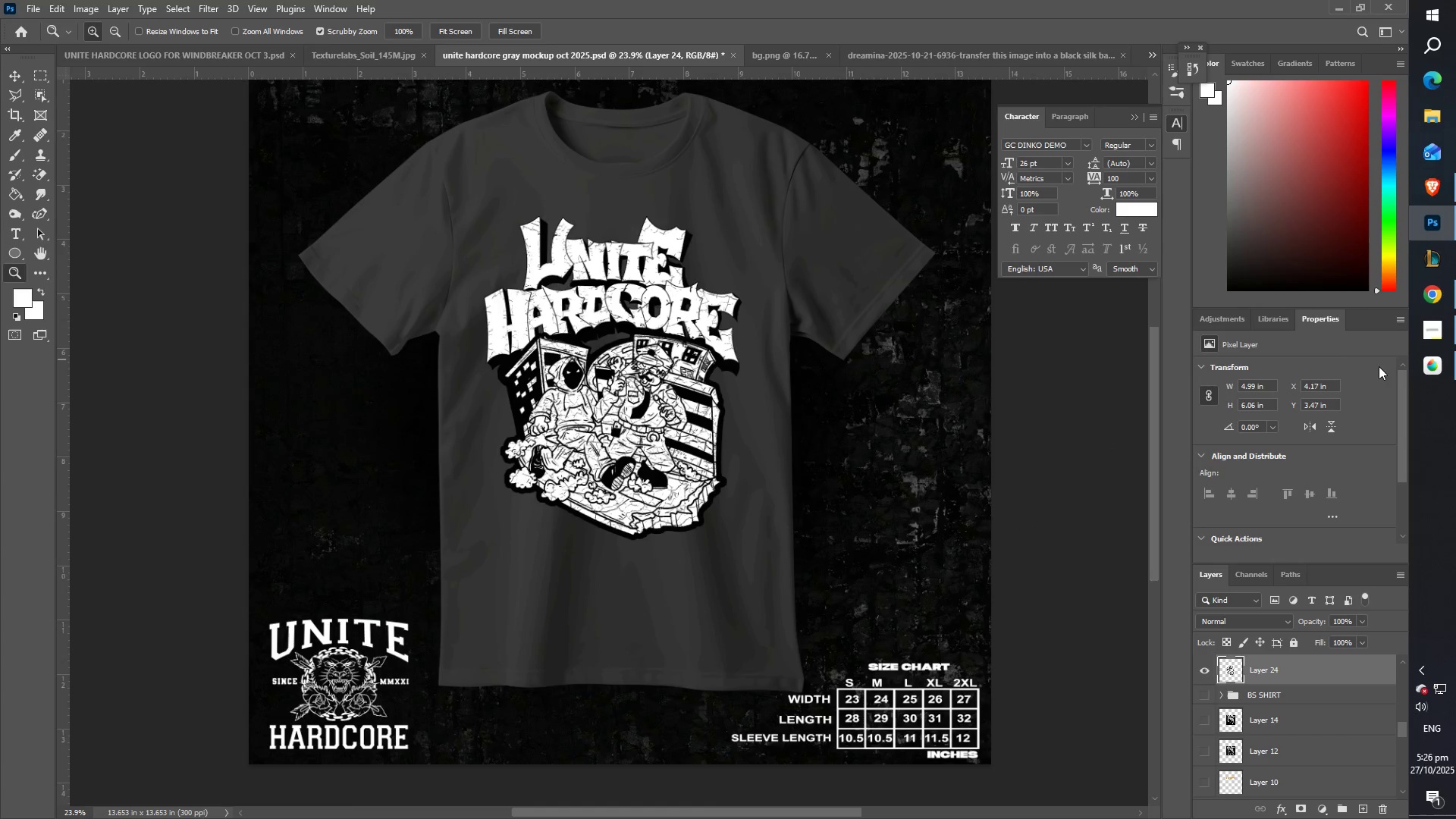 
scroll: coordinate [554, 378], scroll_direction: up, amount: 4.0
 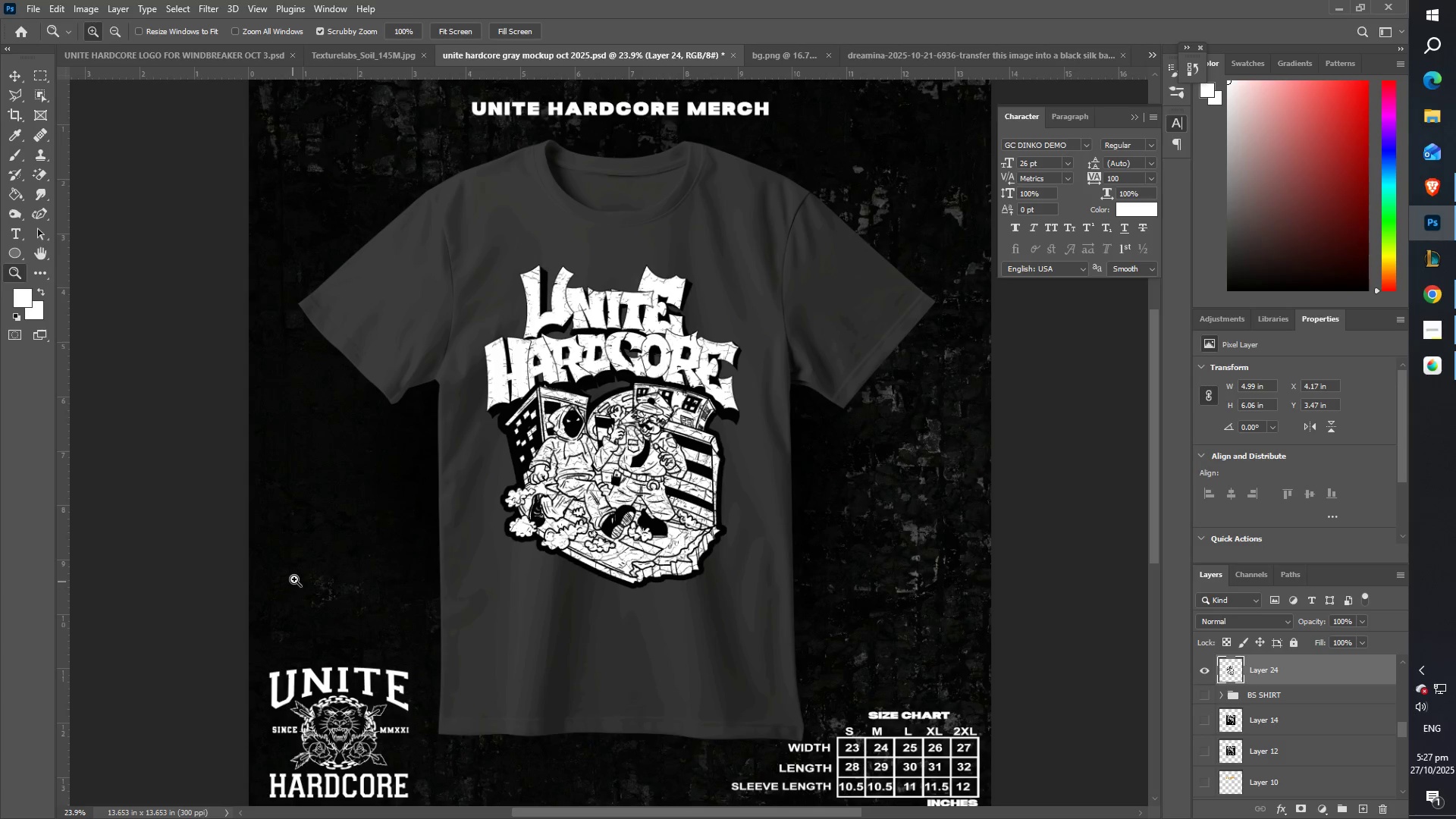 
wait(19.59)
 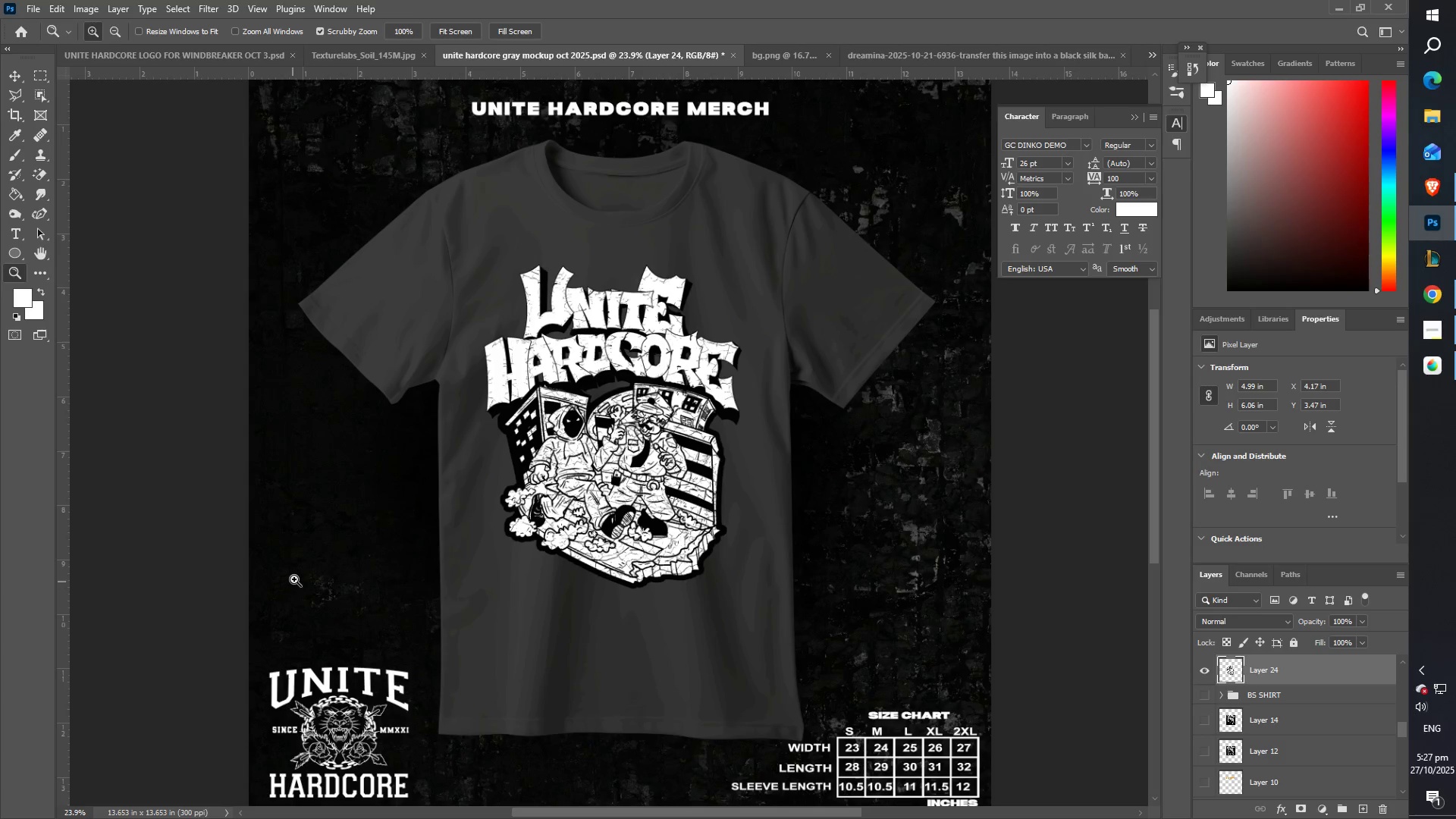 
scroll: coordinate [337, 558], scroll_direction: up, amount: 3.0
 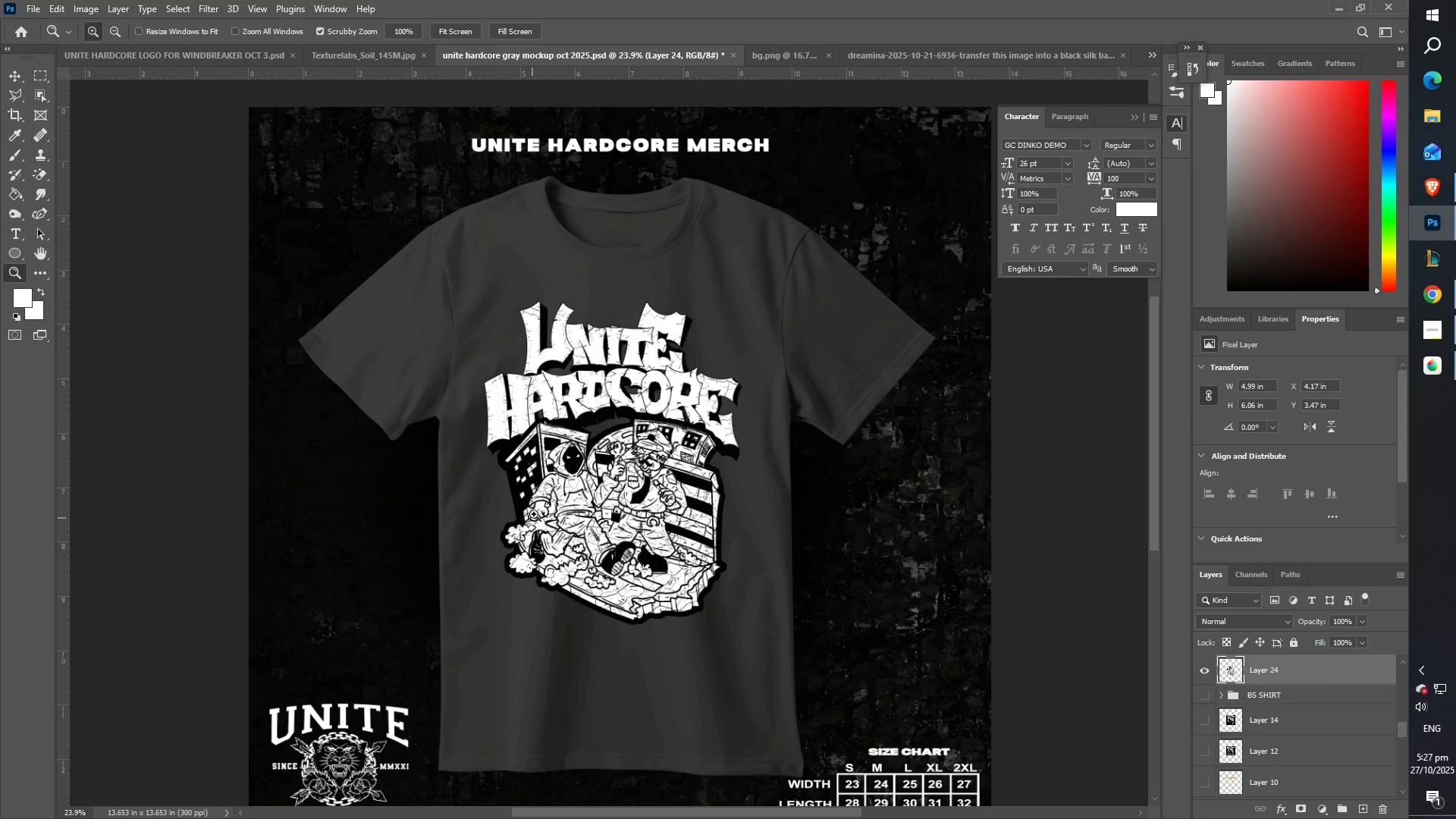 
left_click_drag(start_coordinate=[535, 507], to_coordinate=[623, 486])
 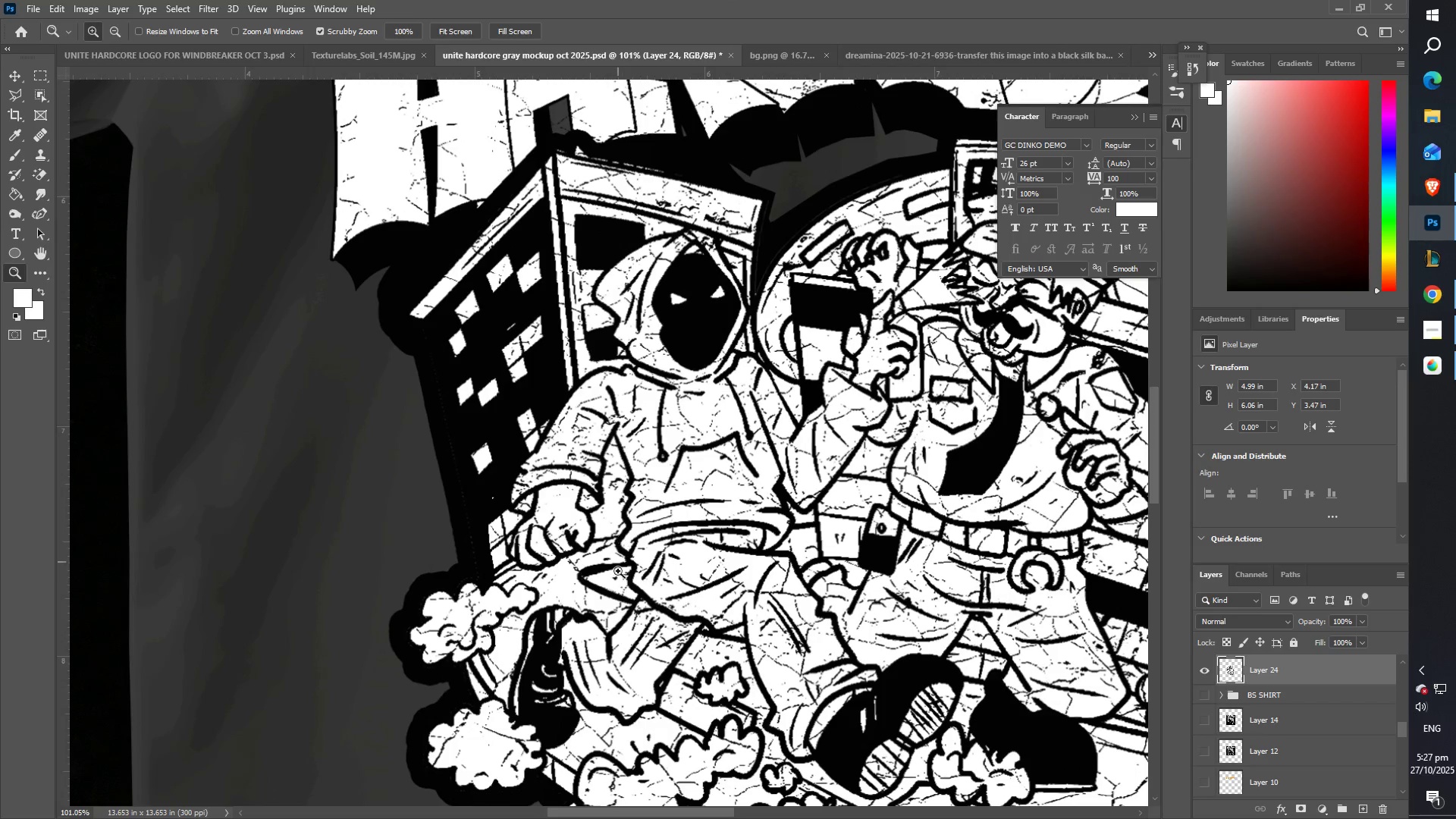 
scroll: coordinate [628, 588], scroll_direction: down, amount: 7.0
 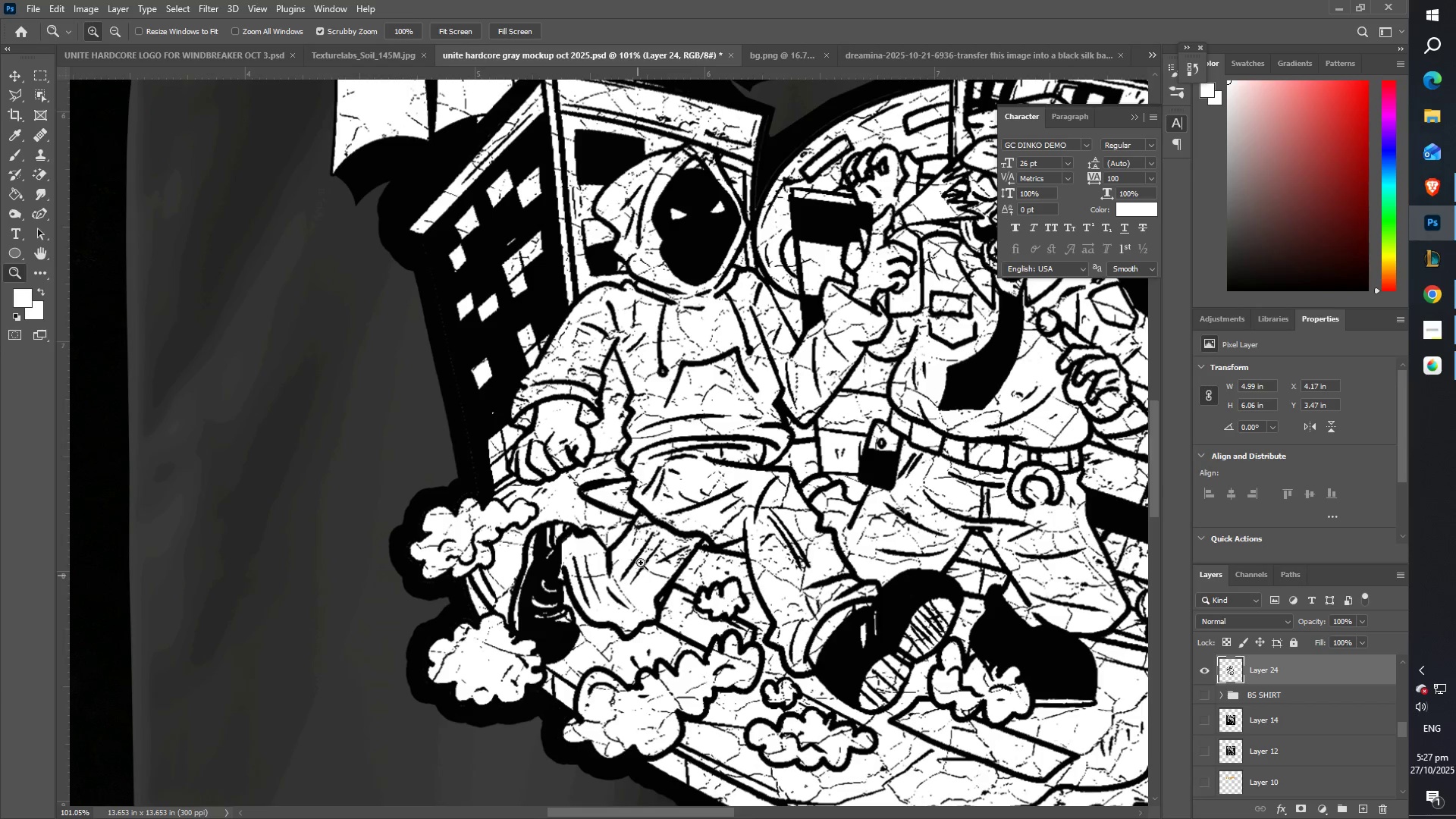 
left_click_drag(start_coordinate=[648, 561], to_coordinate=[642, 562])
 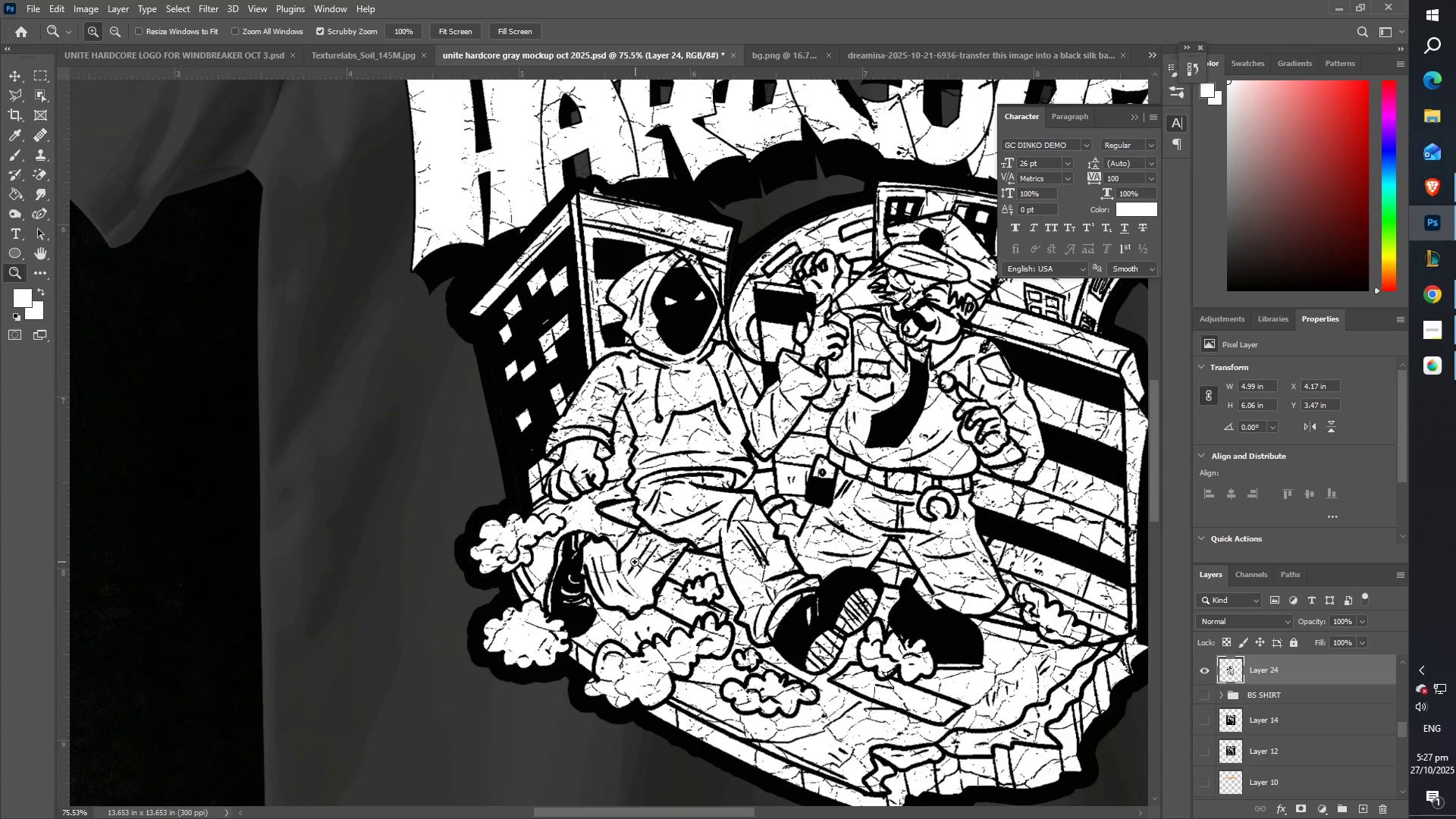 
scroll: coordinate [614, 536], scroll_direction: up, amount: 10.0
 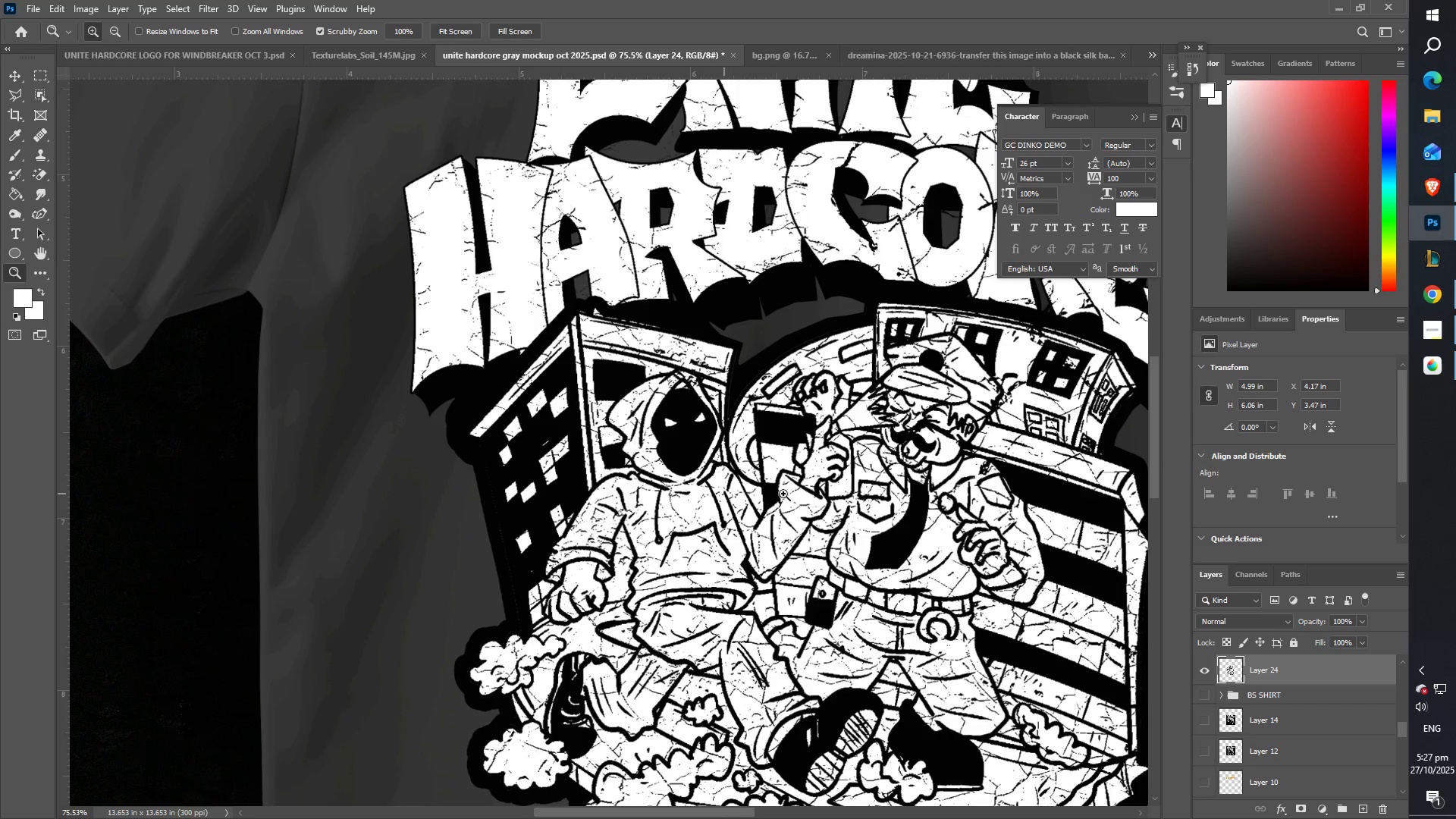 
left_click_drag(start_coordinate=[827, 486], to_coordinate=[792, 485])
 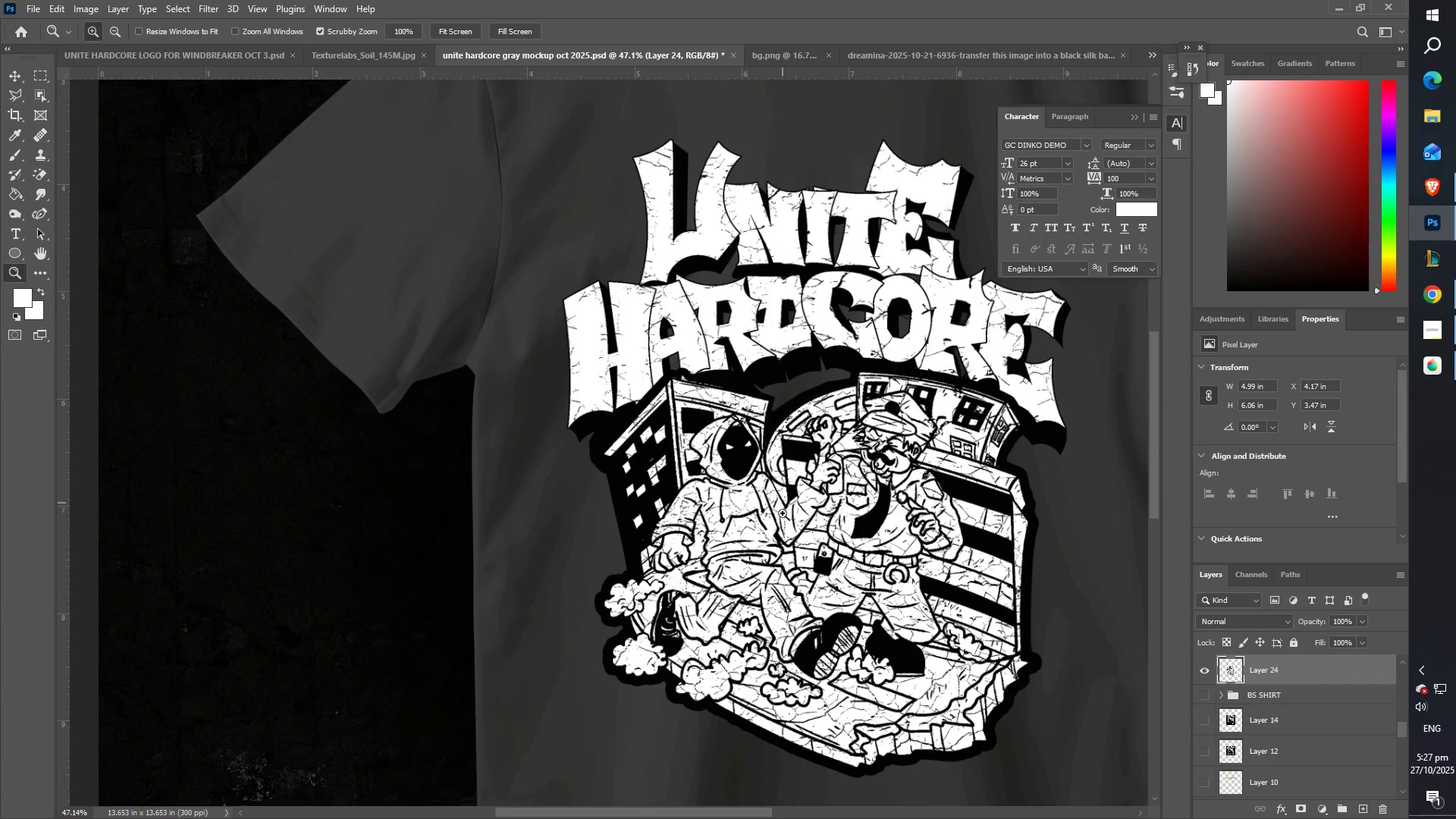 
scroll: coordinate [939, 507], scroll_direction: down, amount: 7.0
 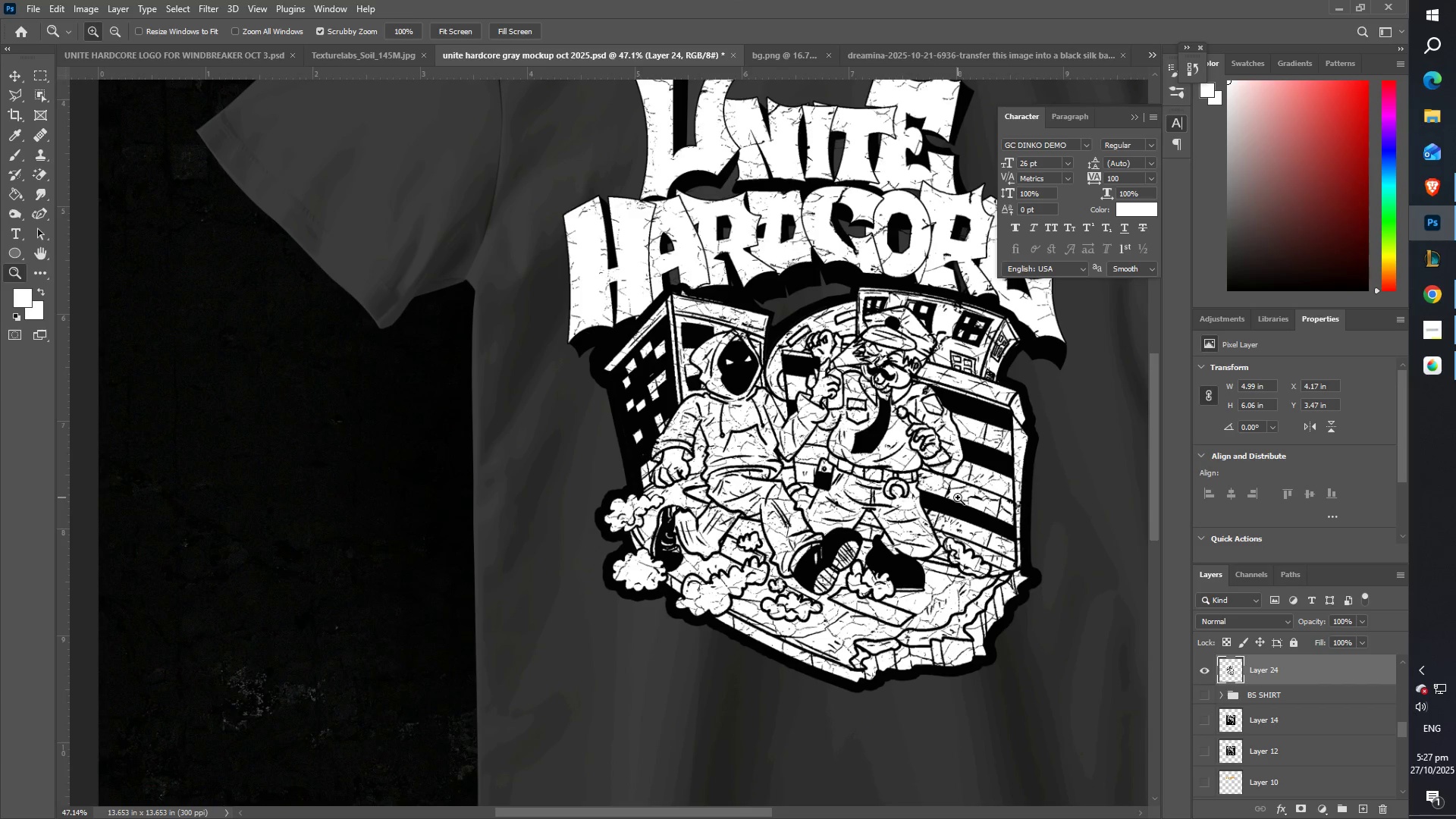 
left_click_drag(start_coordinate=[903, 558], to_coordinate=[956, 543])
 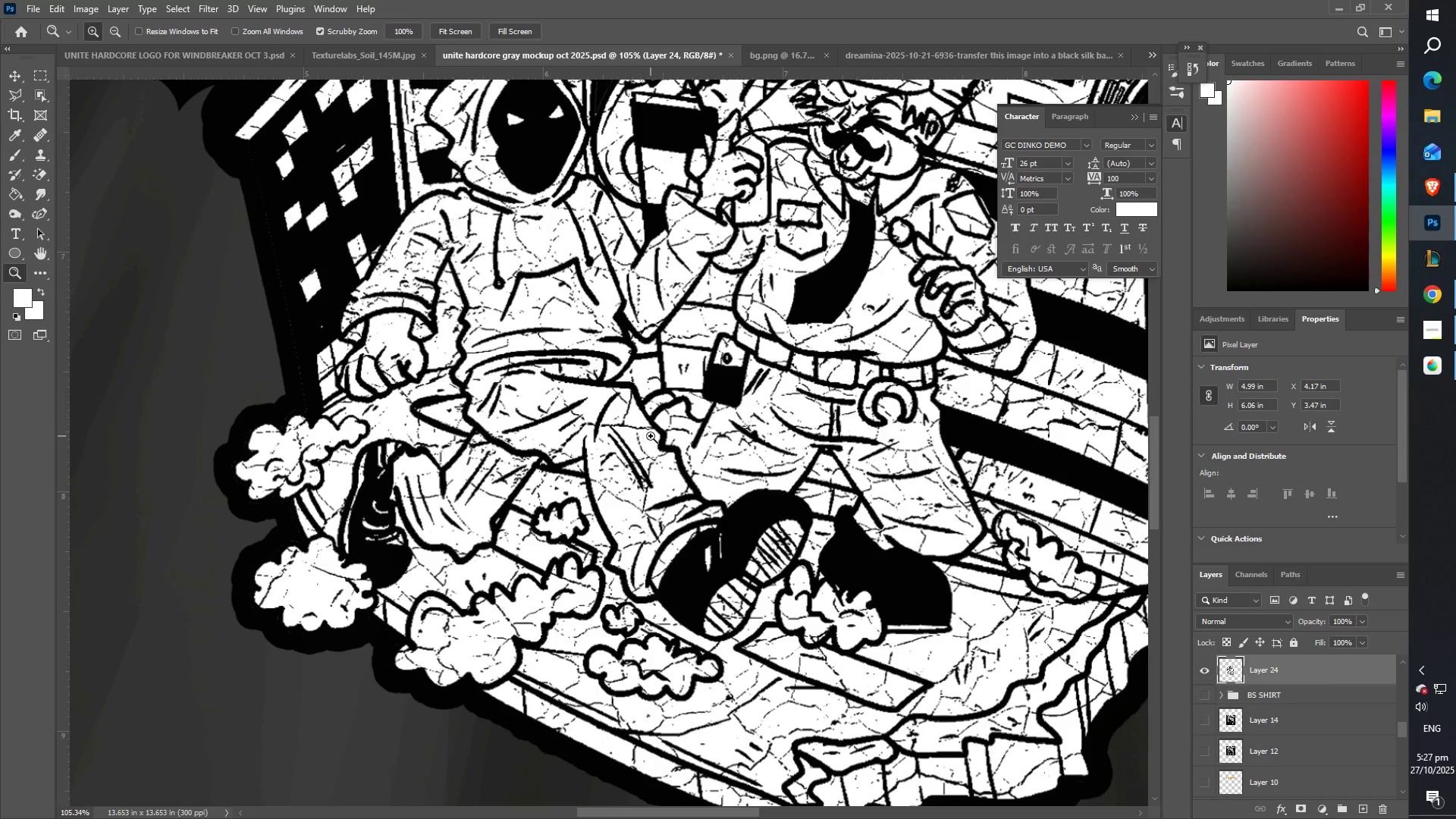 
left_click_drag(start_coordinate=[642, 428], to_coordinate=[597, 416])
 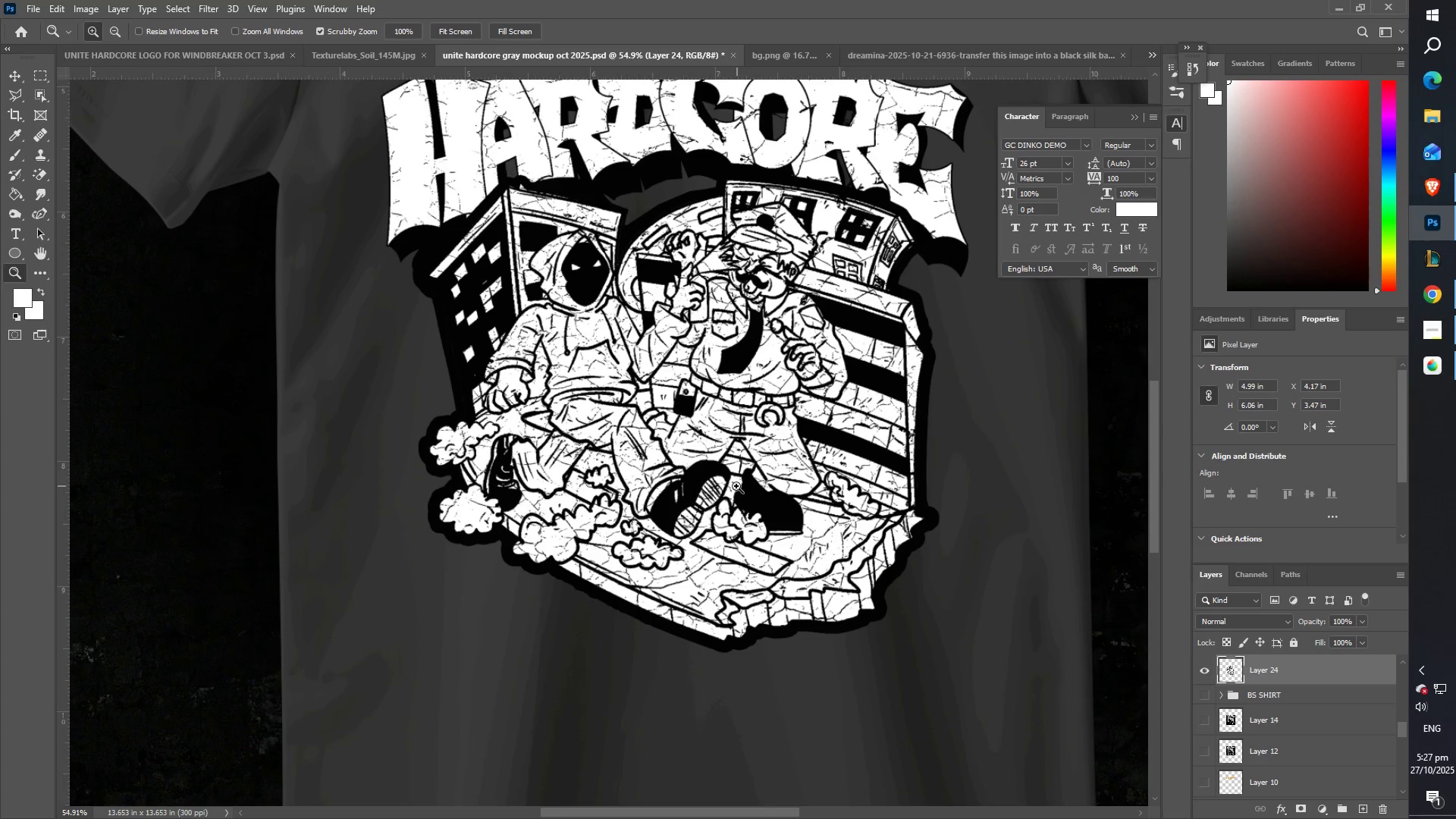 
left_click_drag(start_coordinate=[595, 409], to_coordinate=[649, 428])
 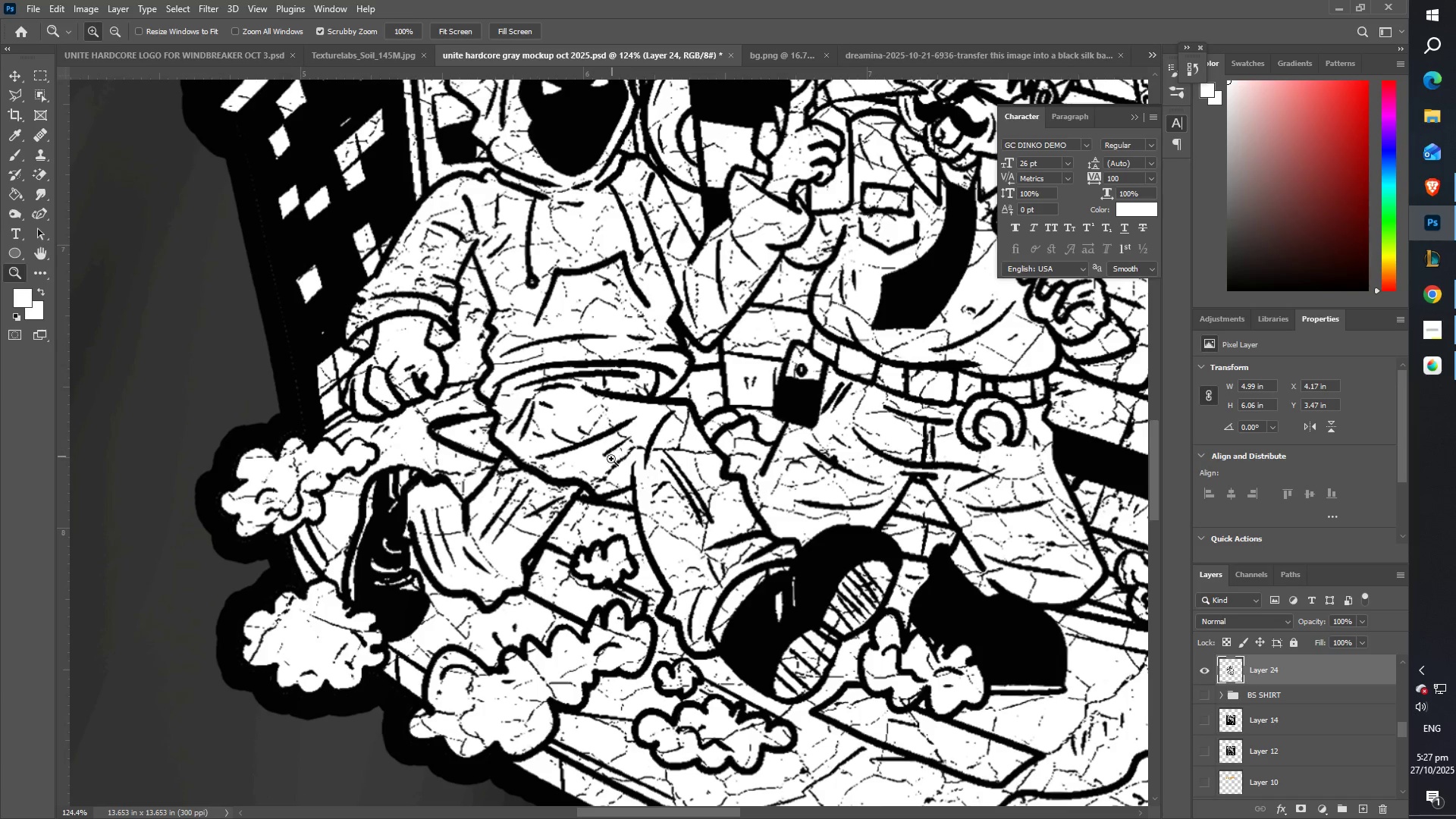 
scroll: coordinate [623, 423], scroll_direction: up, amount: 4.0
 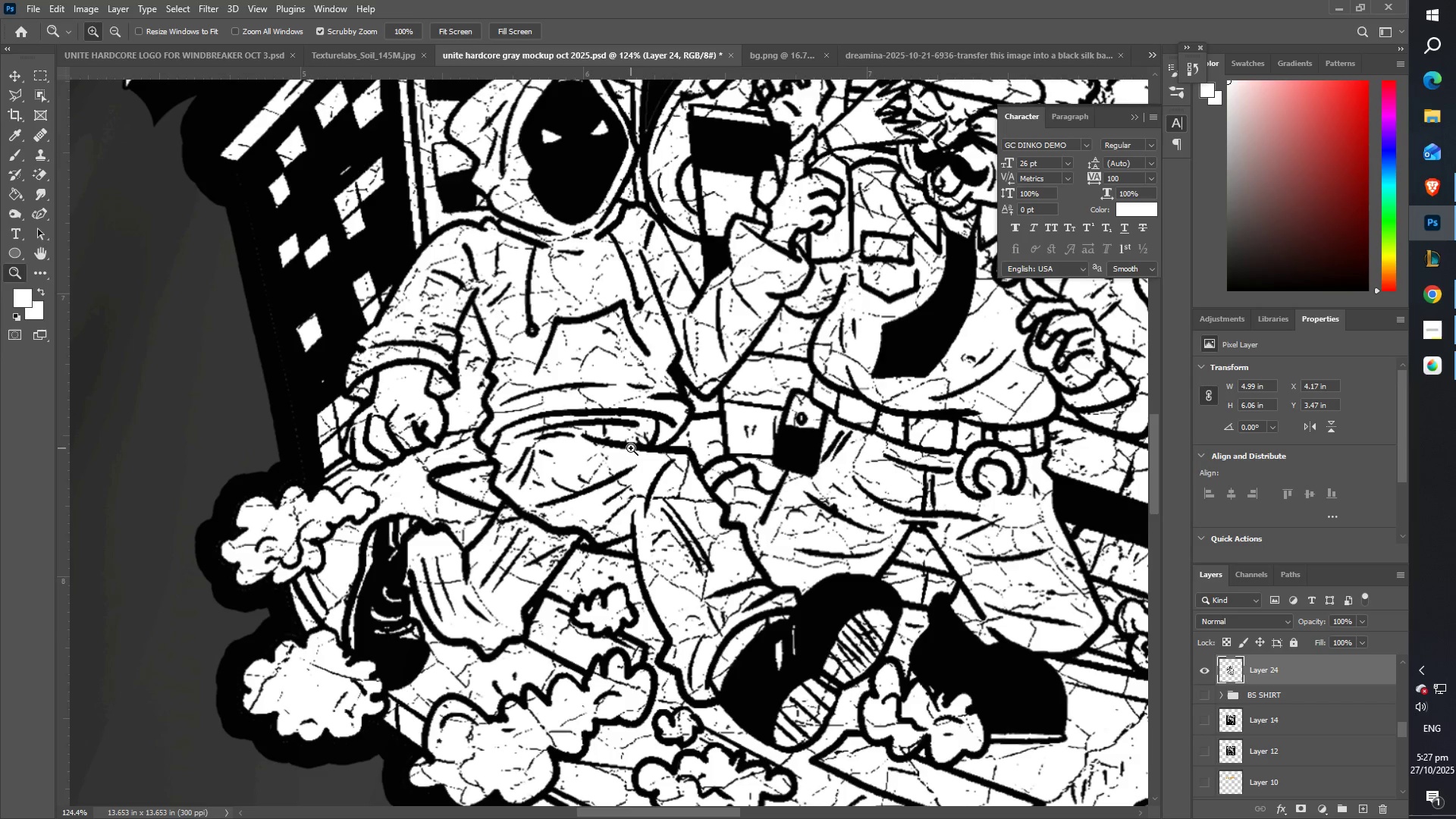 
scroll: coordinate [635, 448], scroll_direction: down, amount: 16.0
 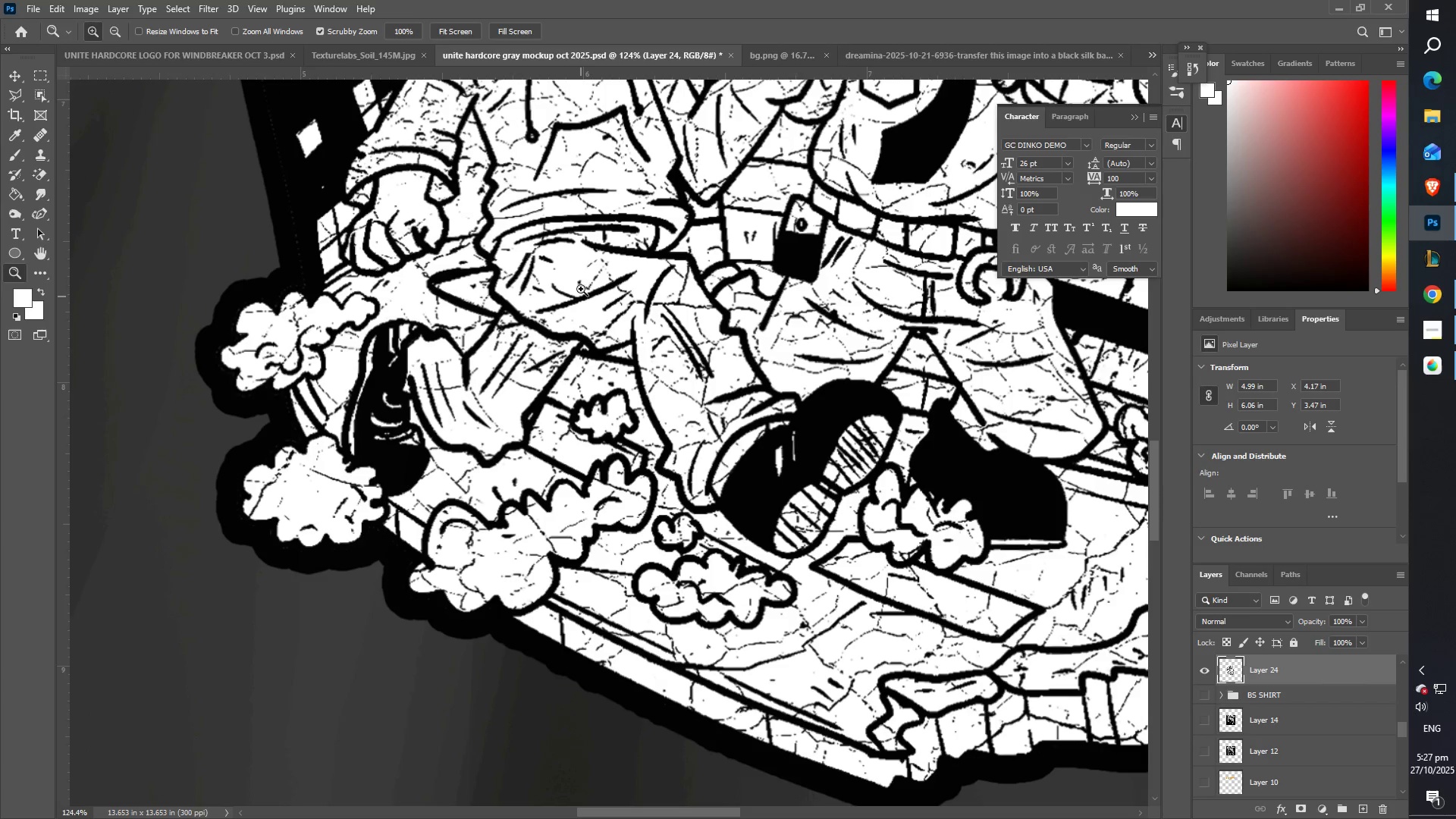 
left_click_drag(start_coordinate=[584, 281], to_coordinate=[568, 284])
 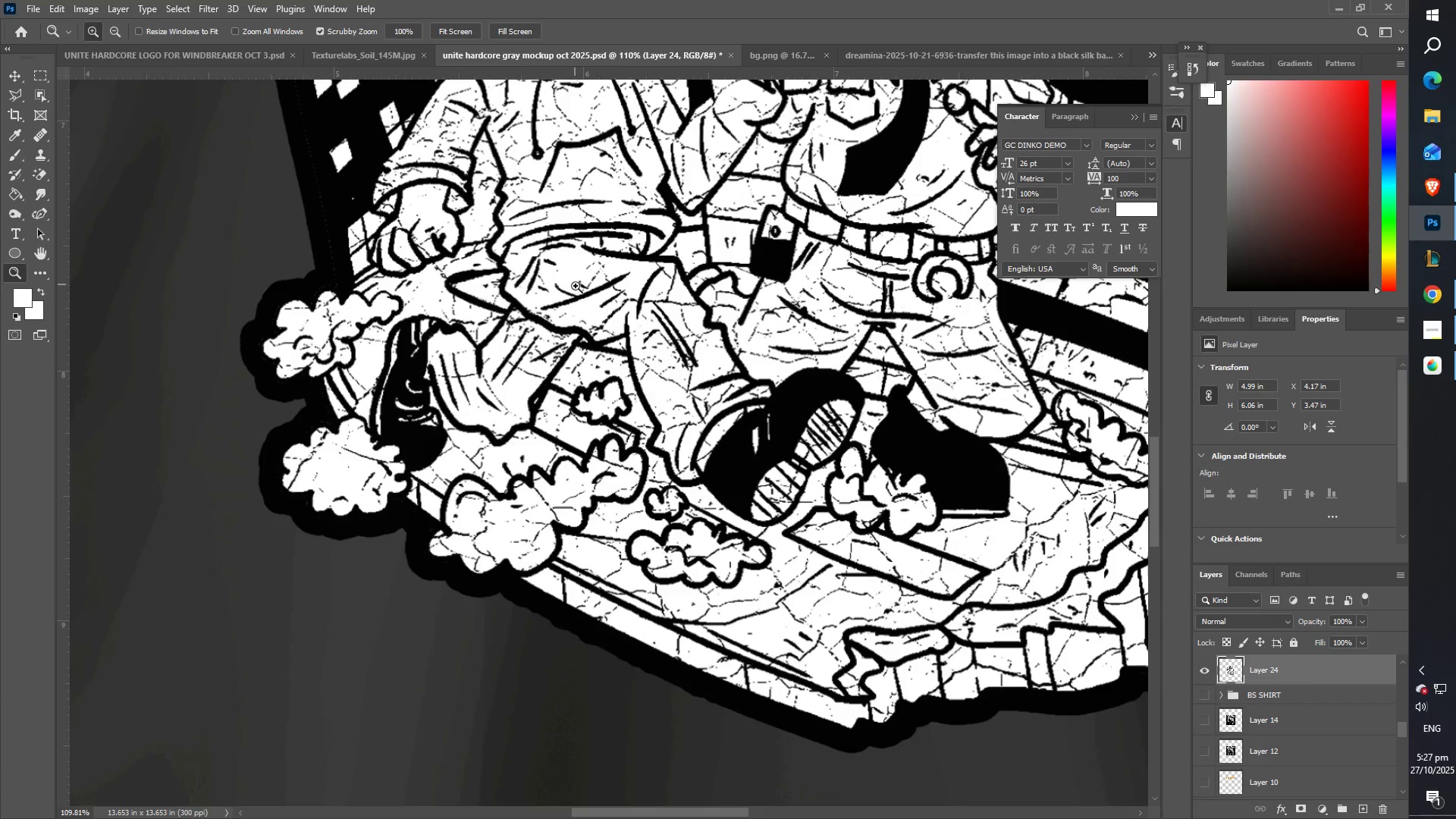 
scroll: coordinate [576, 284], scroll_direction: up, amount: 7.0
 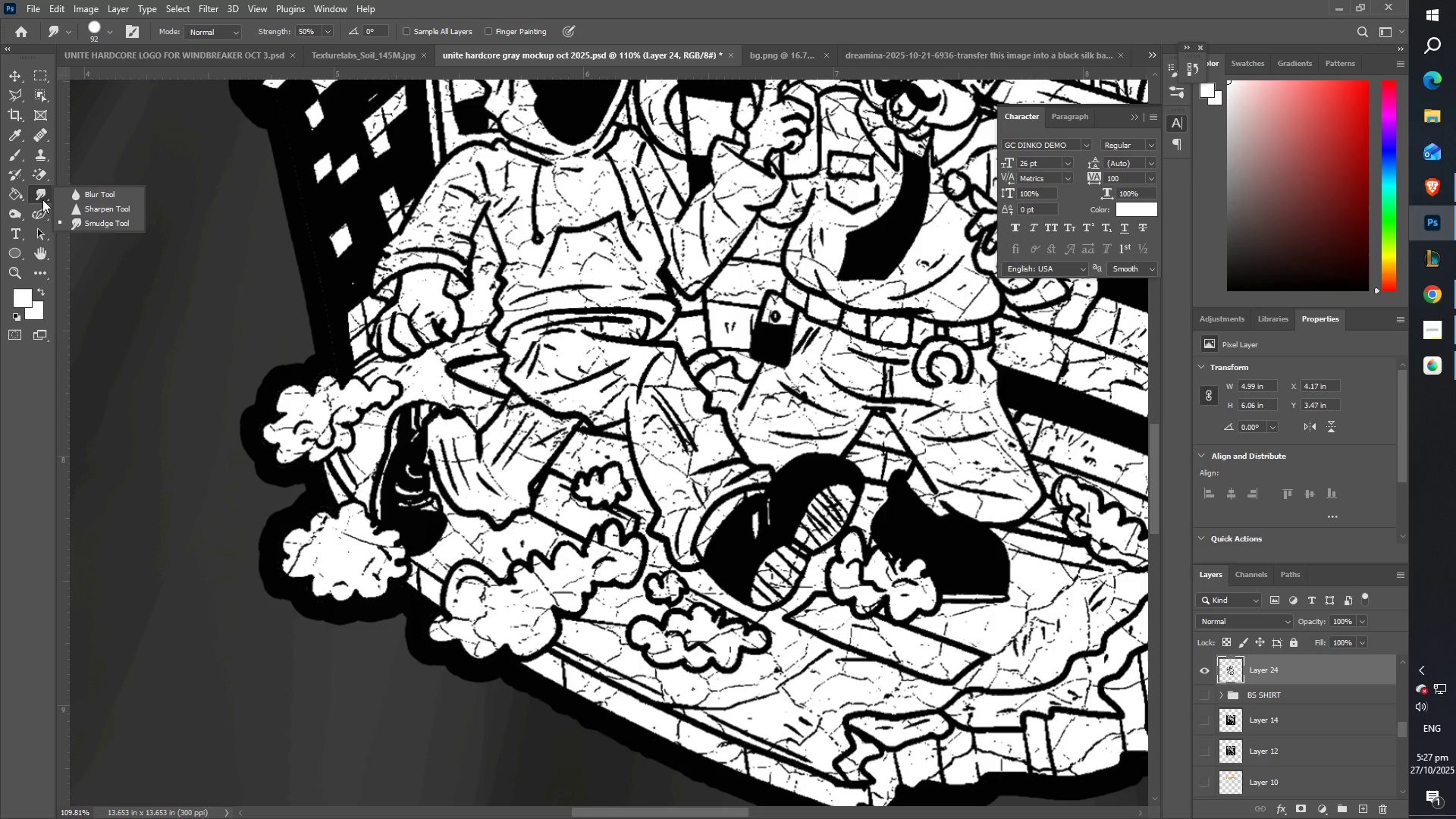 
left_click([42, 219])
 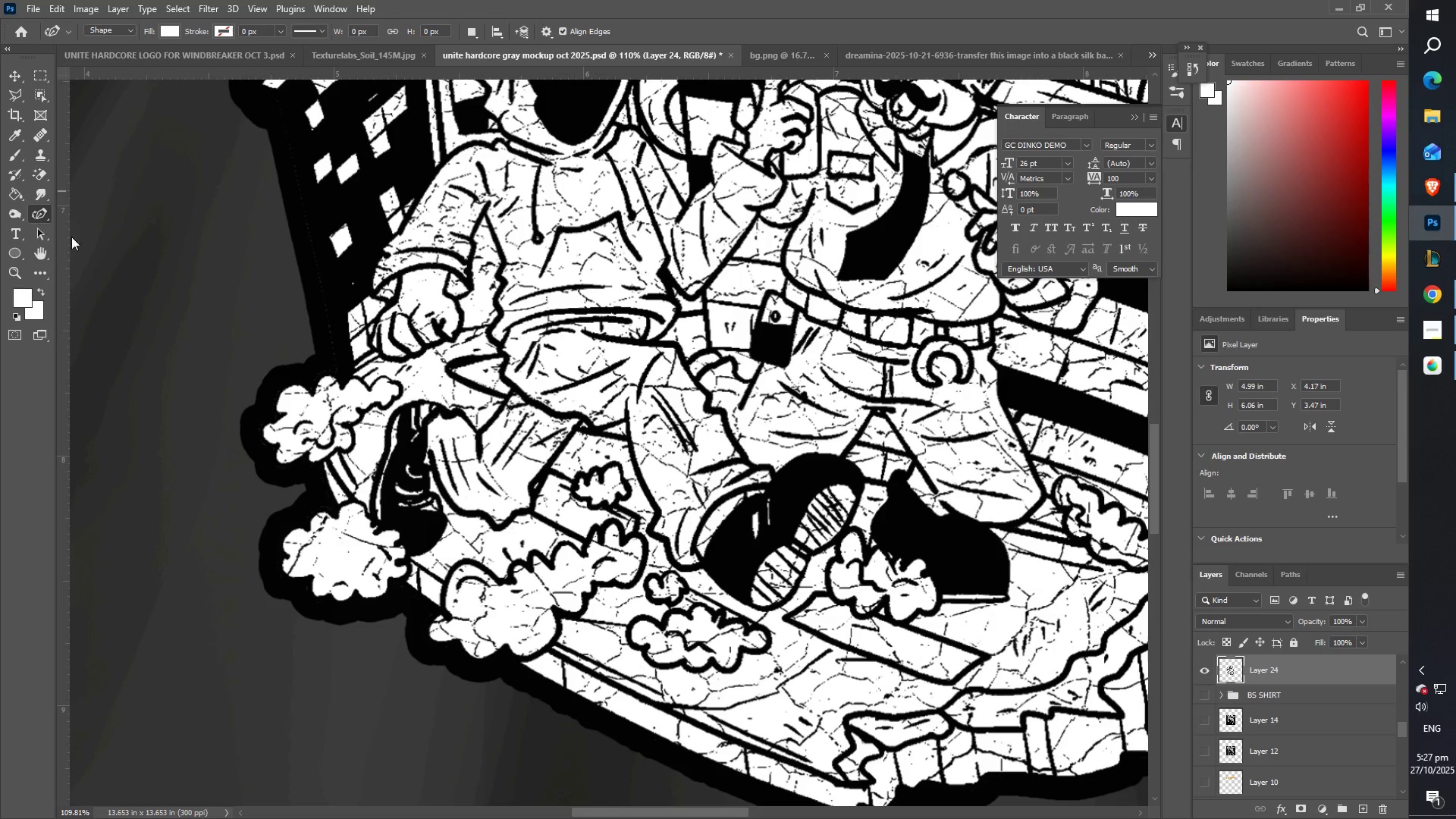 
scroll: coordinate [654, 478], scroll_direction: down, amount: 37.0
 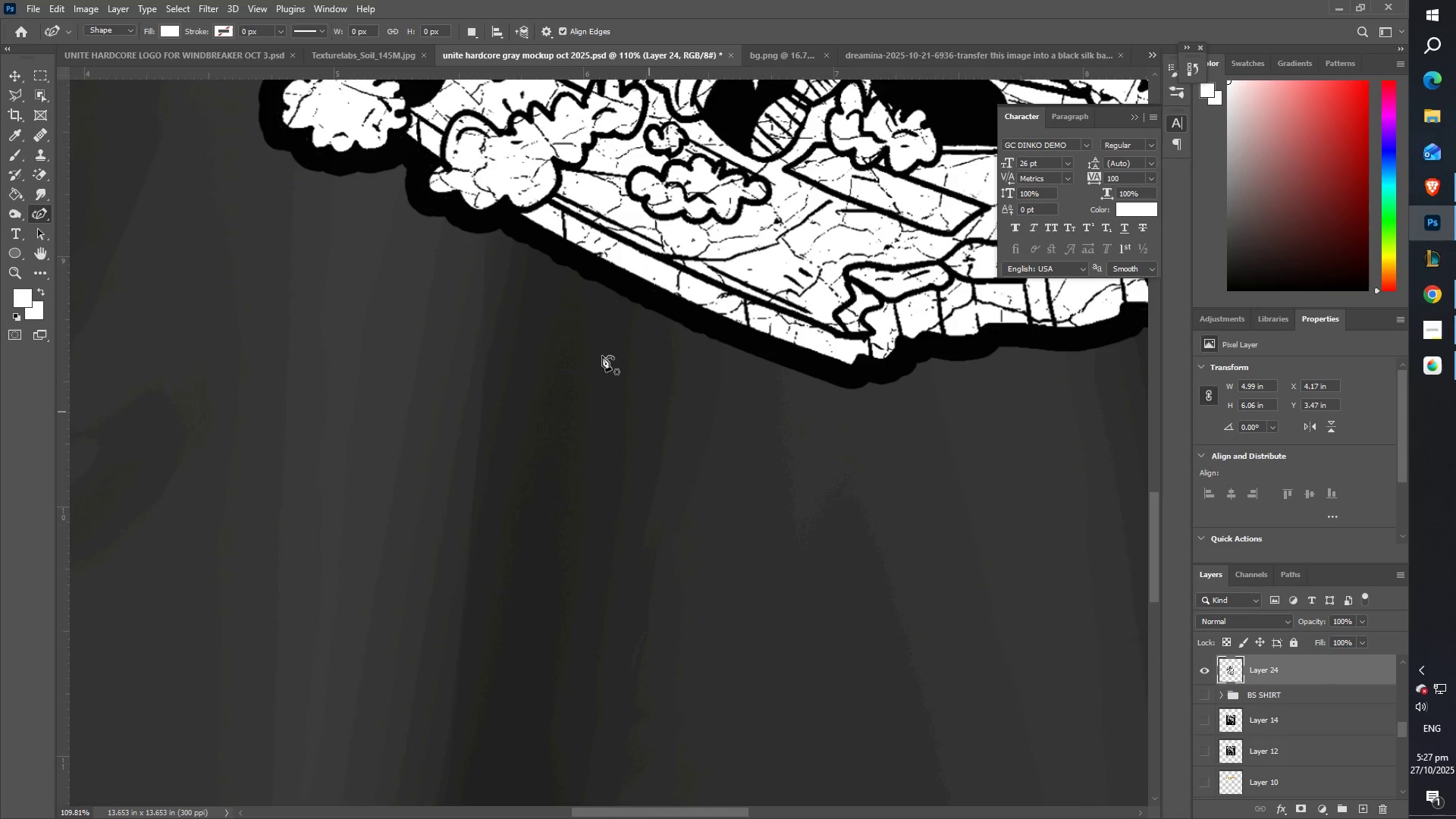 
scroll: coordinate [554, 351], scroll_direction: up, amount: 8.0
 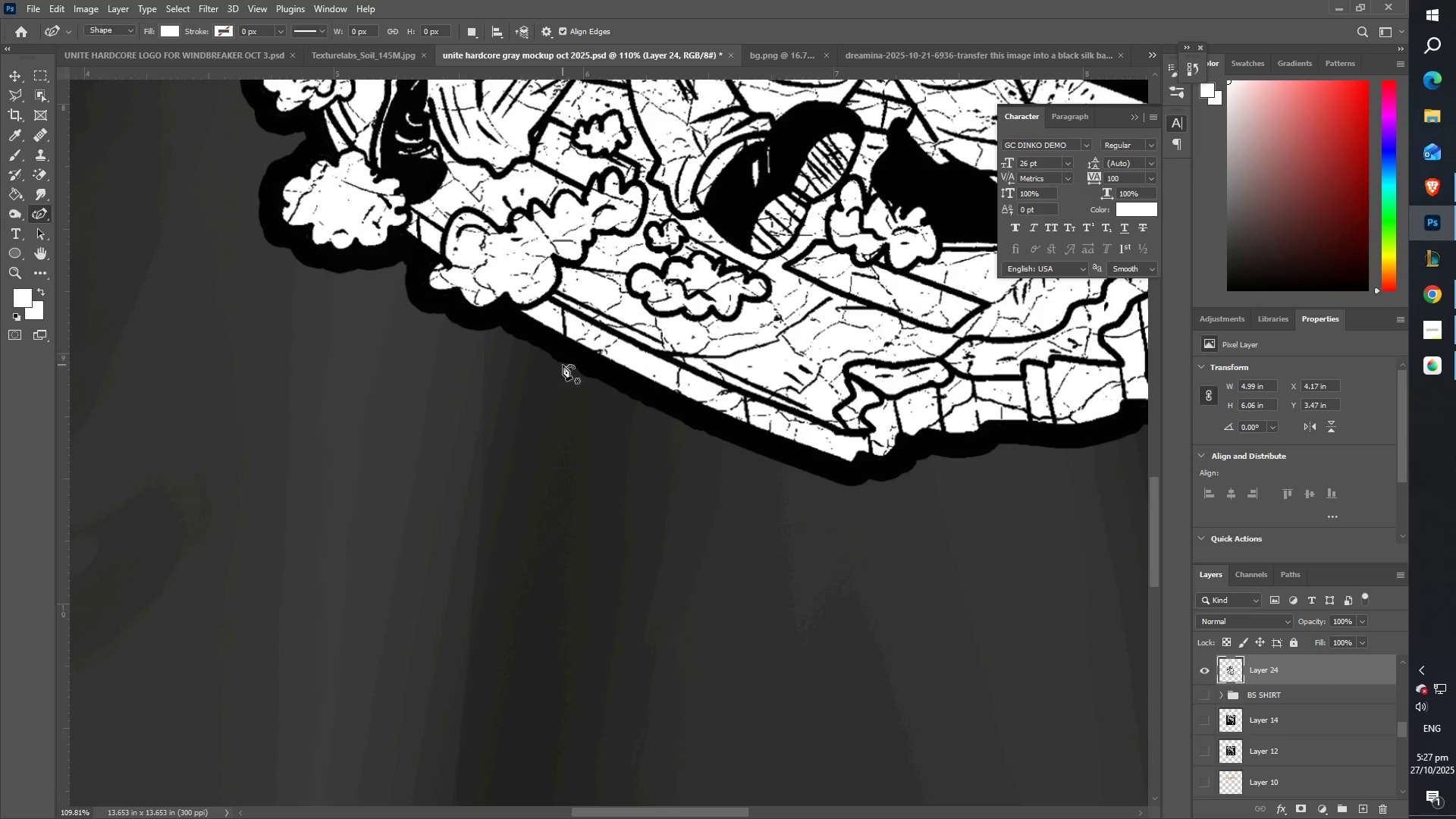 
type(zz)
 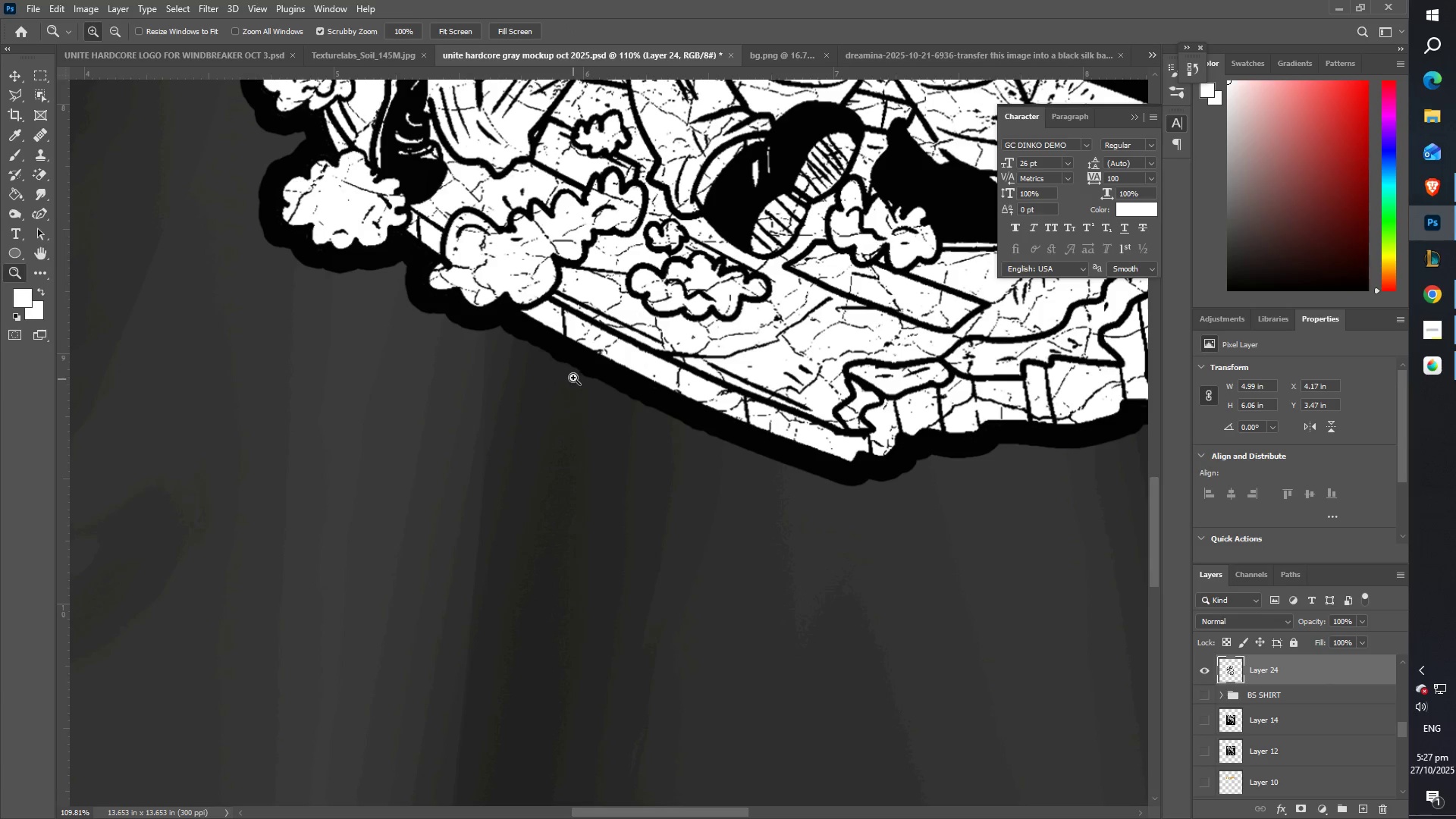 
left_click_drag(start_coordinate=[572, 372], to_coordinate=[531, 373])
 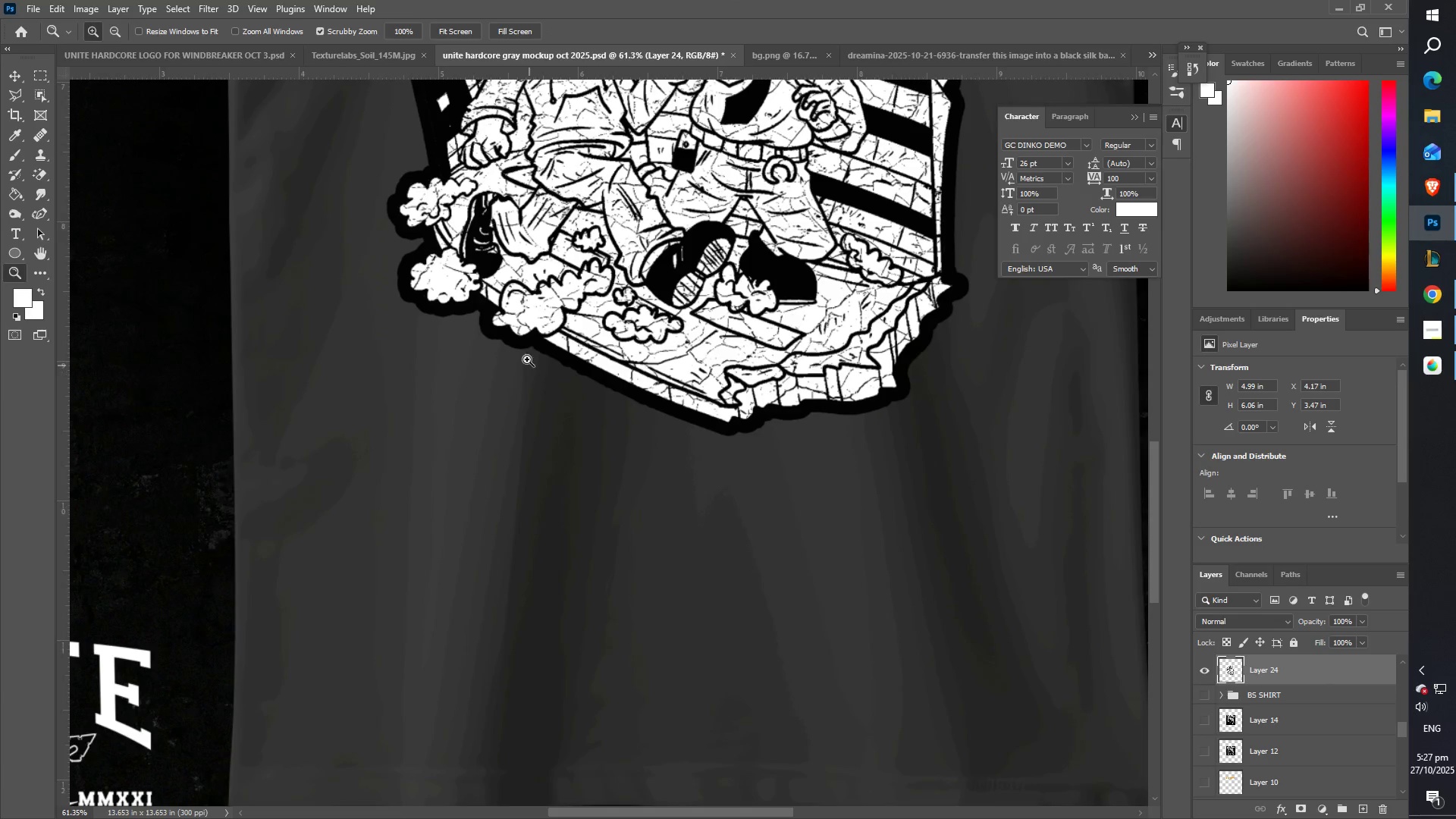 
scroll: coordinate [535, 334], scroll_direction: up, amount: 13.0
 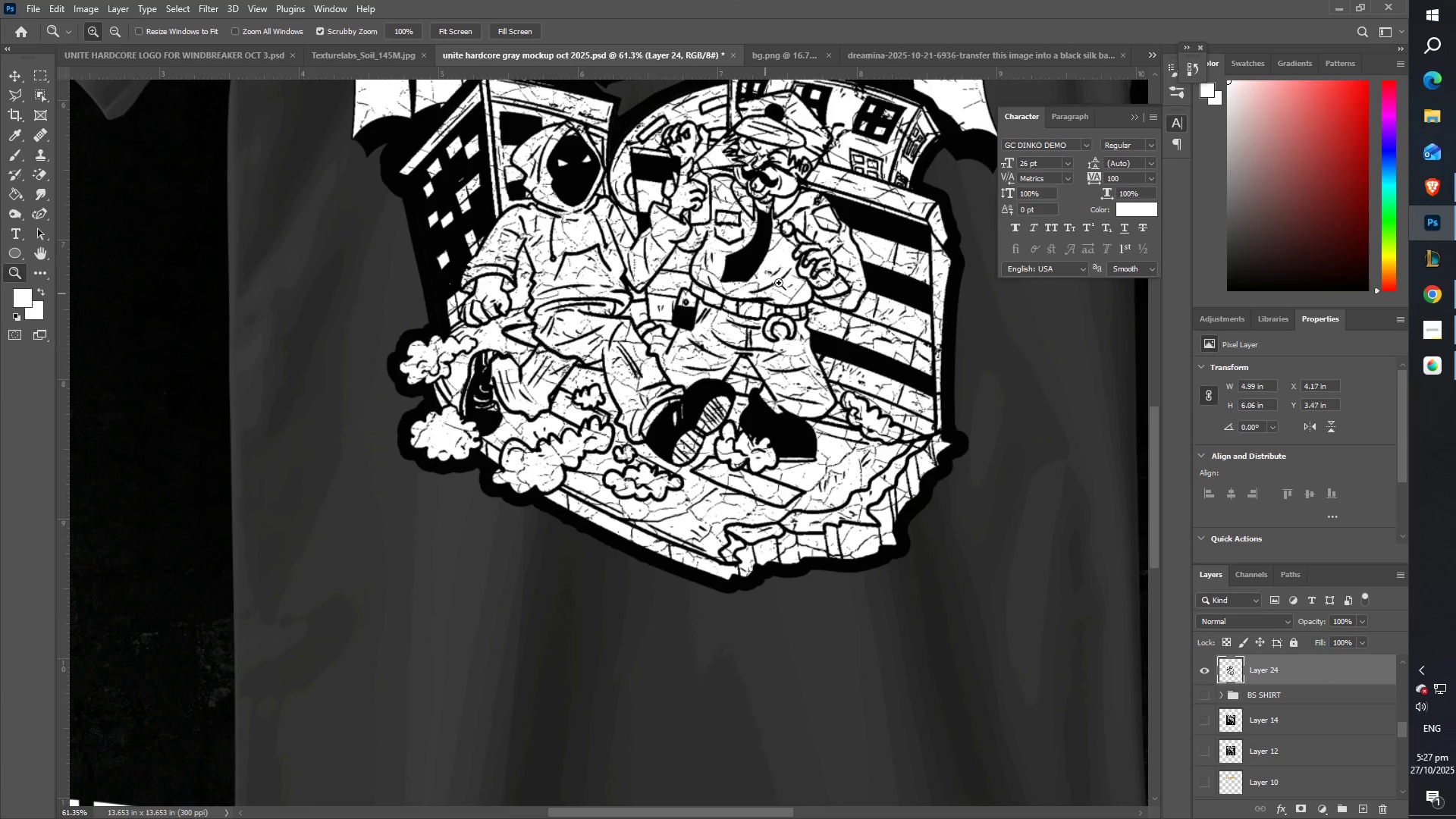 
hold_key(key=Space, duration=0.79)
 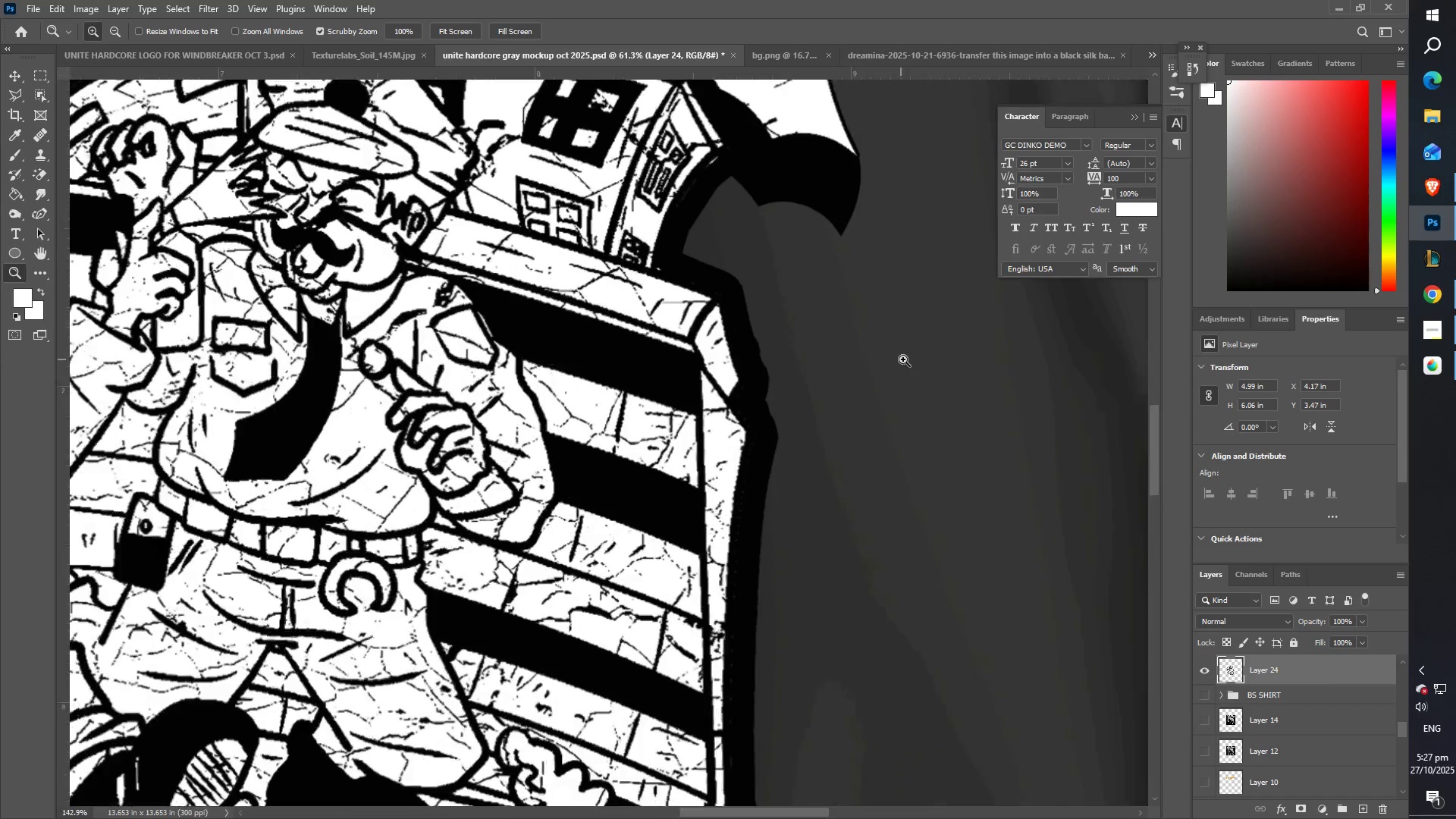 
left_click_drag(start_coordinate=[711, 297], to_coordinate=[562, 435])
 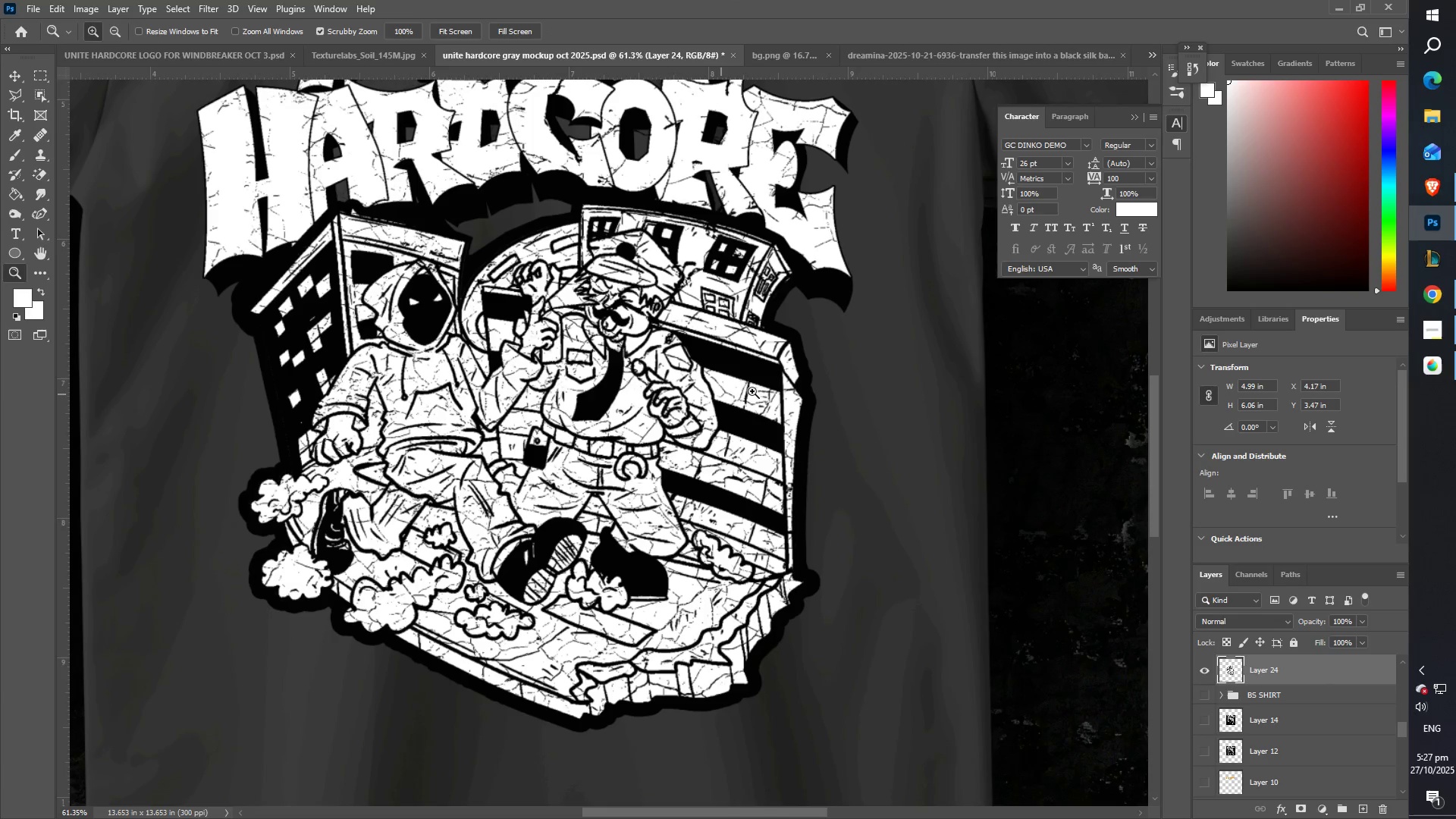 
key(Z)
 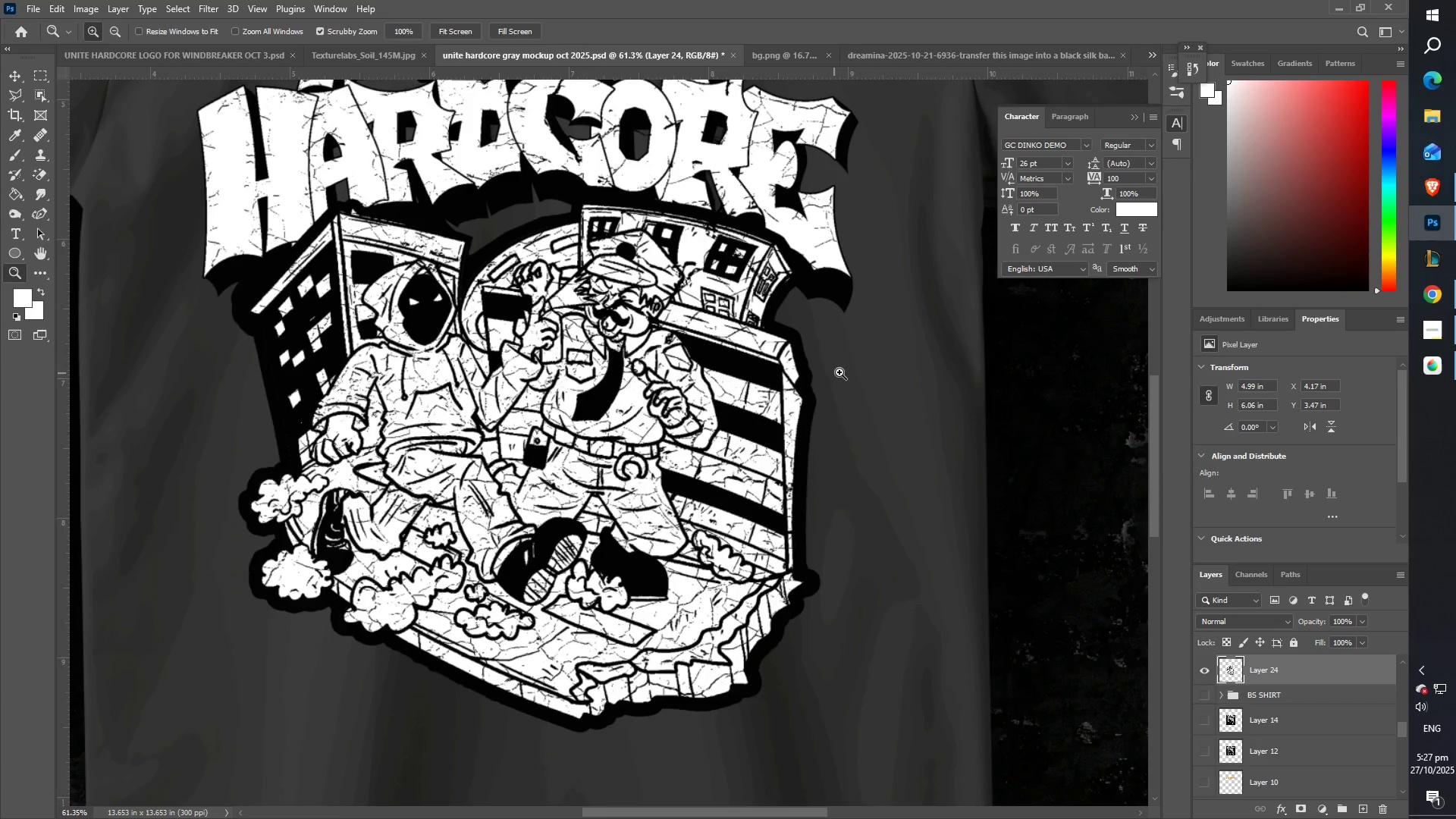 
left_click_drag(start_coordinate=[846, 373], to_coordinate=[913, 357])
 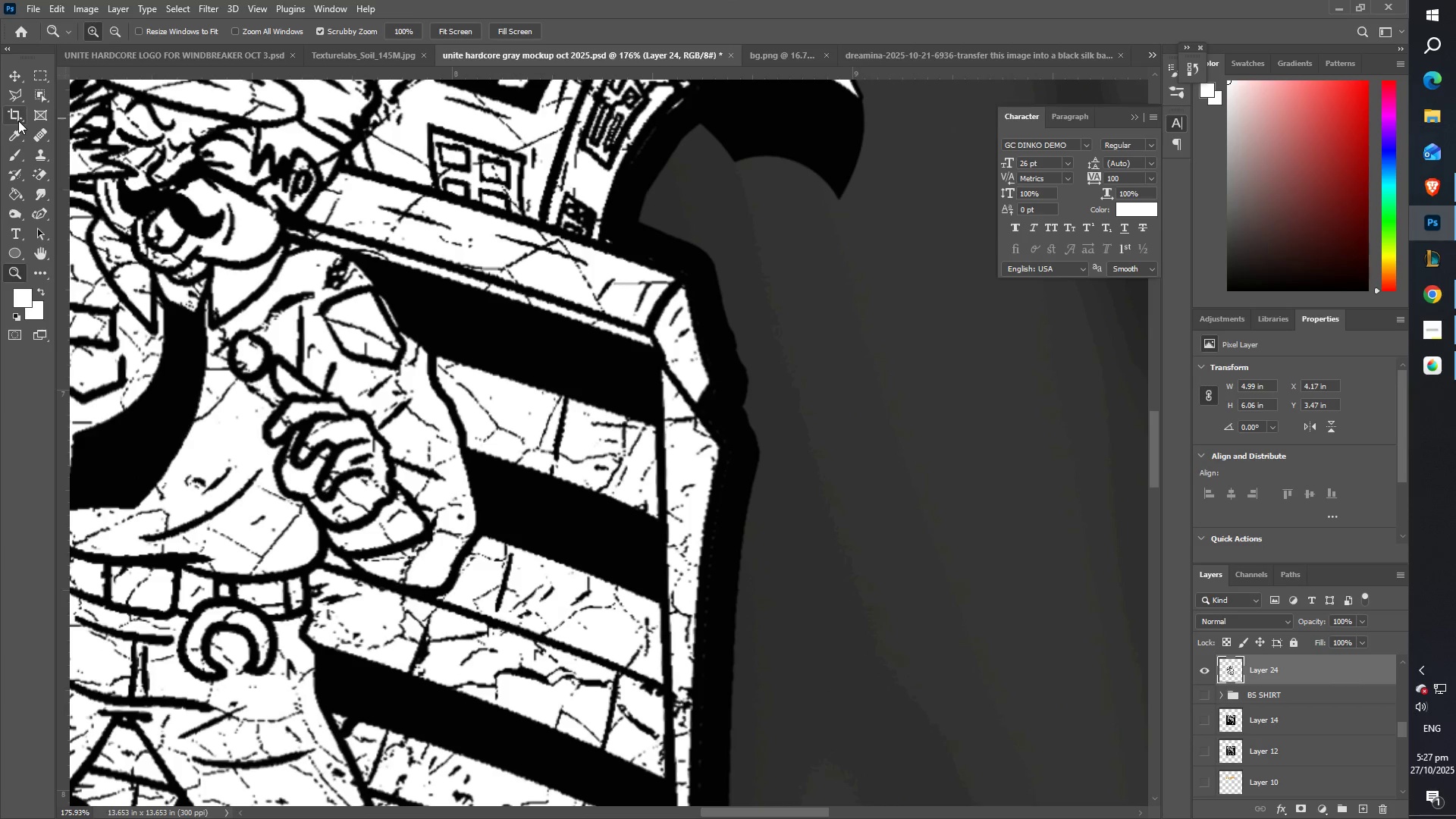 
left_click([11, 101])
 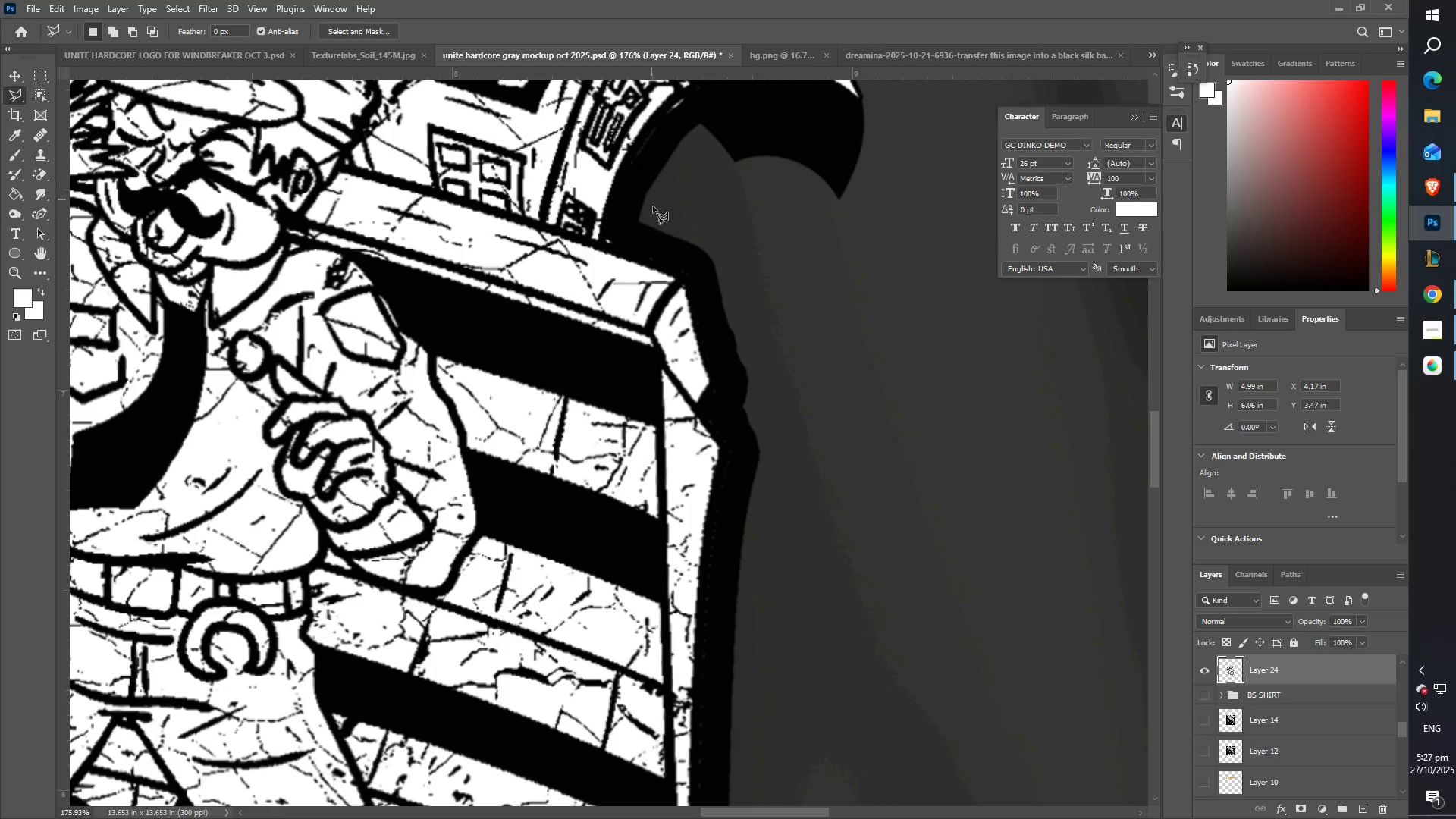 
left_click([636, 224])
 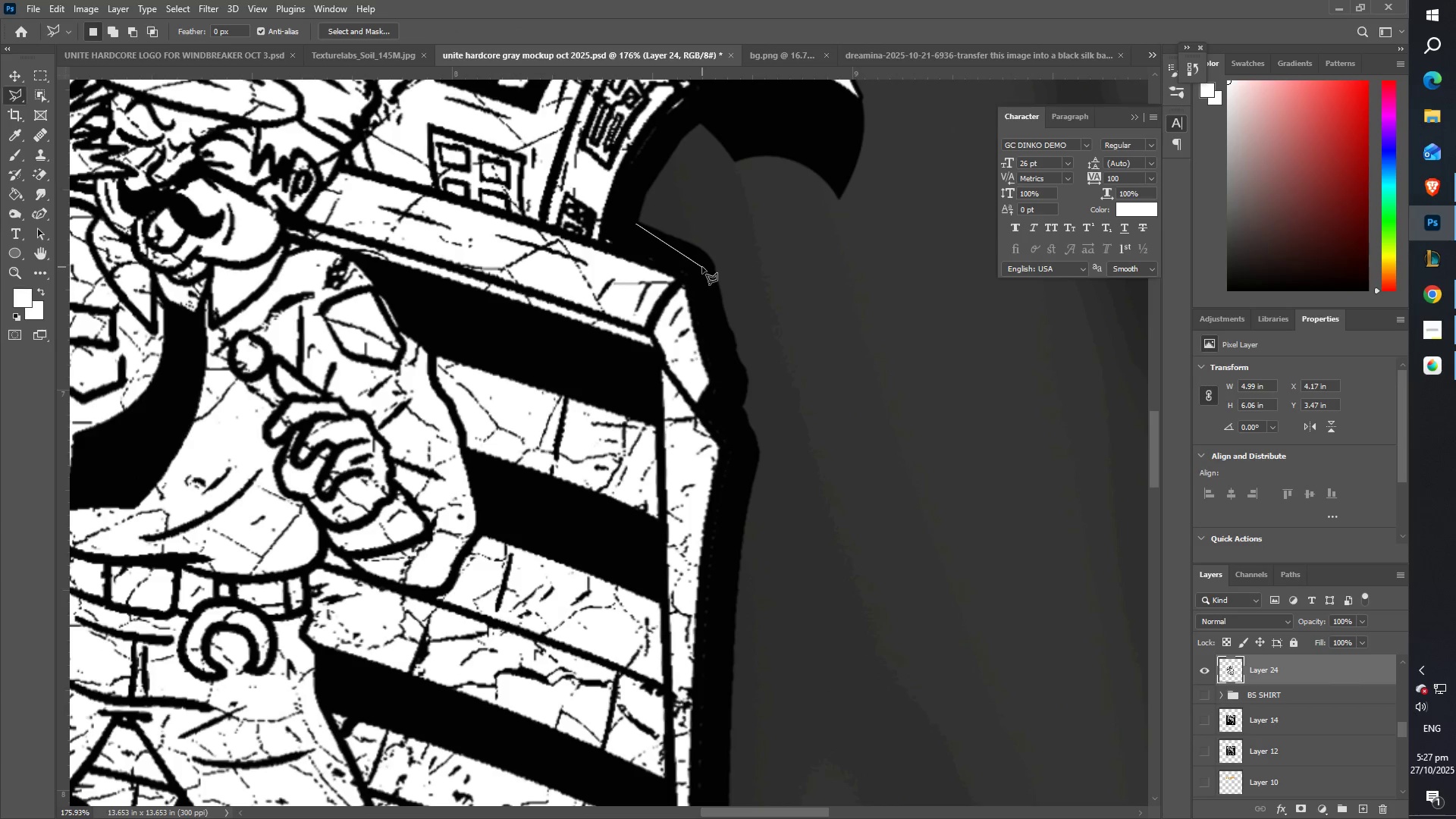 
left_click([702, 265])
 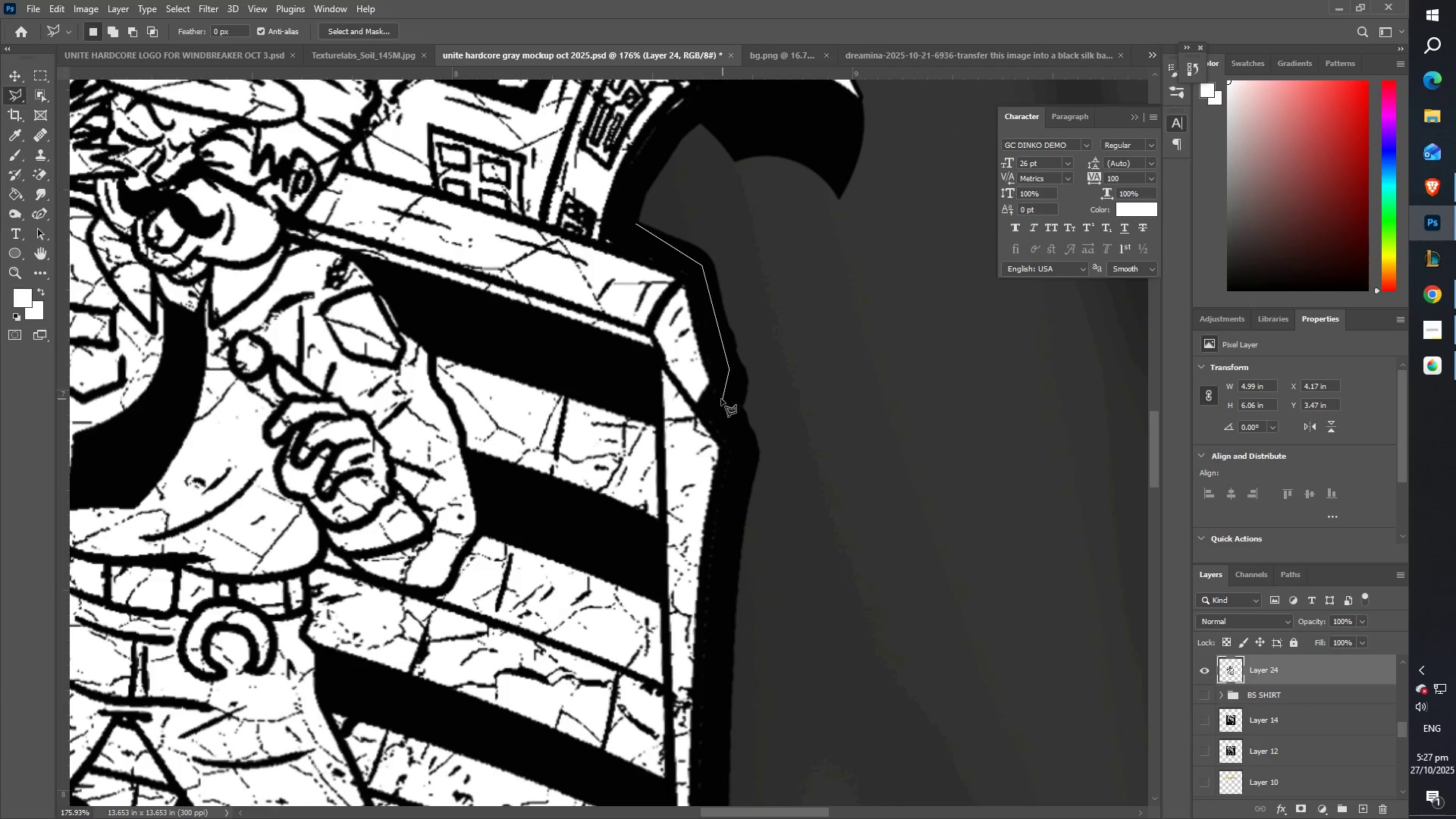 
left_click([714, 413])
 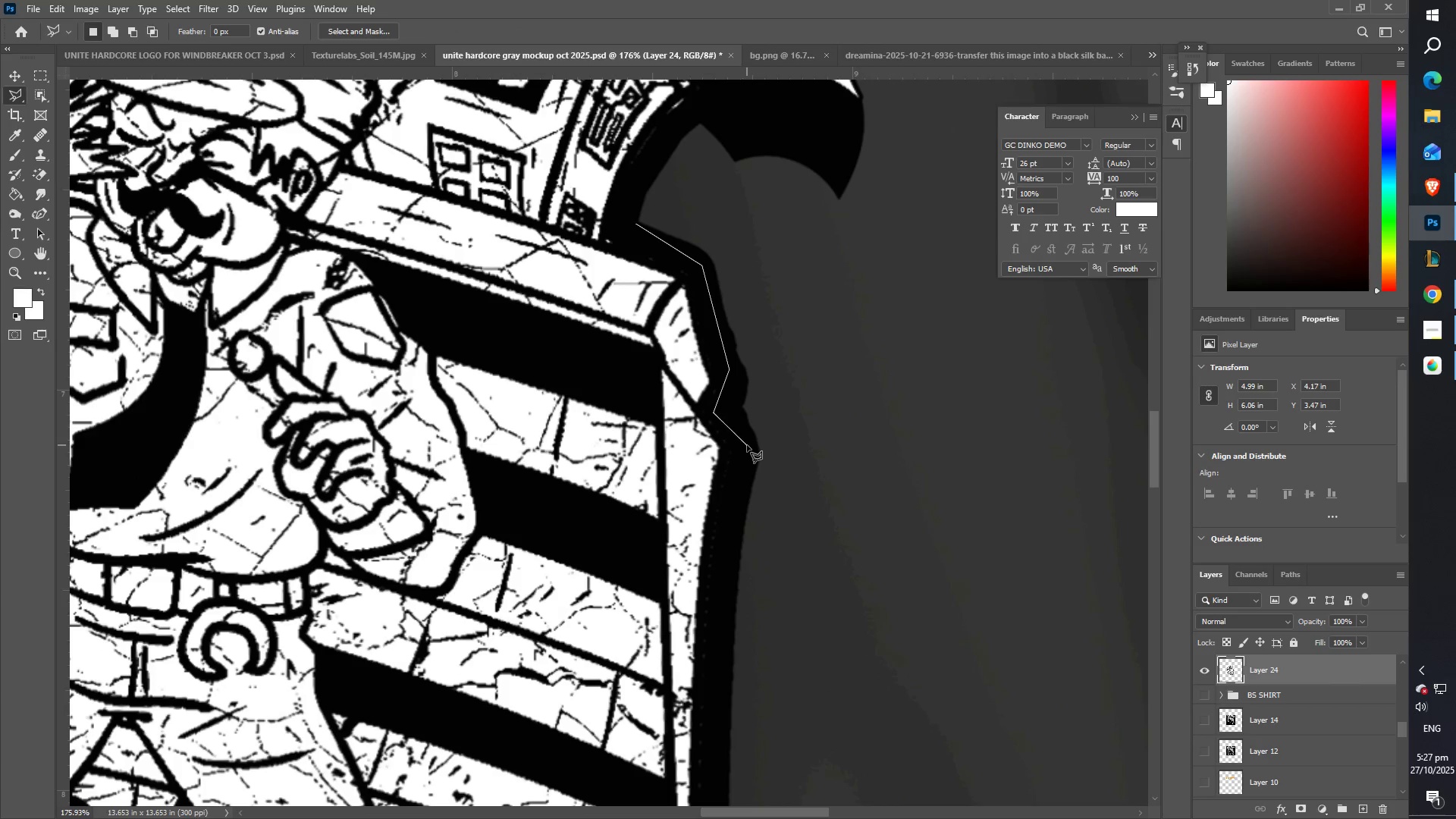 
left_click_drag(start_coordinate=[757, 453], to_coordinate=[757, 444])
 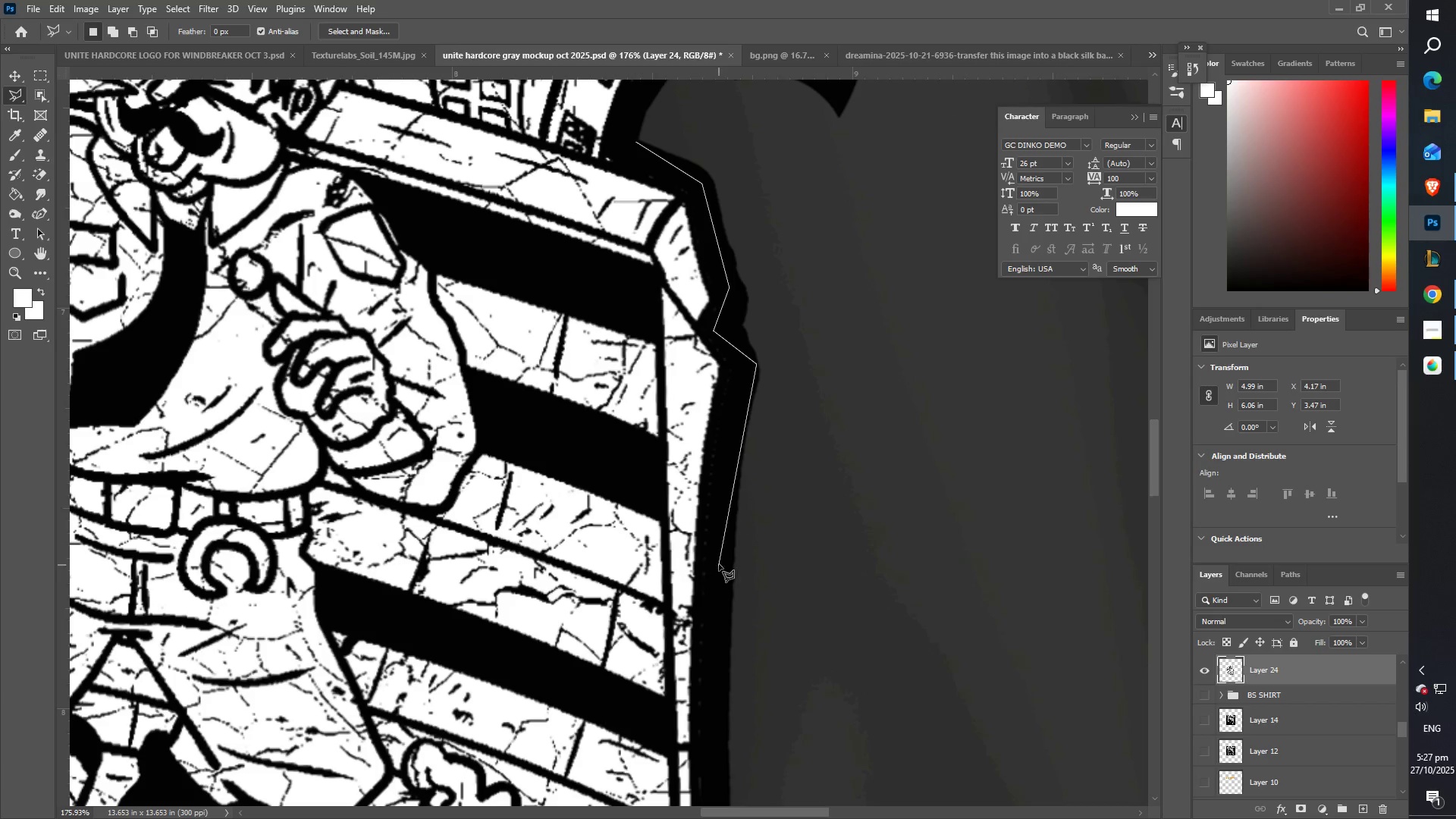 
left_click([721, 539])
 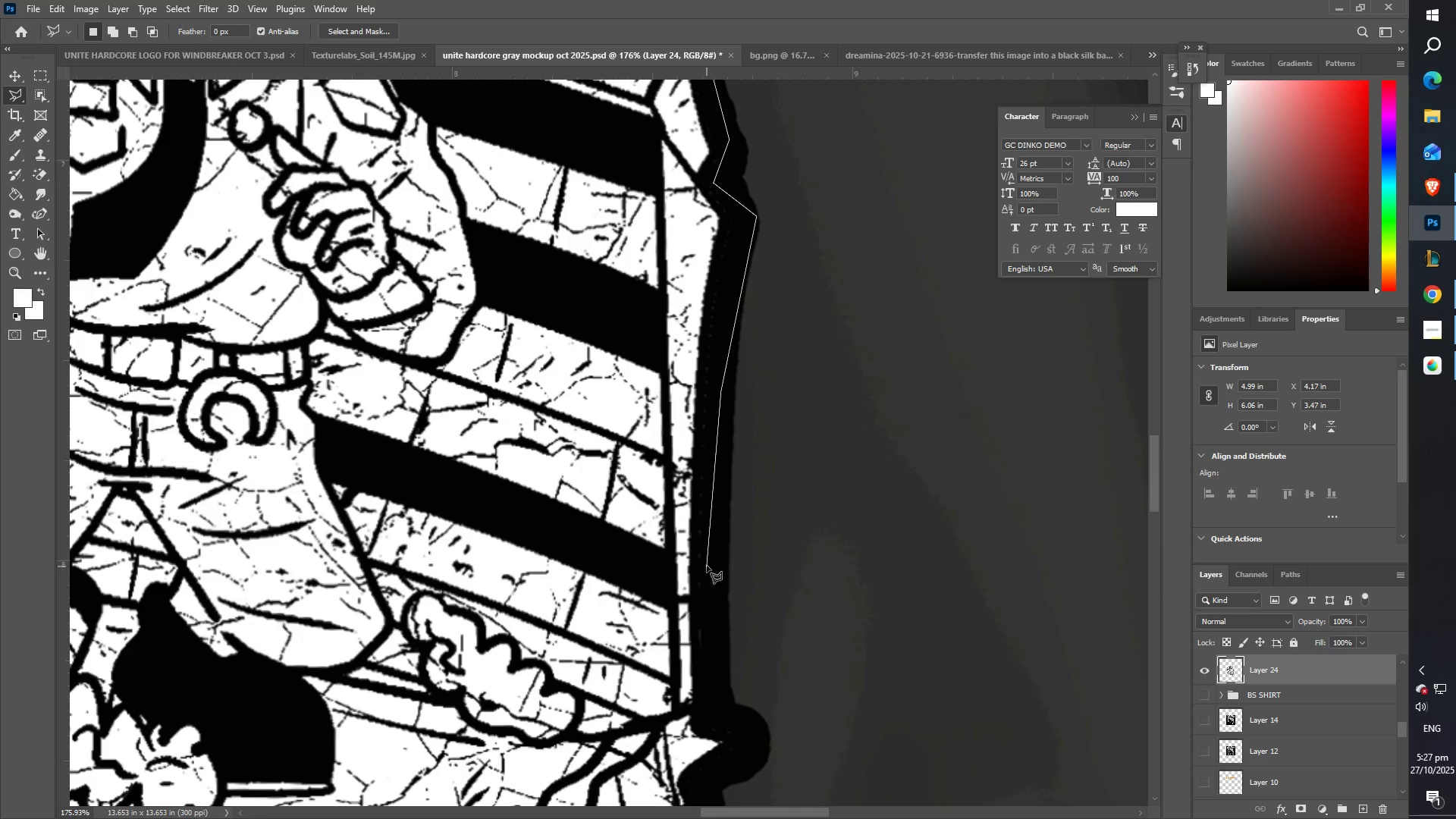 
left_click([711, 562])
 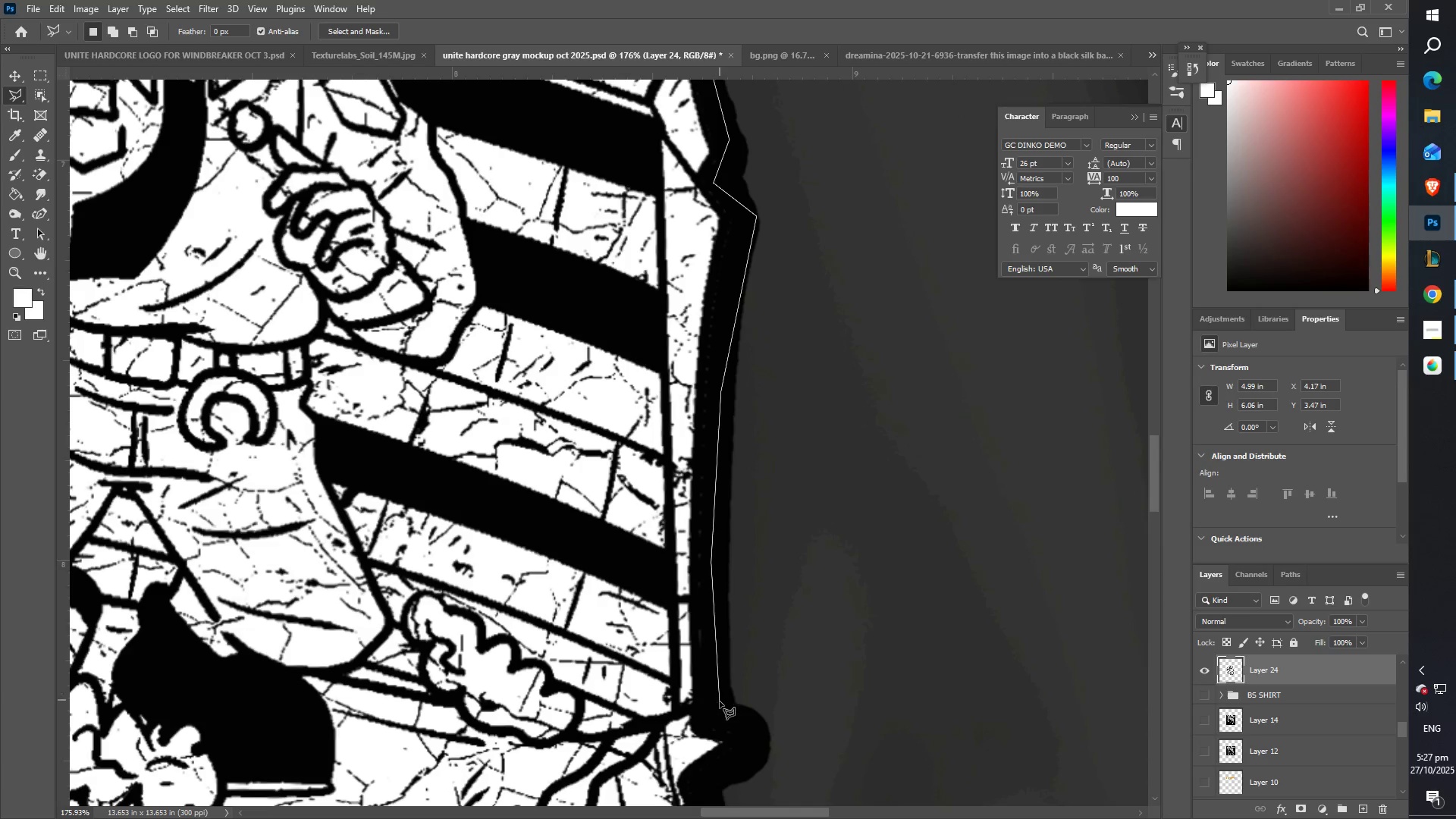 
left_click([720, 702])
 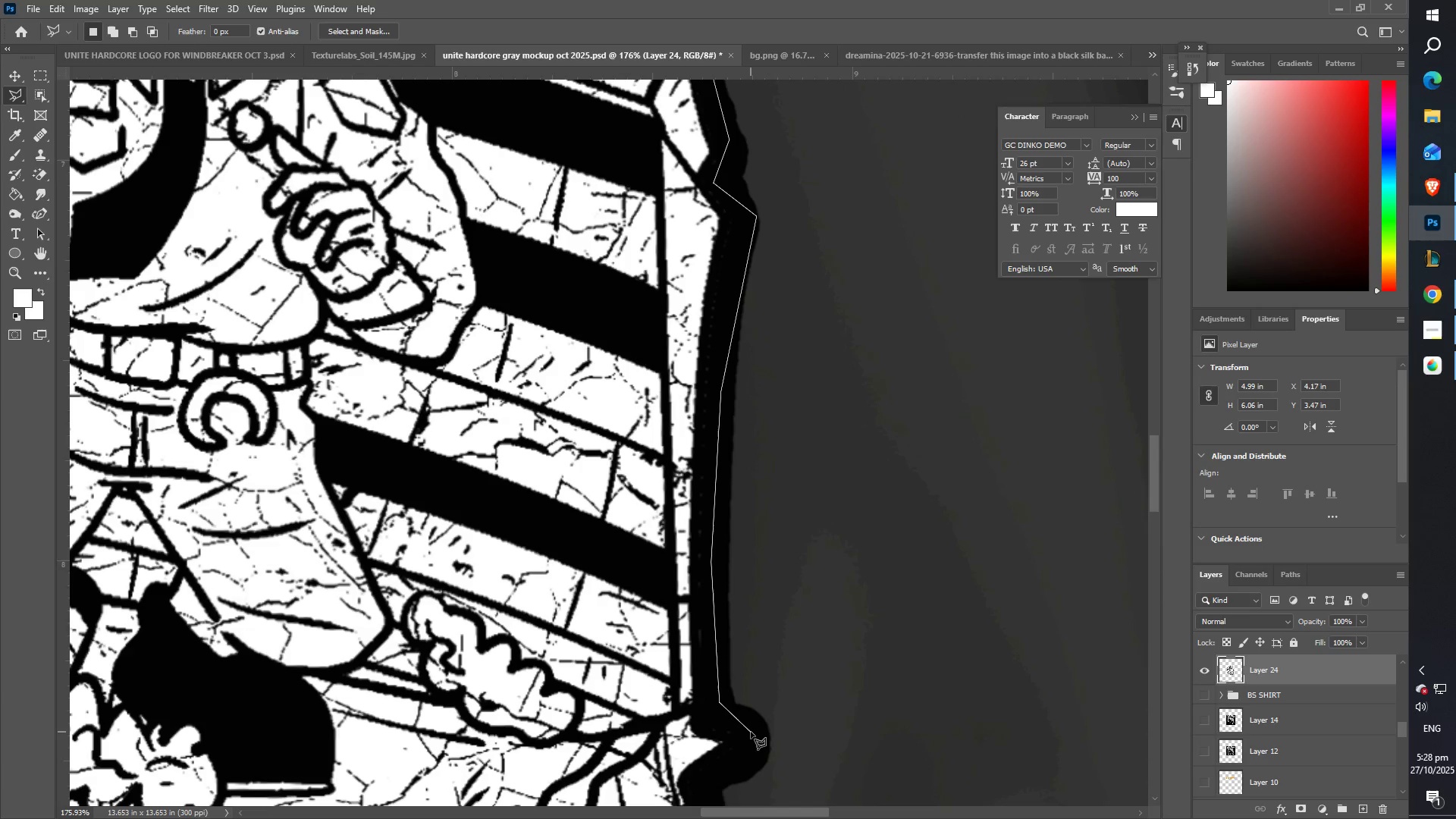 
left_click([752, 732])
 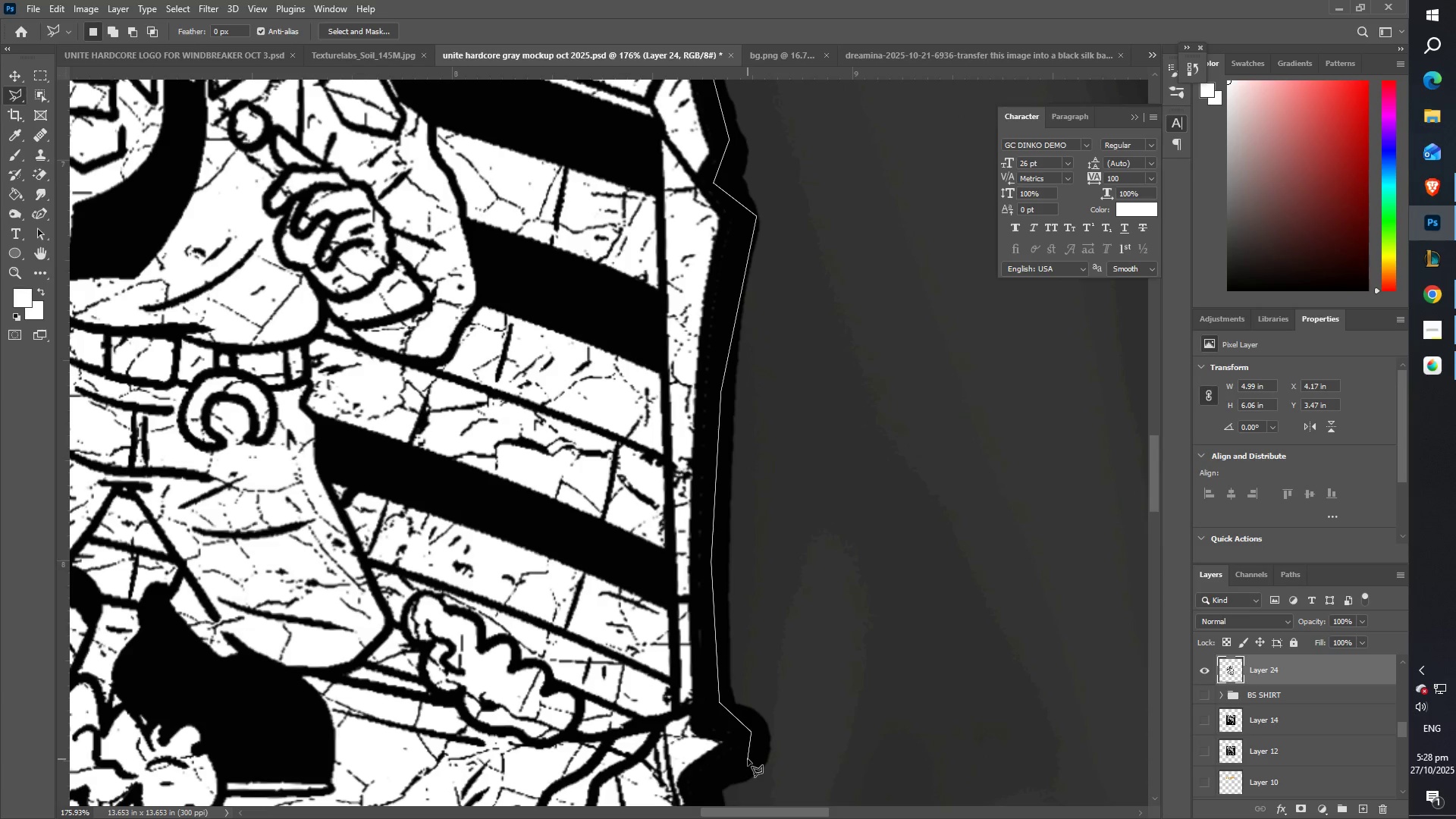 
double_click([699, 784])
 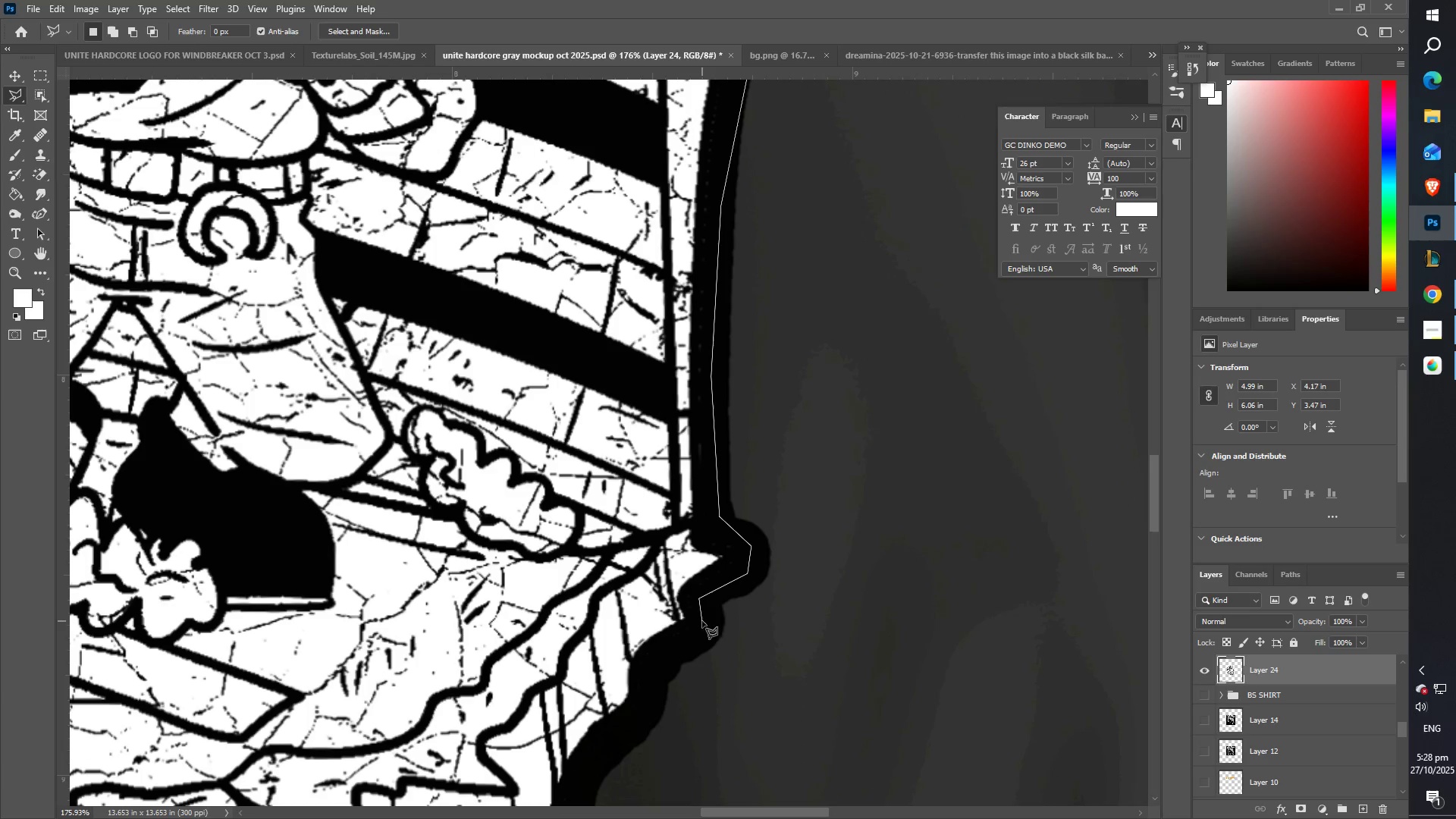 
left_click([711, 626])
 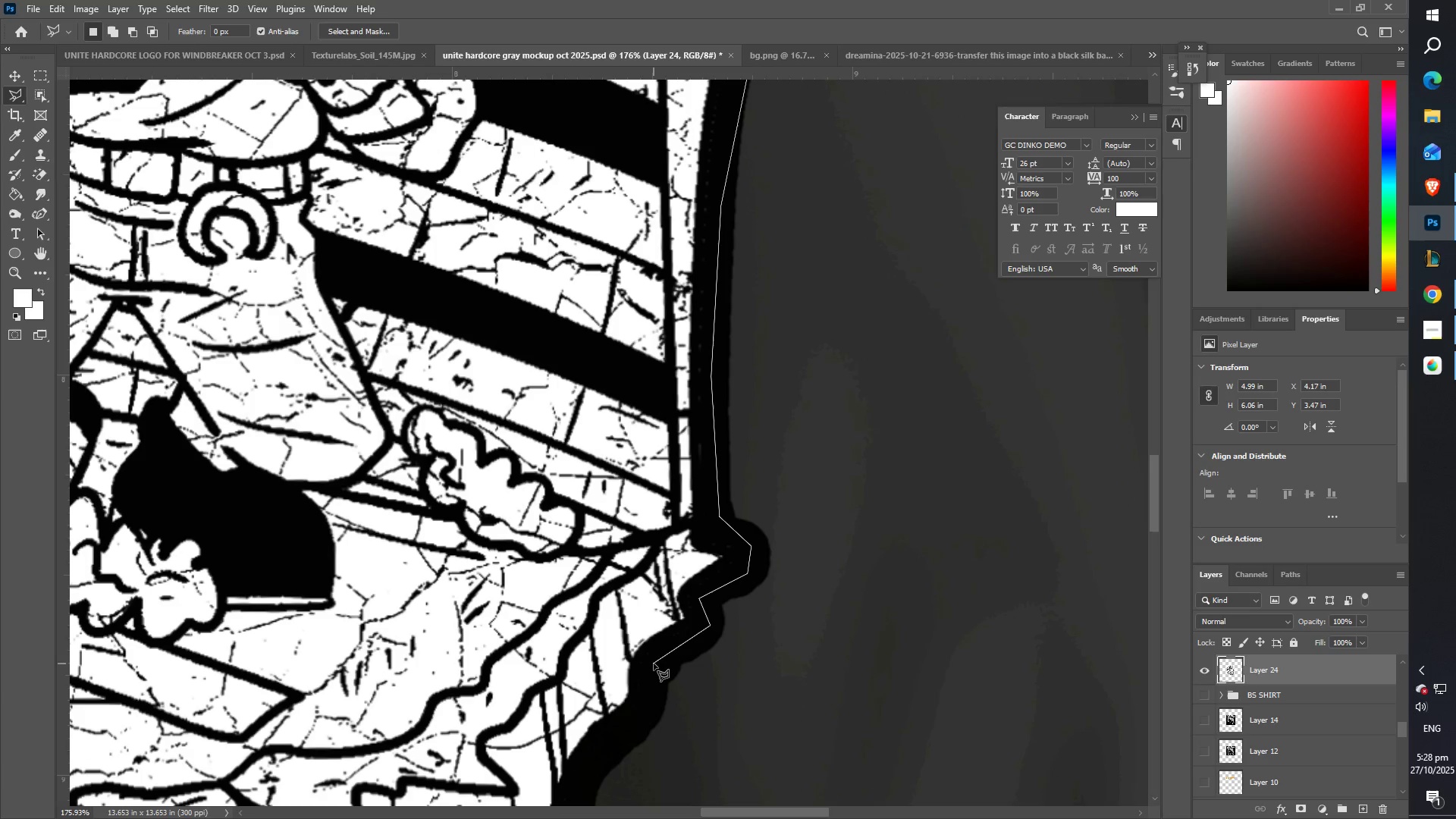 
left_click([653, 664])
 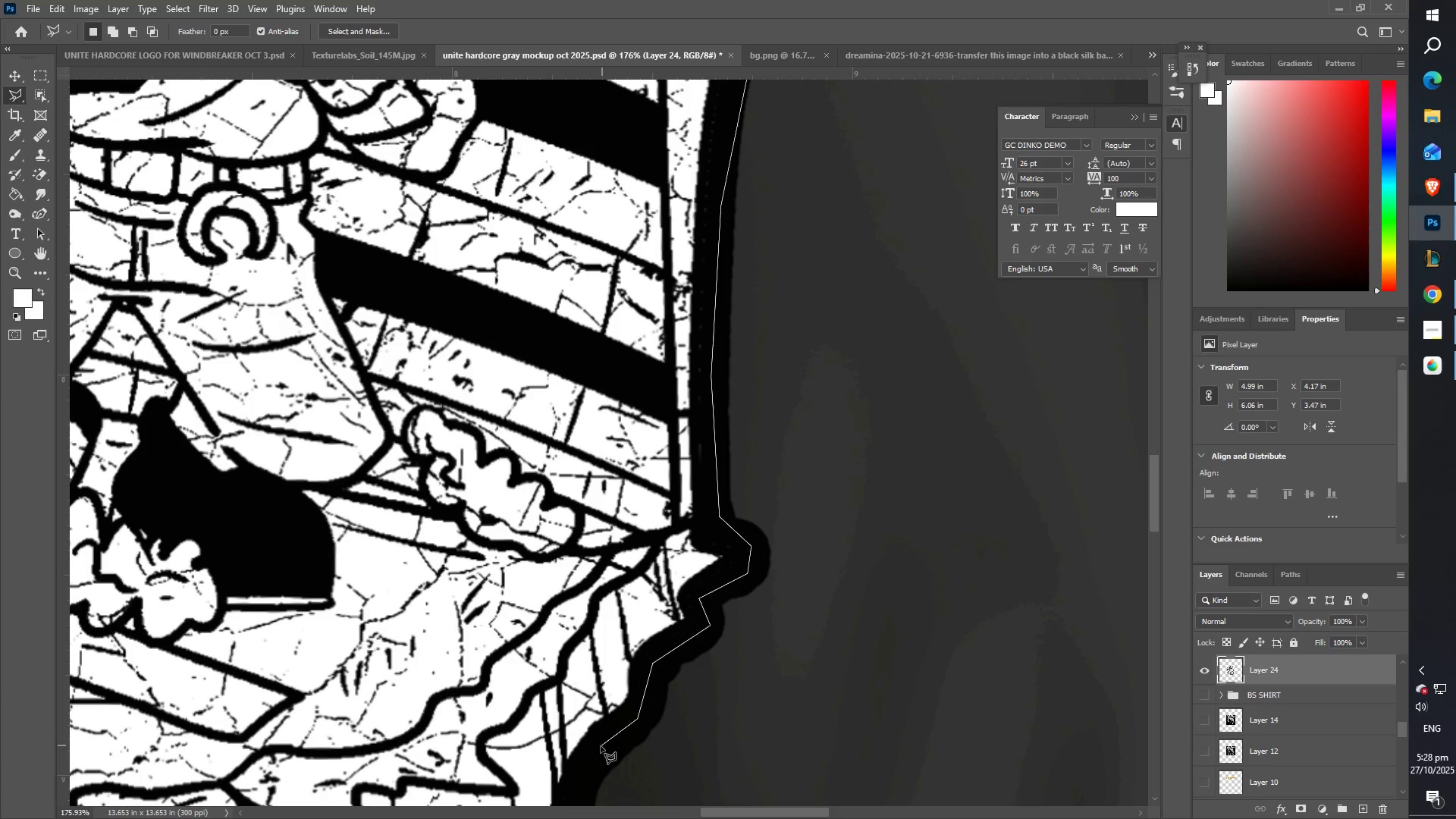 
double_click([599, 748])
 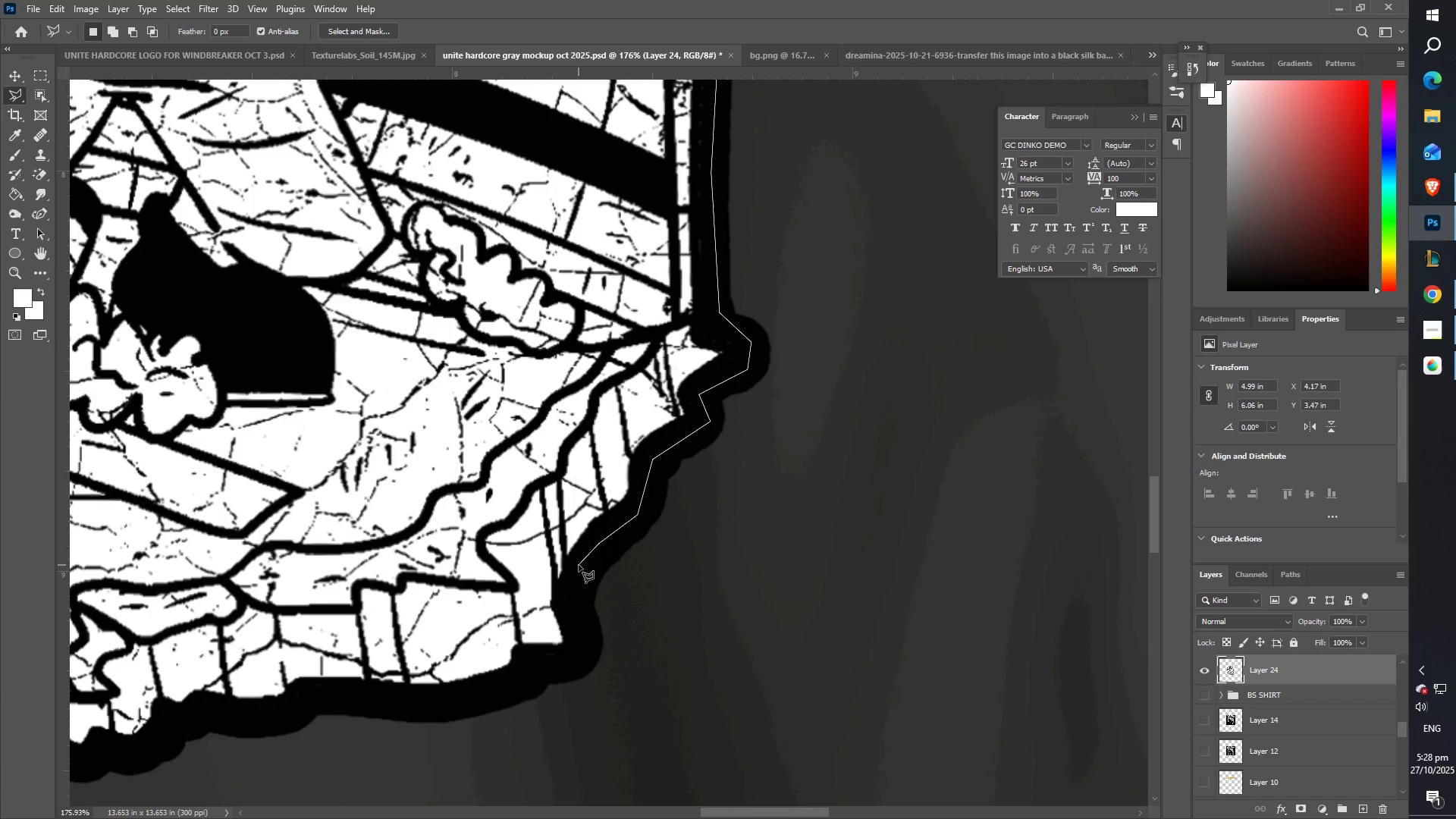 
left_click([580, 568])
 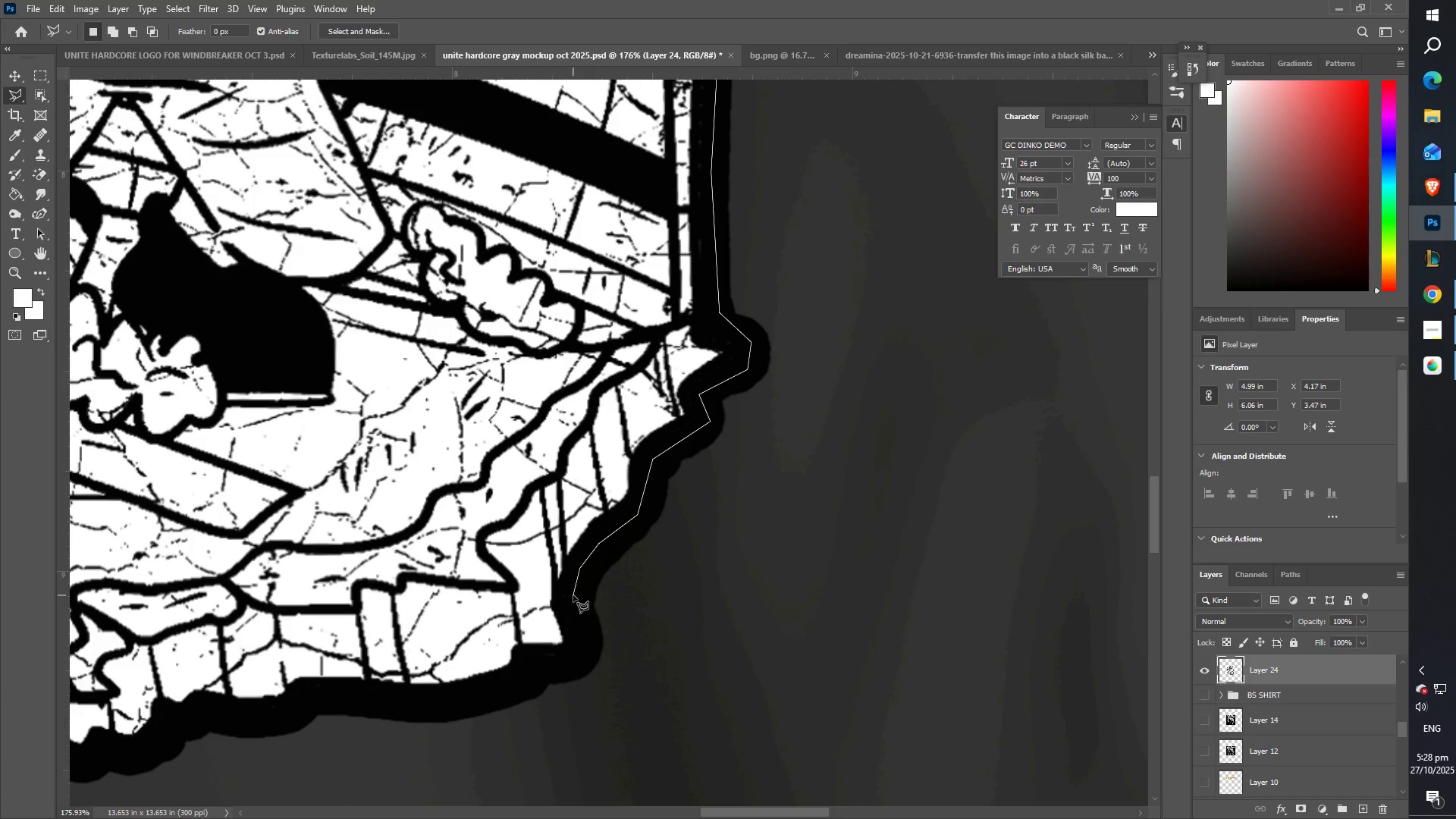 
left_click([573, 595])
 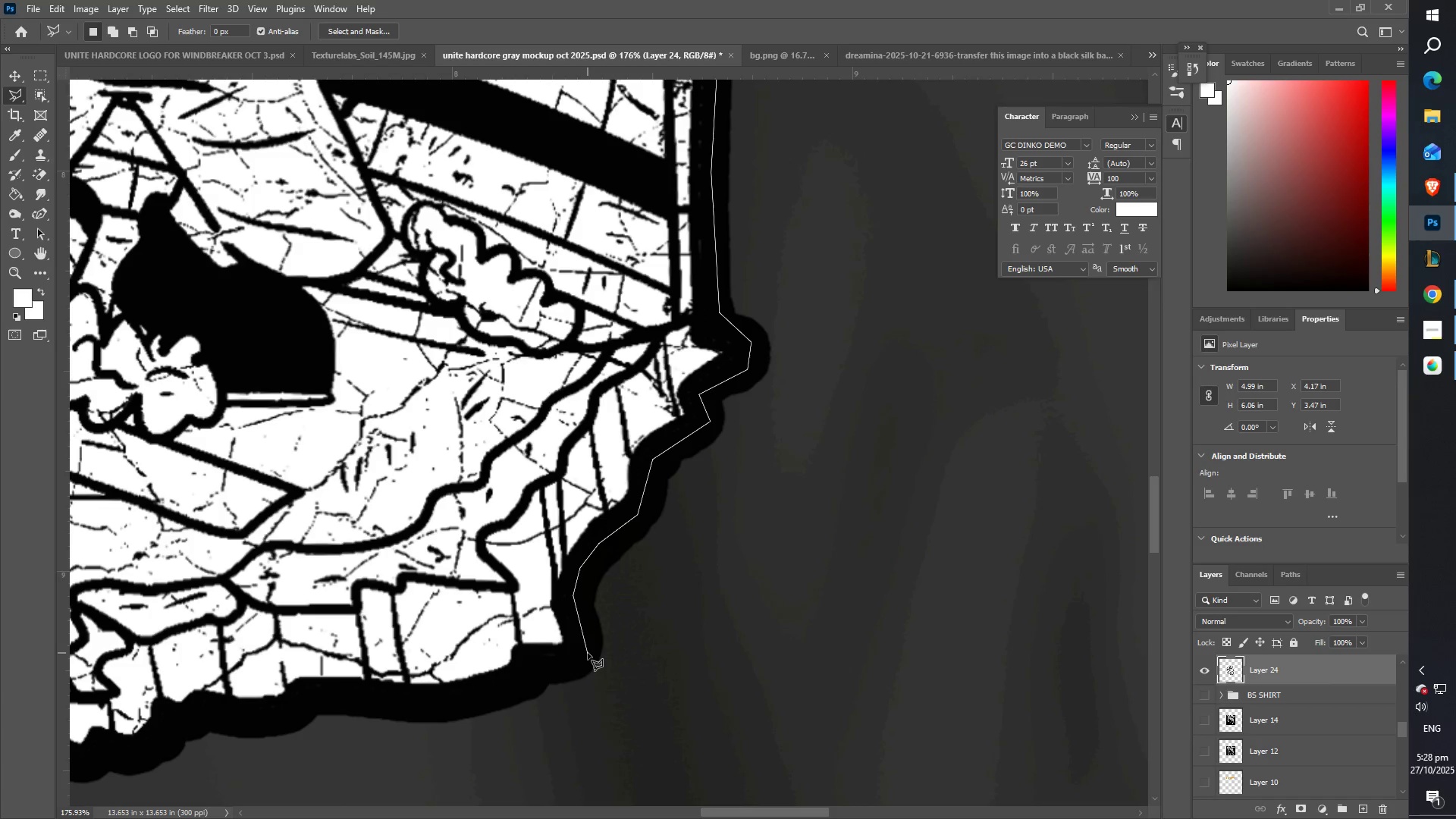 
left_click([588, 653])
 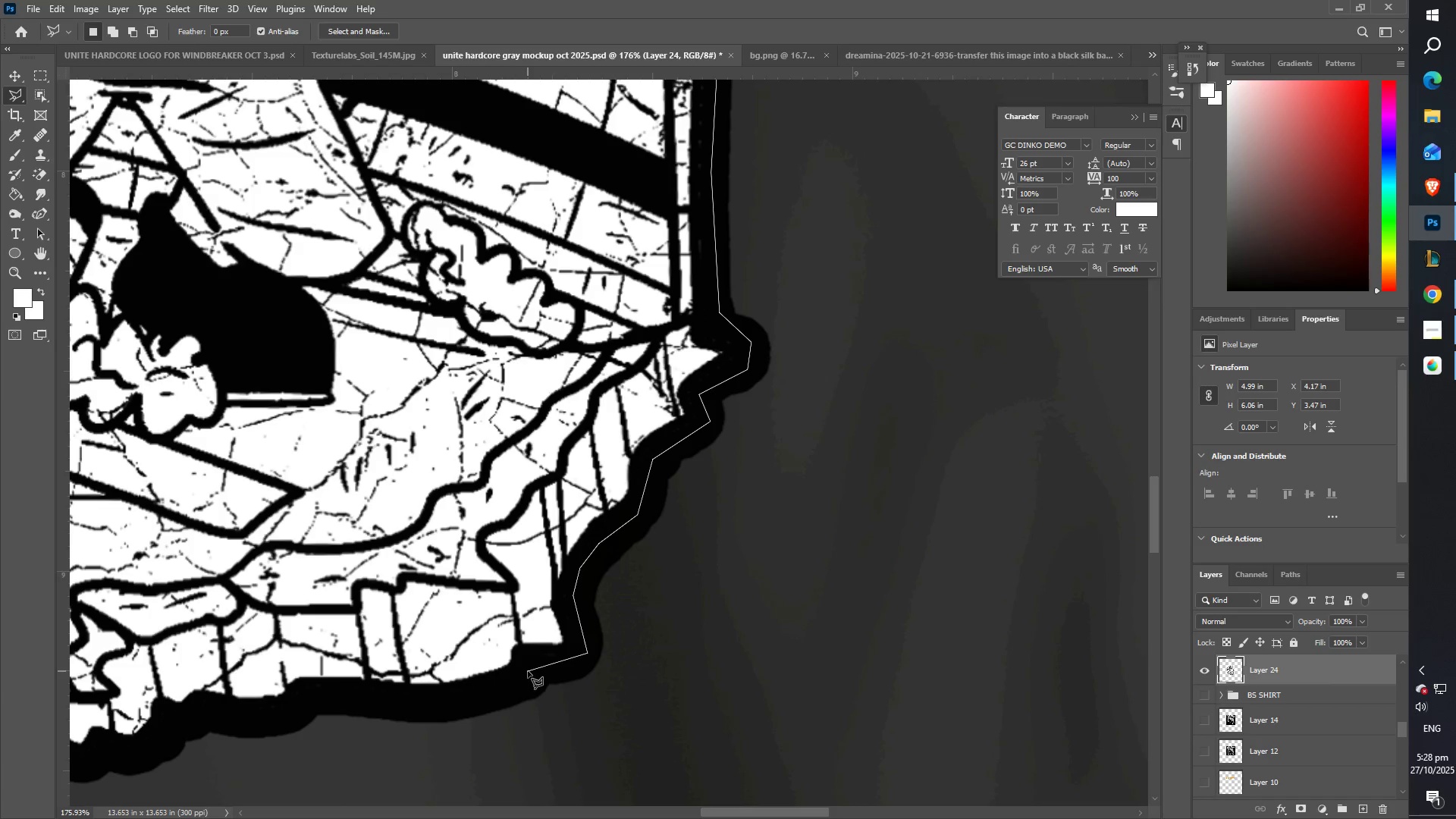 
left_click([531, 671])
 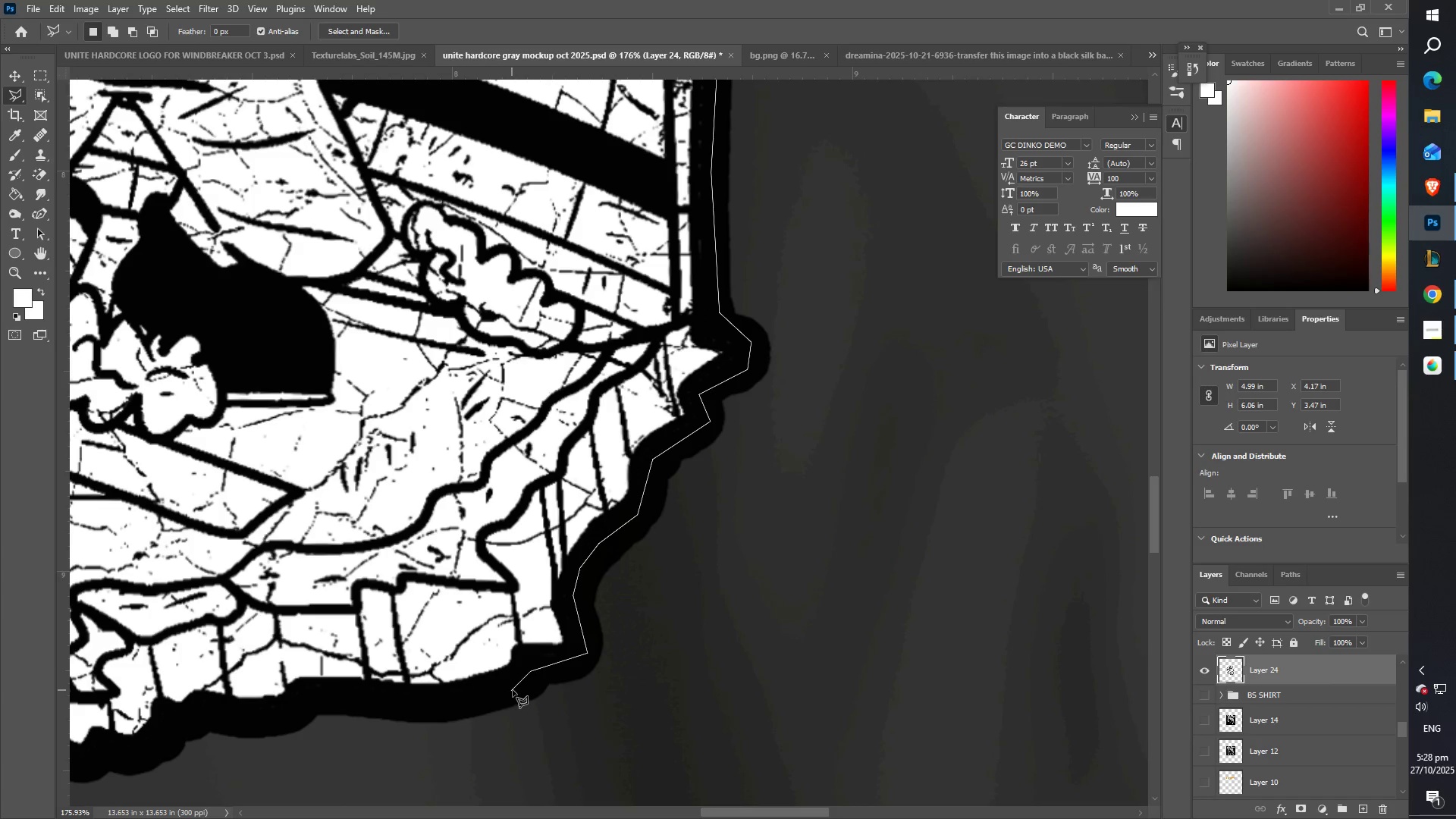 
left_click([514, 691])
 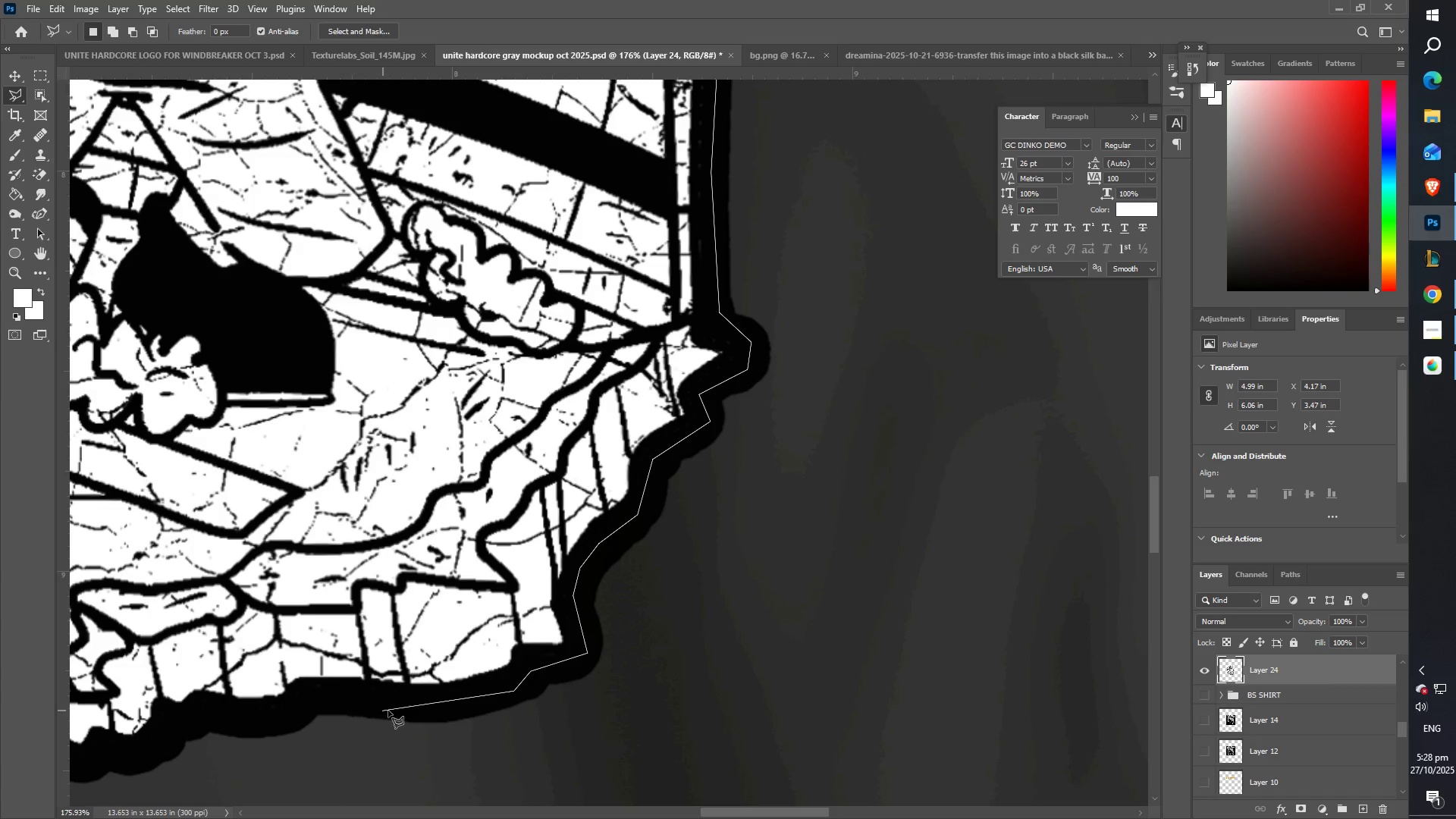 
left_click([395, 708])
 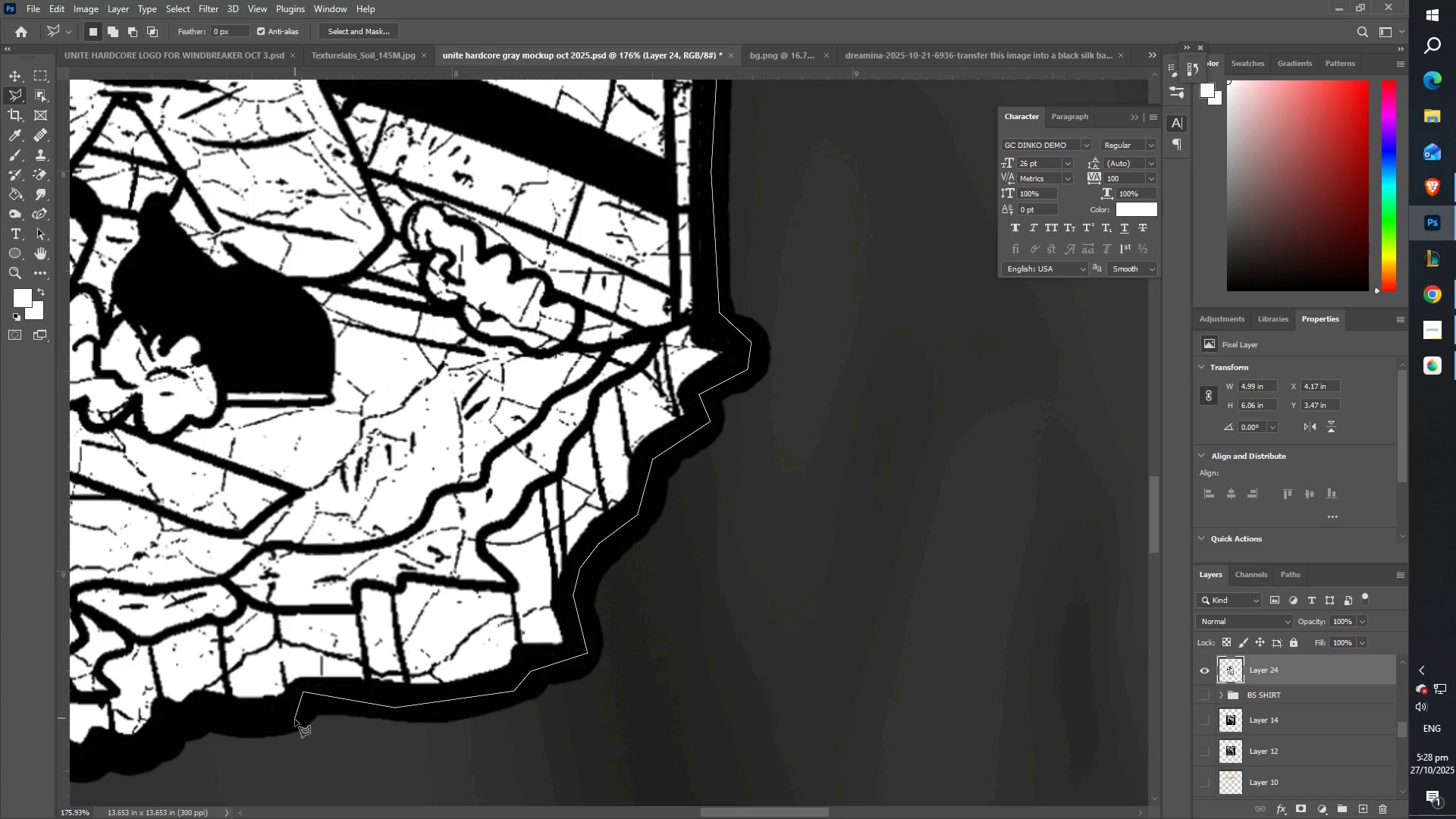 
left_click([297, 719])
 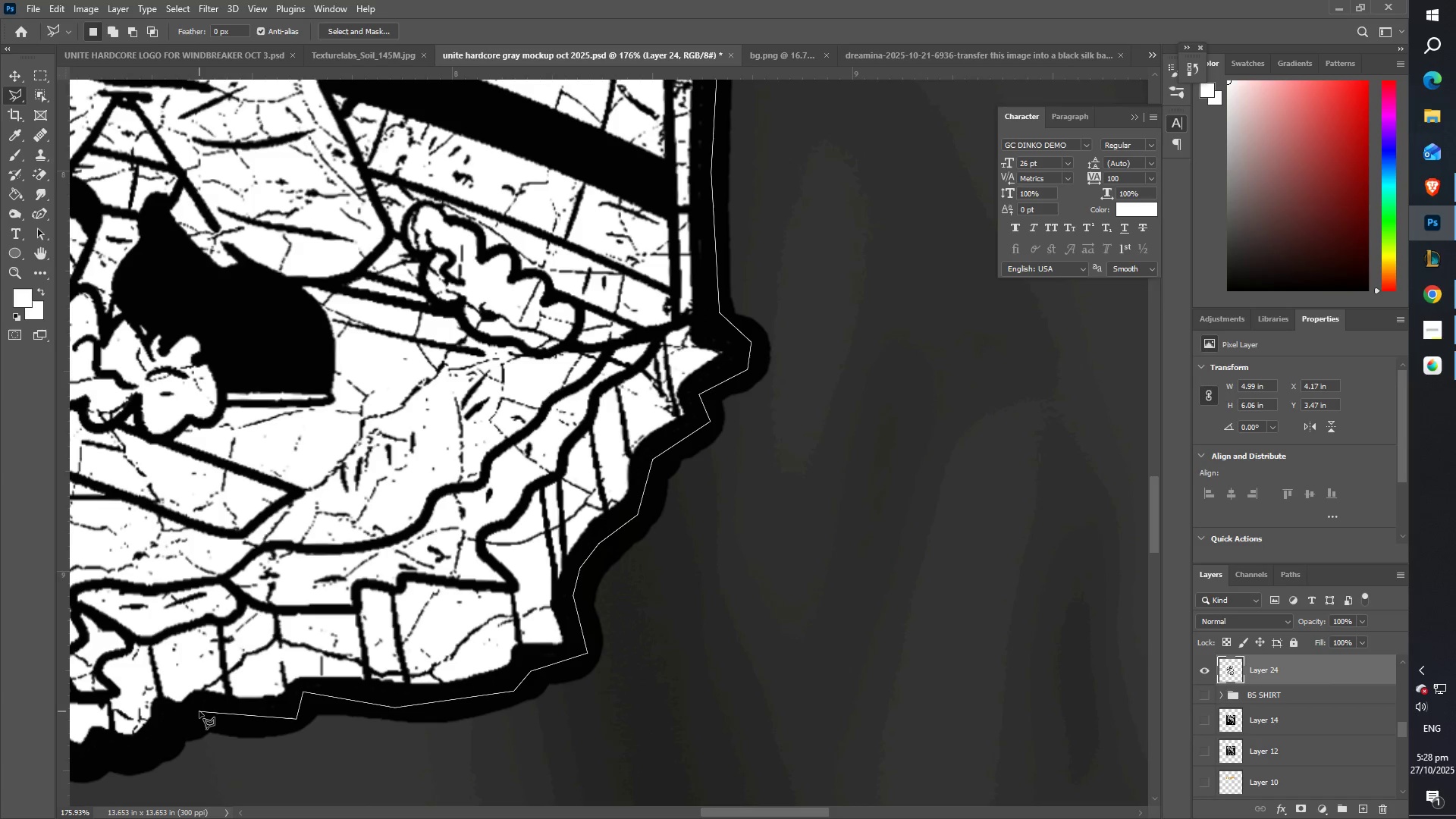 
left_click([199, 711])
 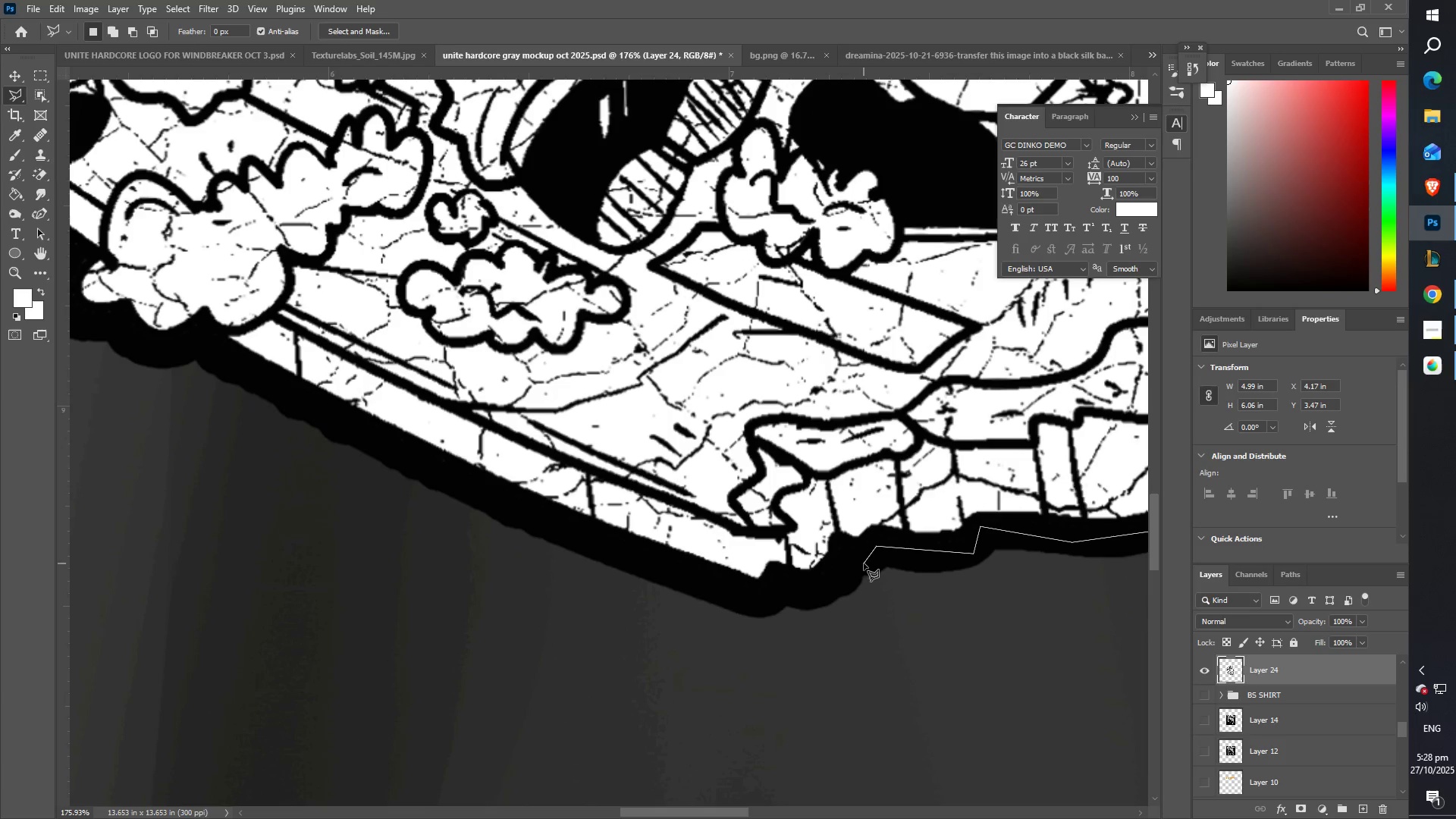 
left_click([865, 556])
 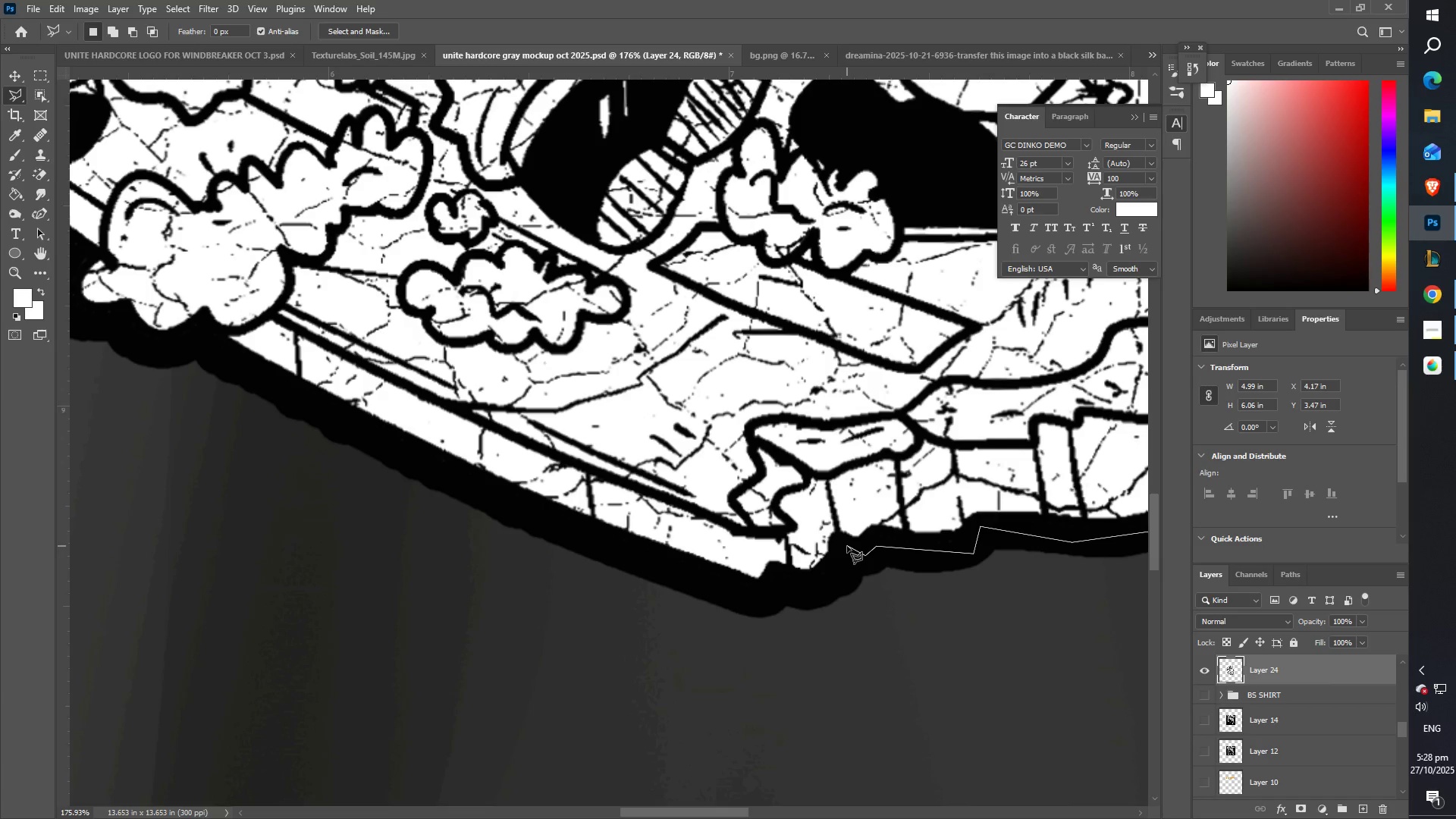 
left_click([847, 546])
 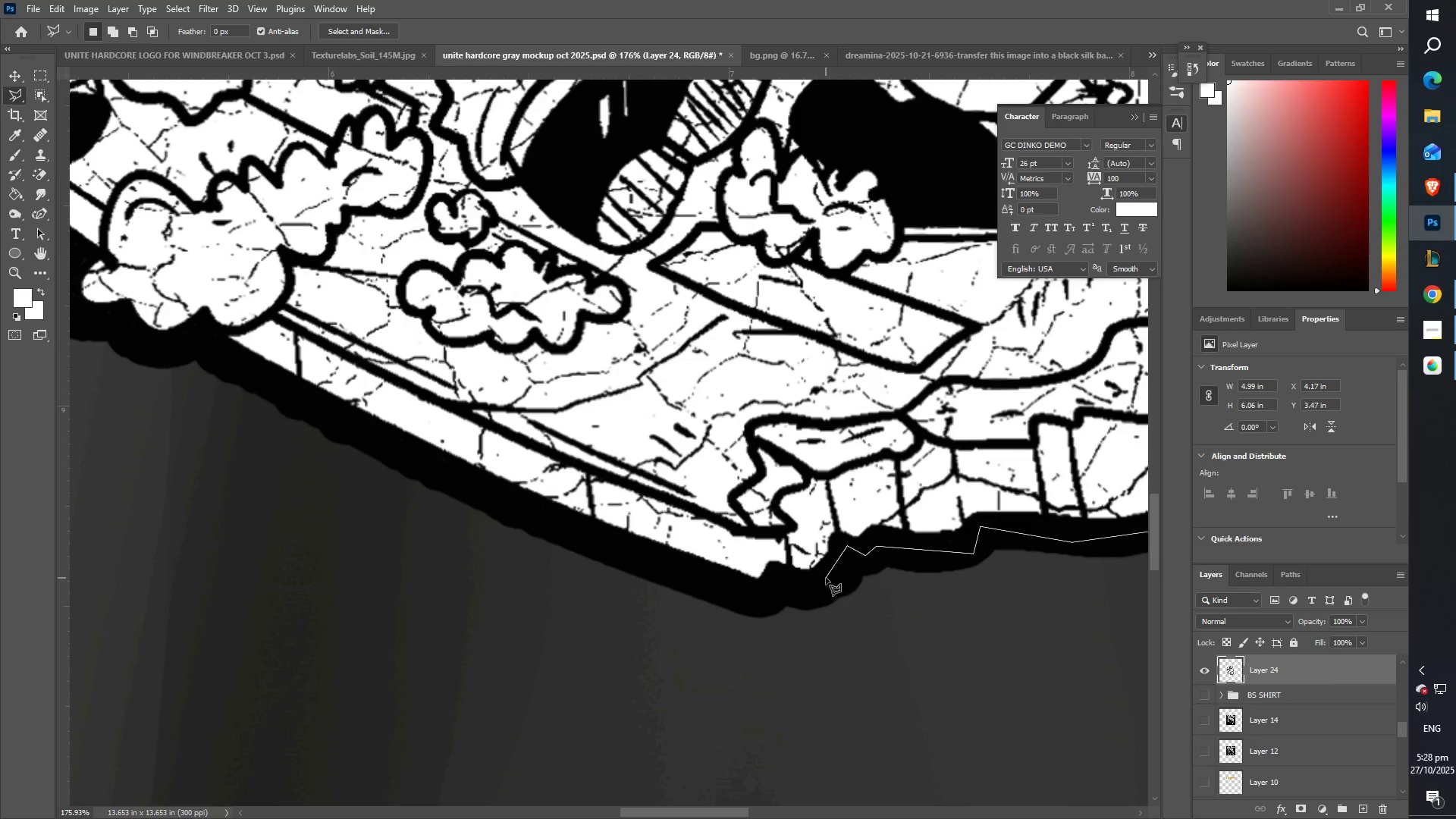 
left_click([826, 578])
 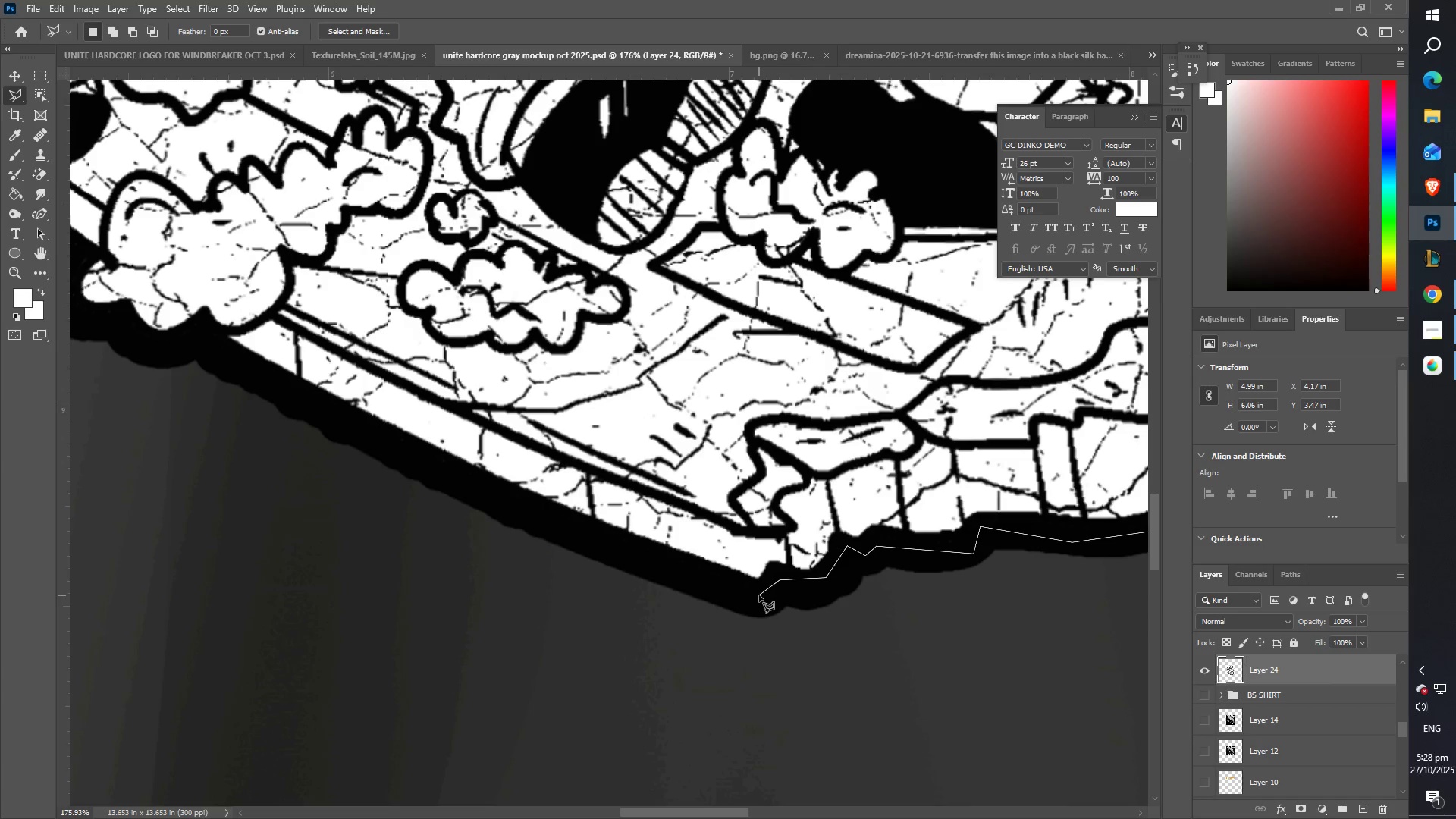 
left_click([761, 595])
 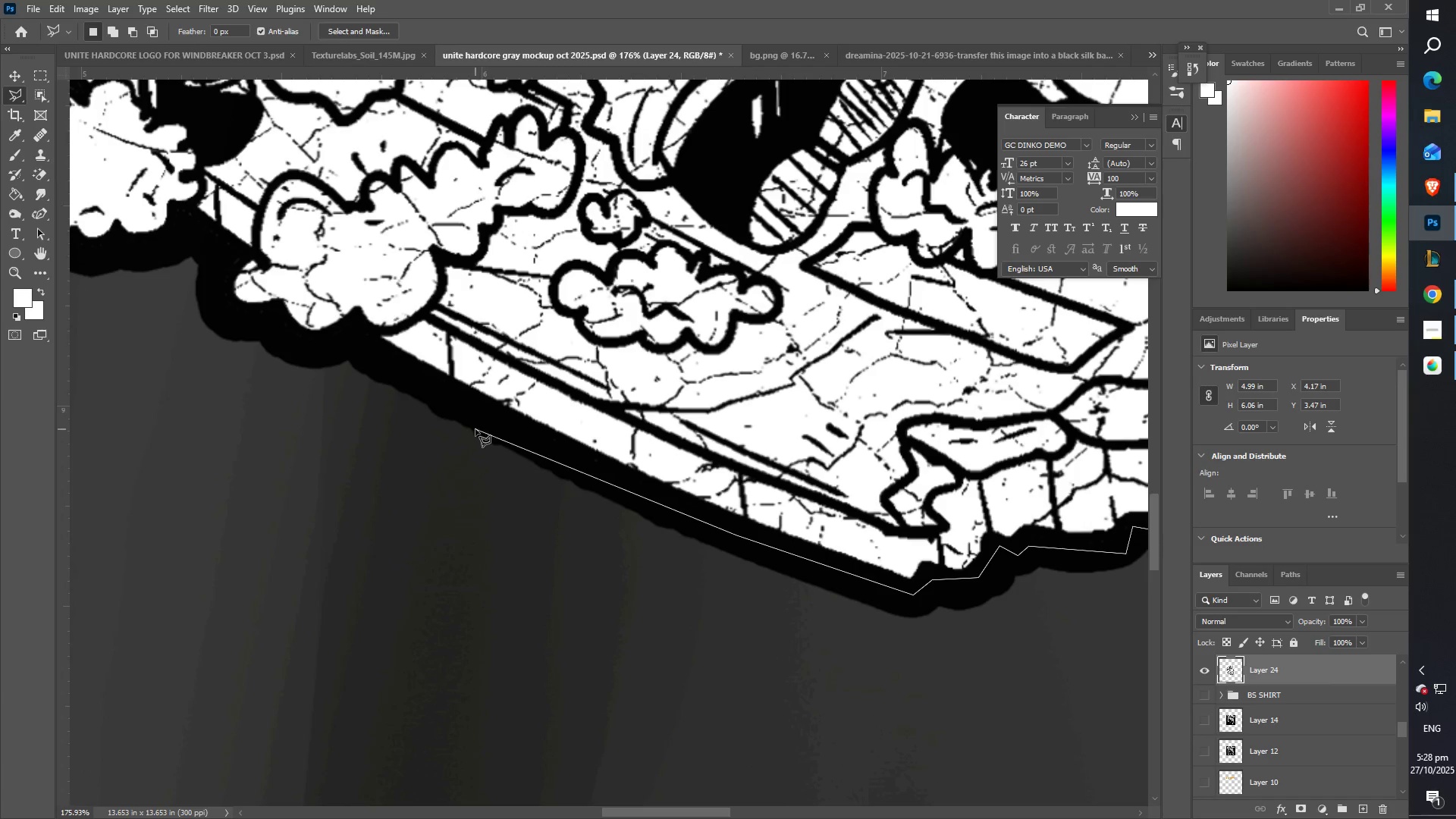 
left_click([474, 410])
 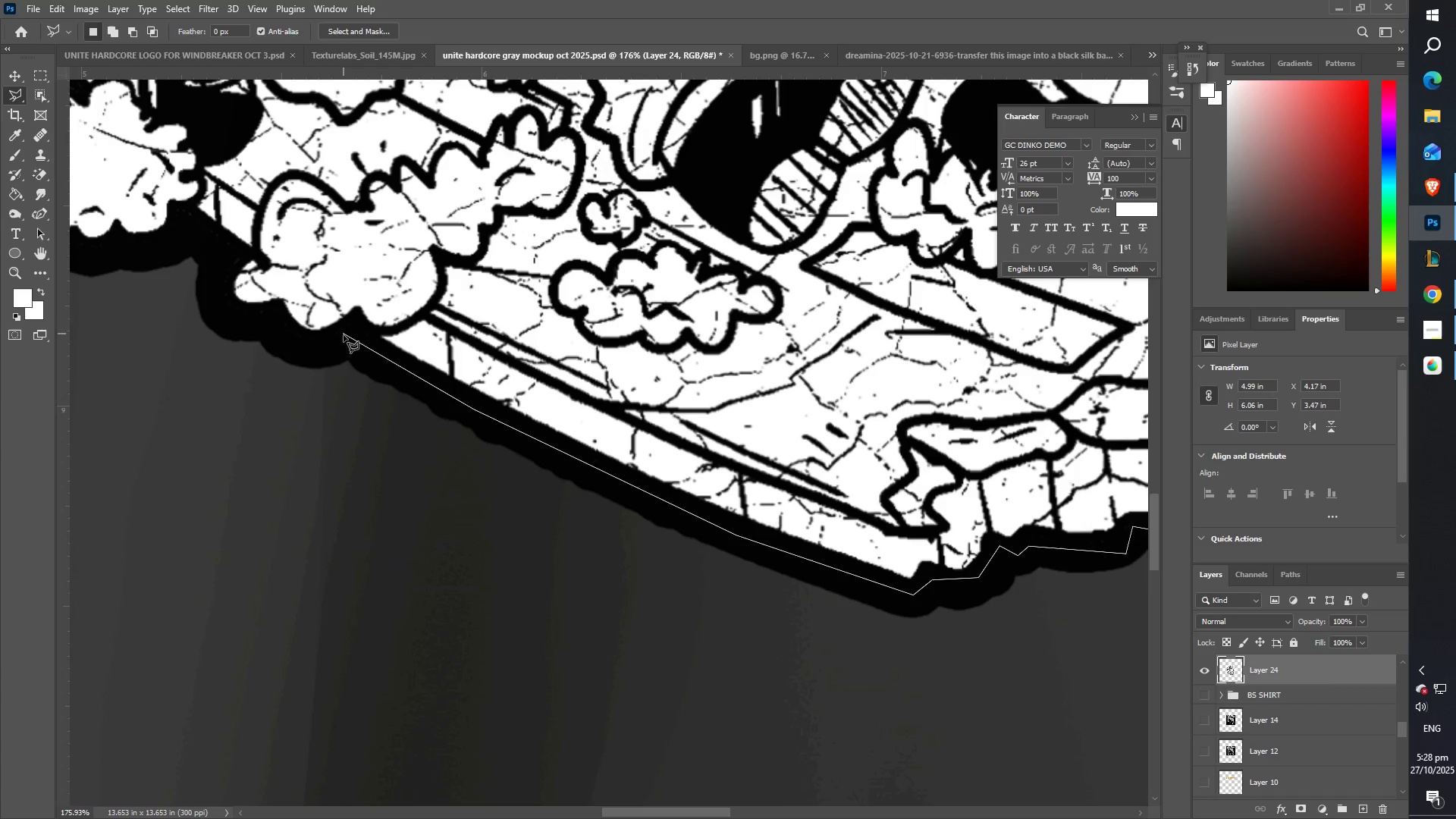 
left_click([343, 336])
 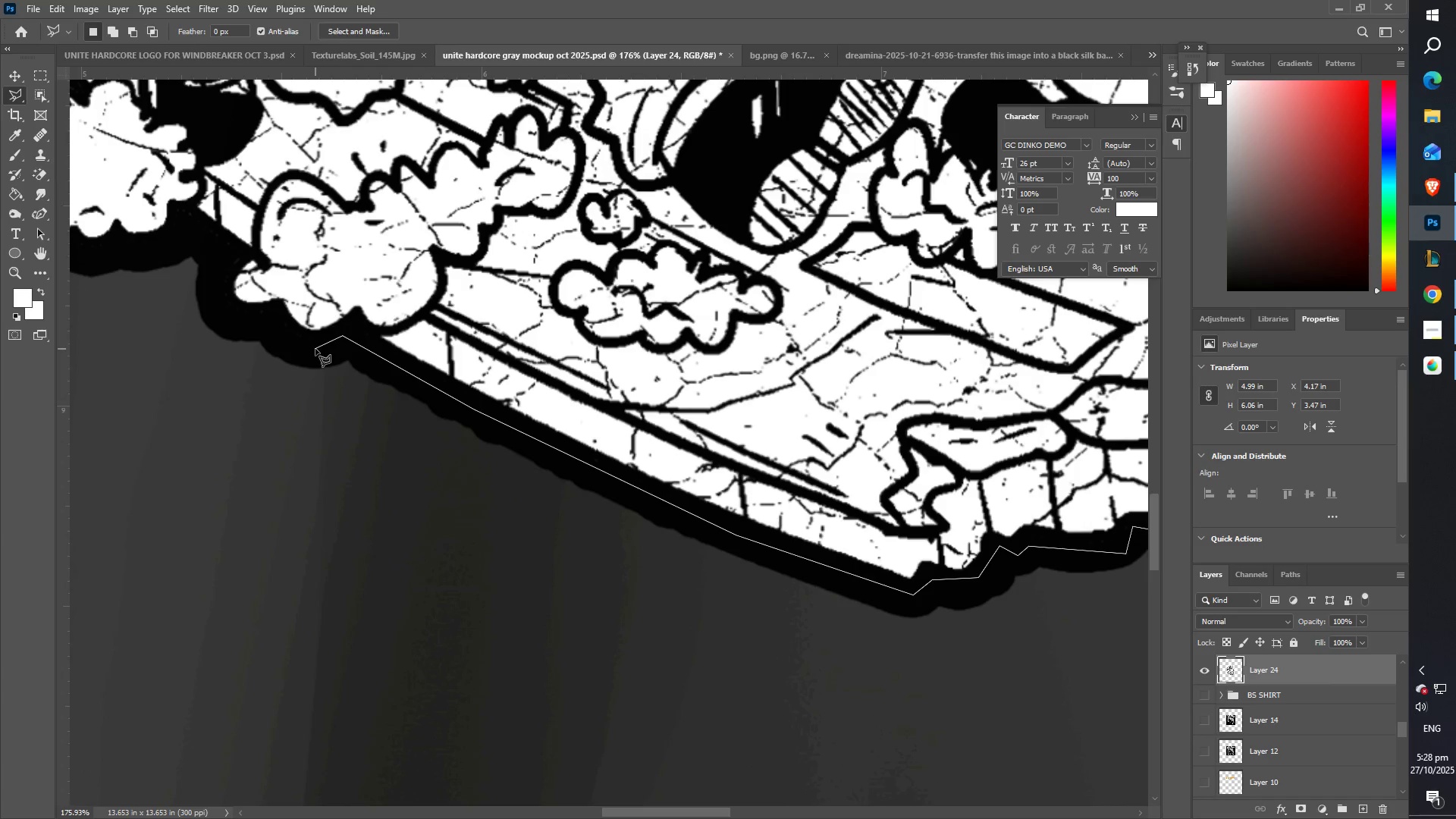 
left_click([315, 349])
 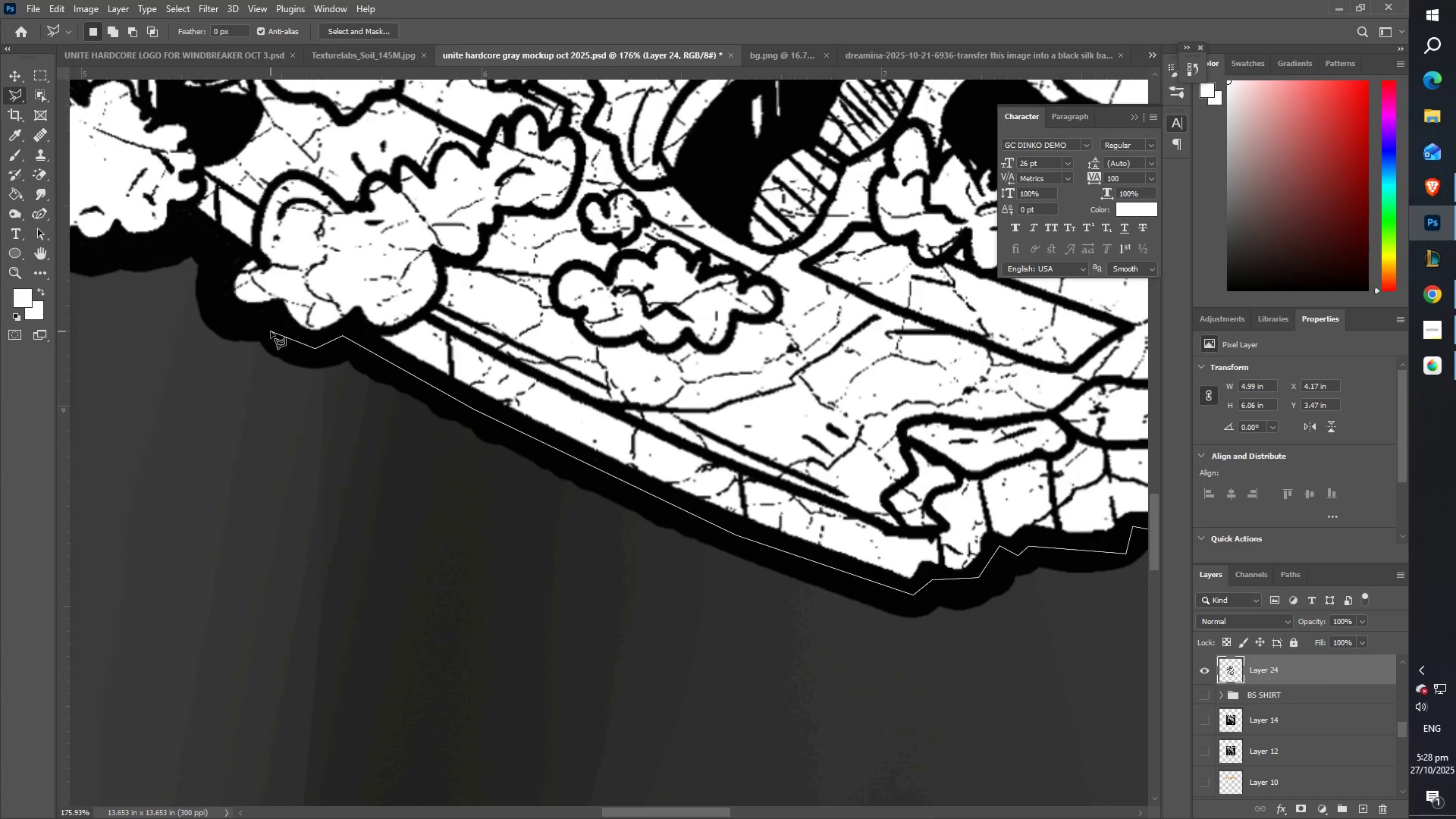 
left_click([271, 331])
 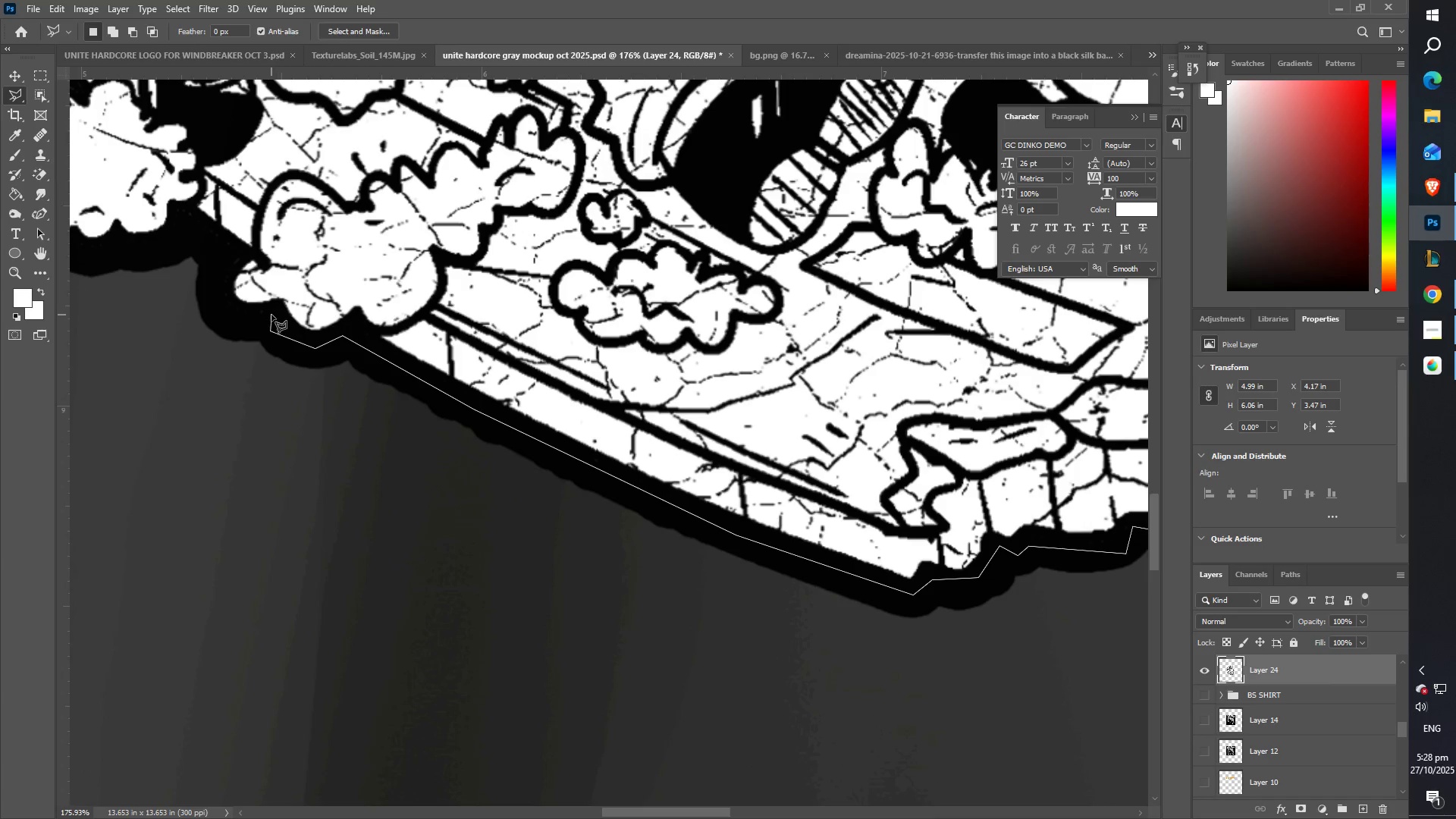 
left_click([271, 315])
 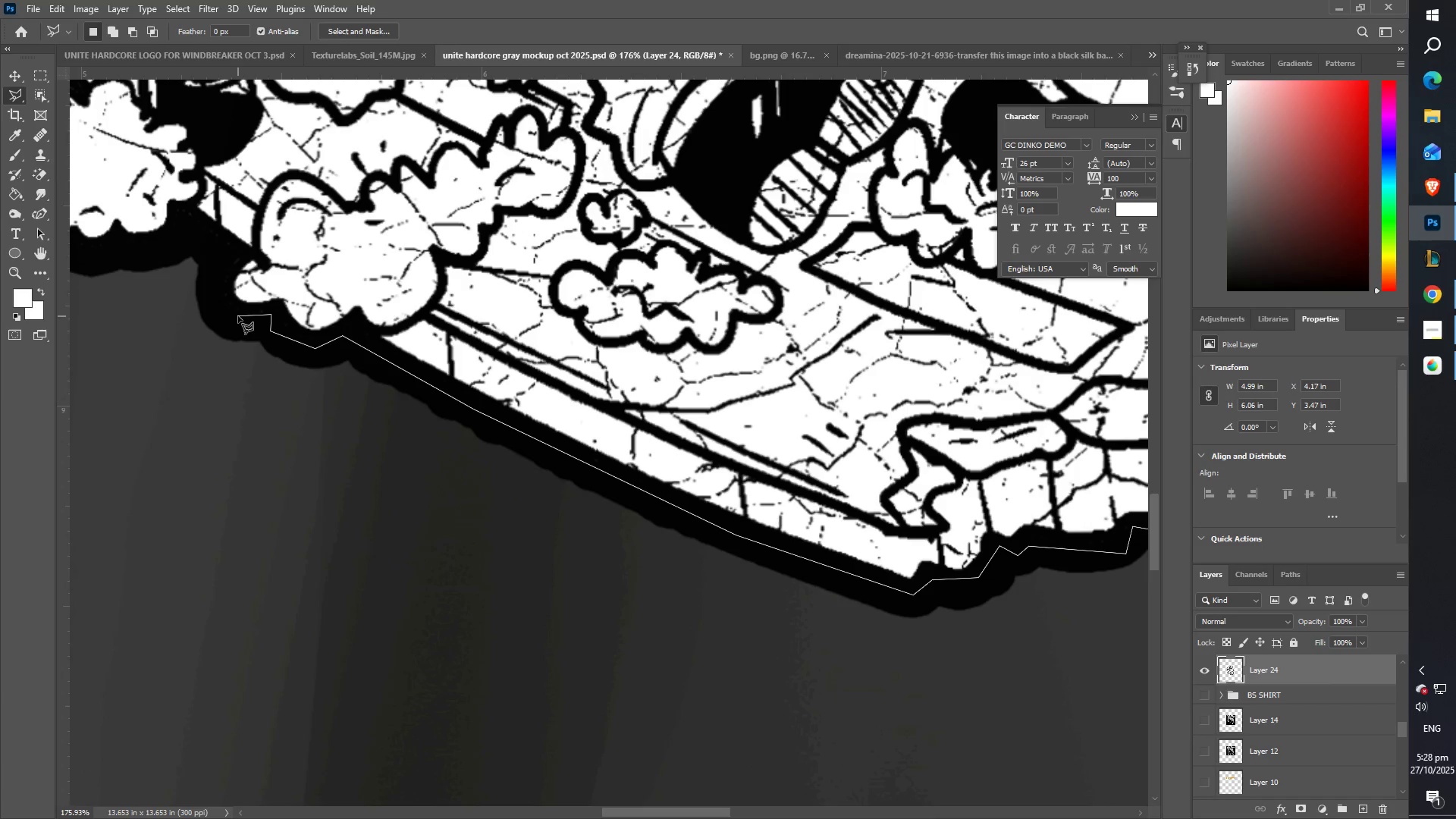 
left_click([237, 316])
 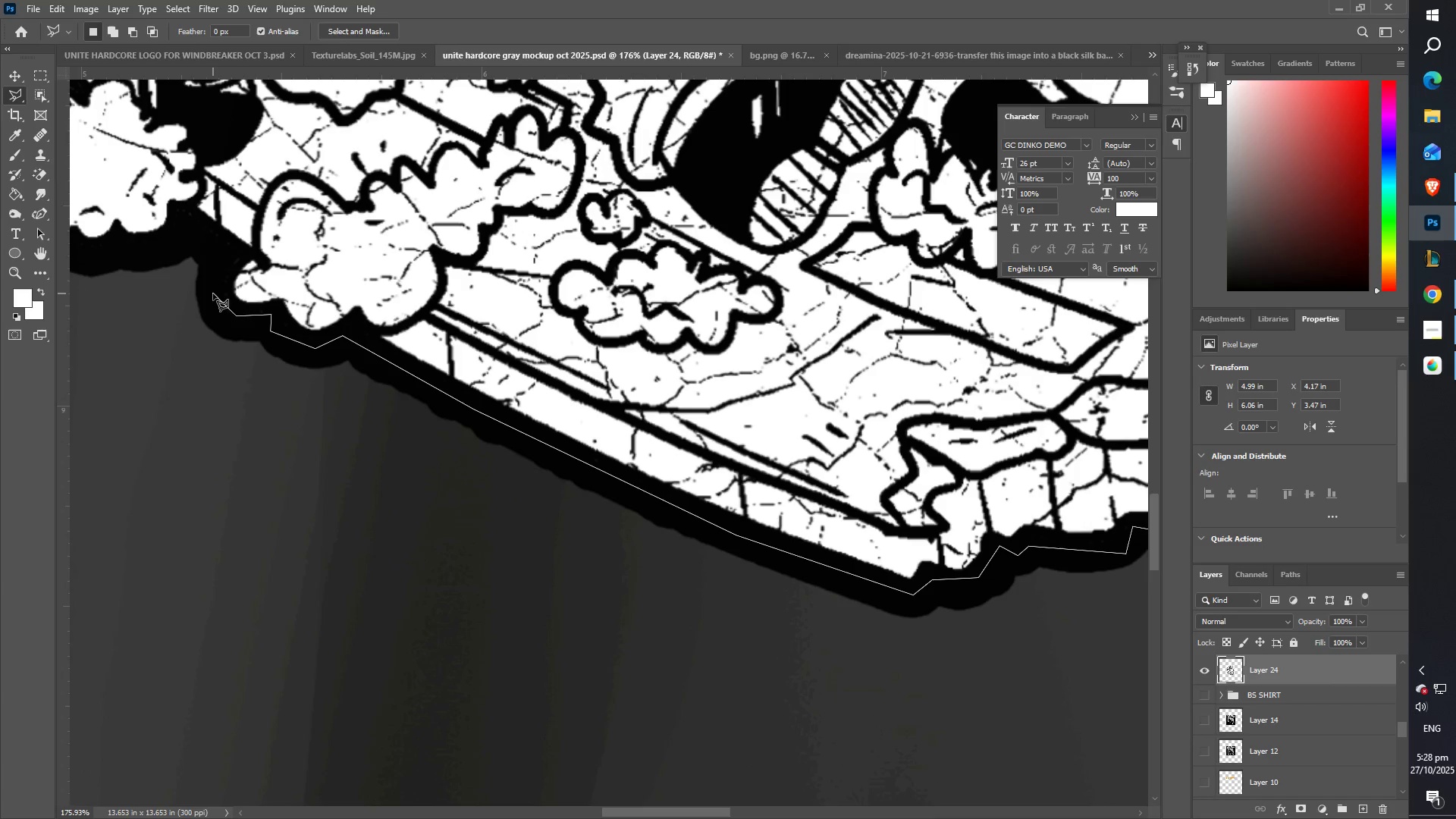 
left_click([210, 293])
 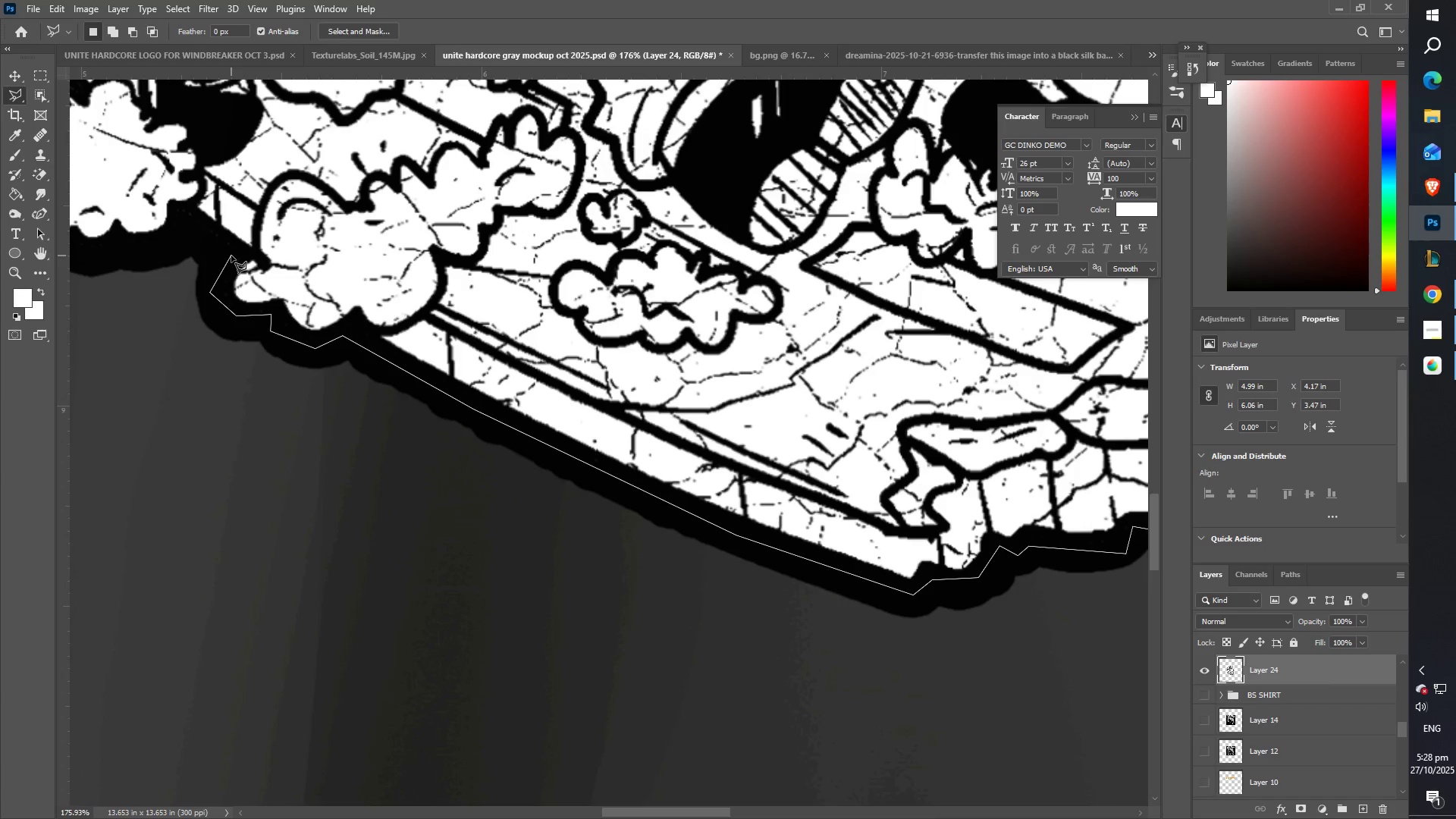 
left_click([231, 256])
 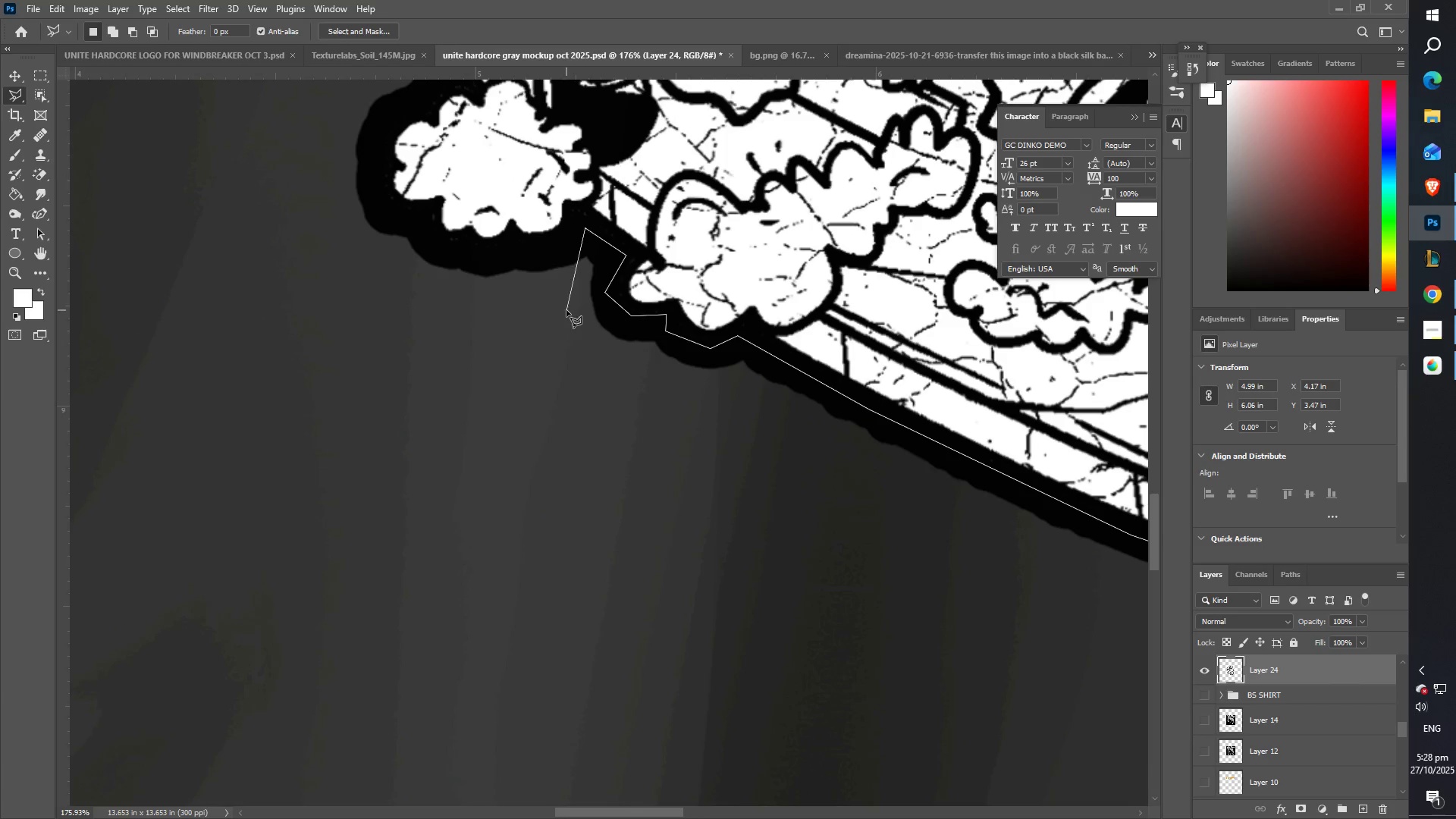 
left_click([556, 243])
 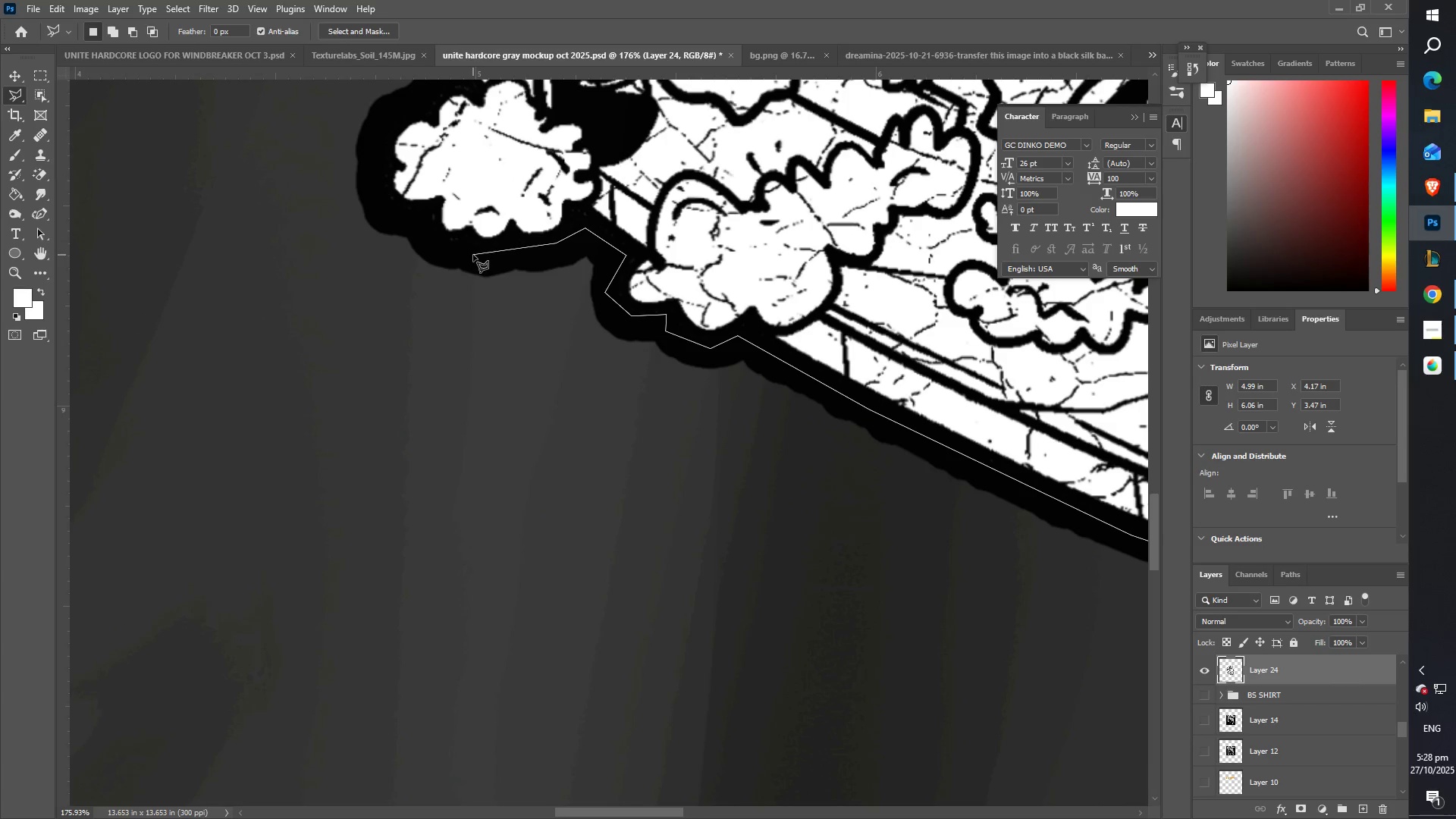 
left_click([473, 255])
 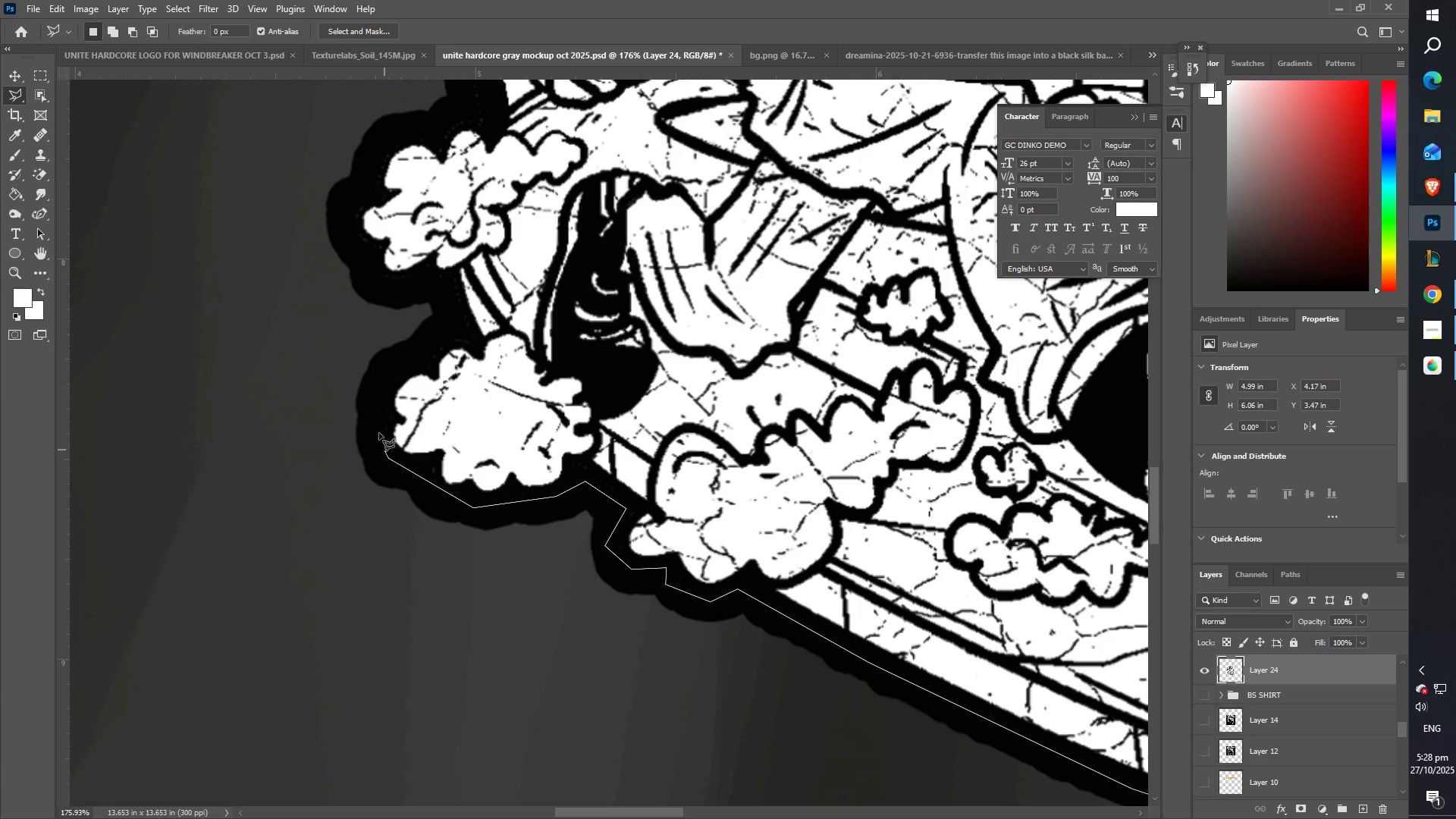 
double_click([375, 427])
 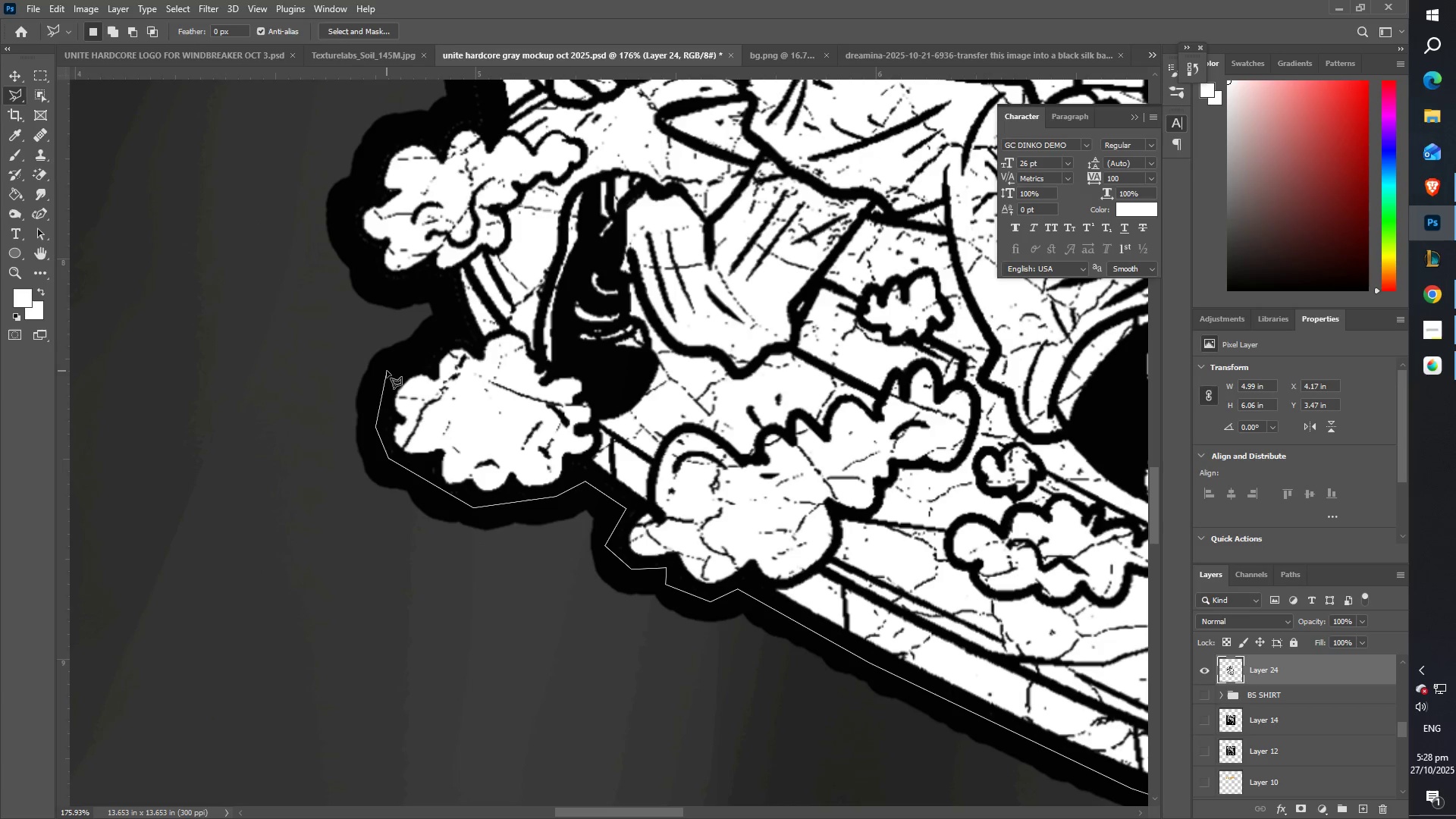 
left_click([387, 371])
 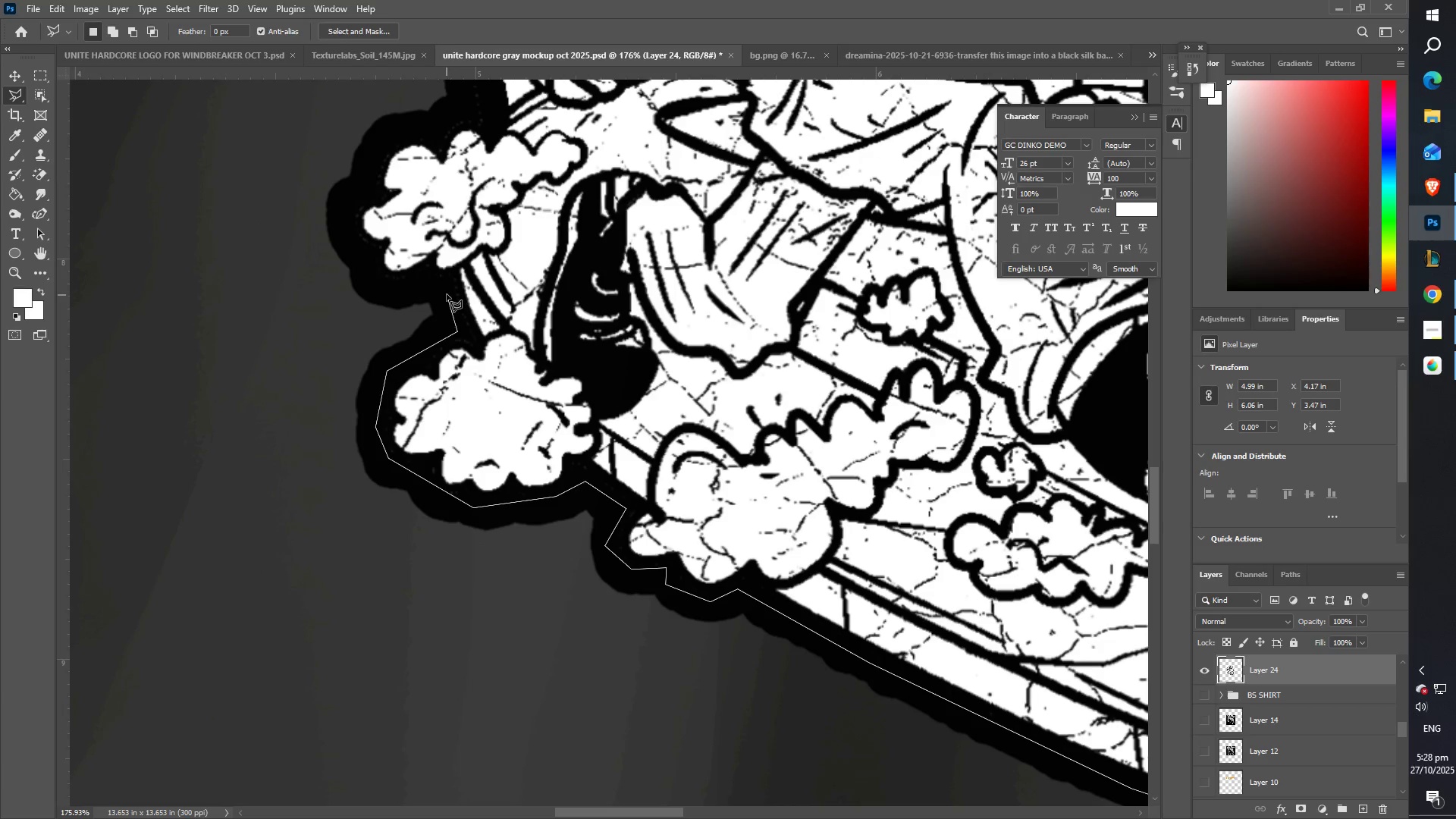 
left_click([442, 286])
 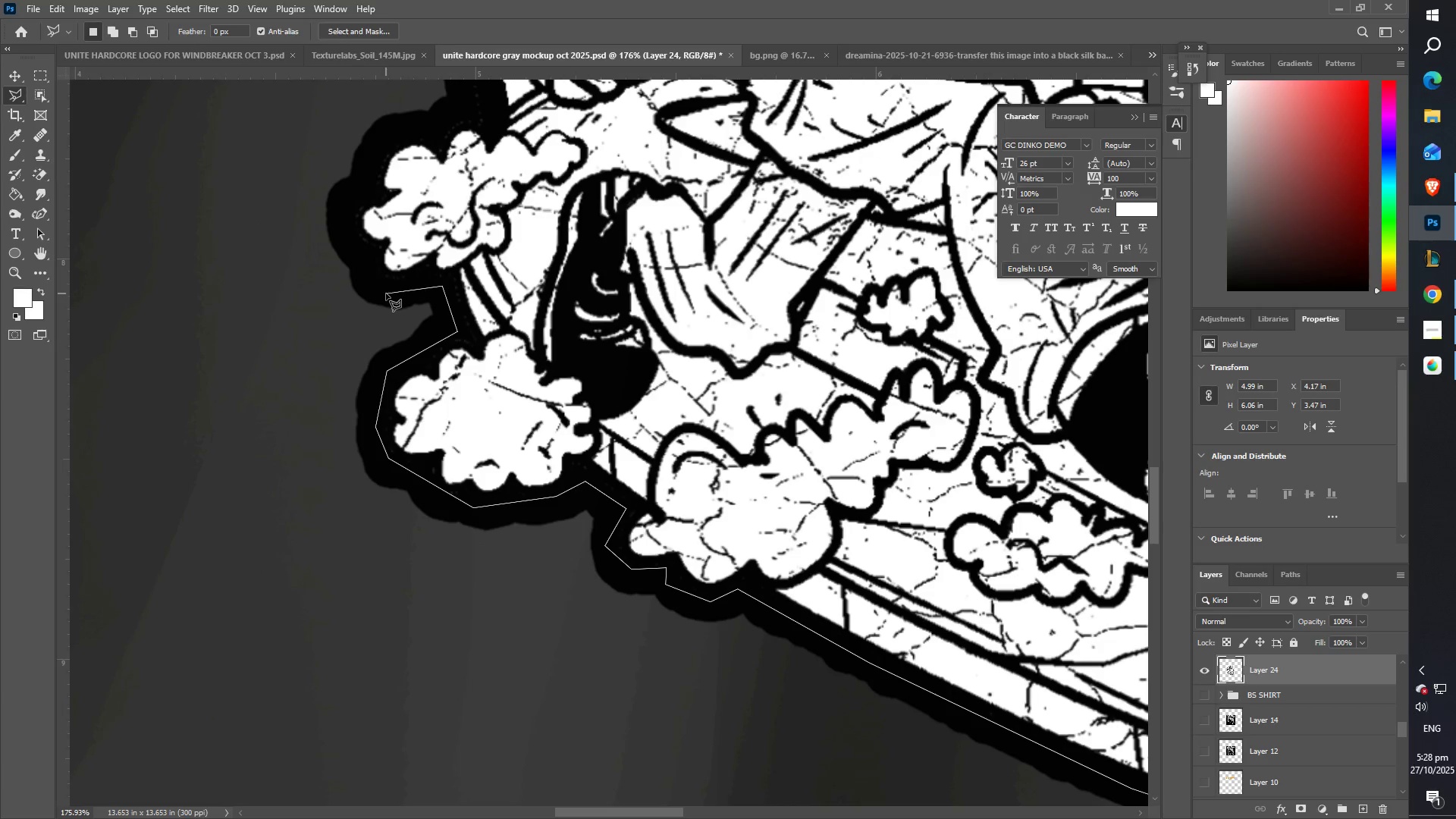 
left_click([386, 293])
 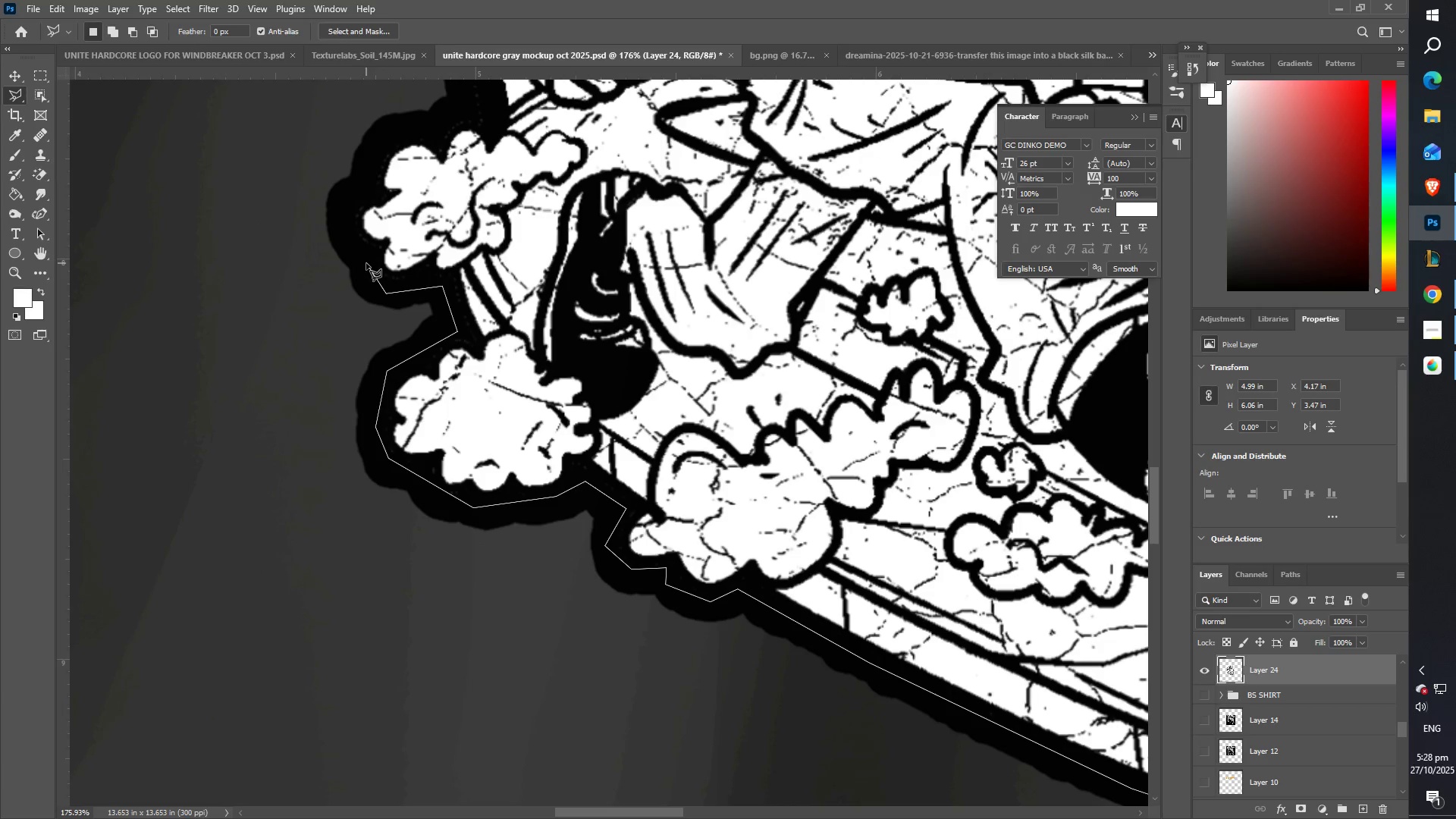 
left_click([366, 263])
 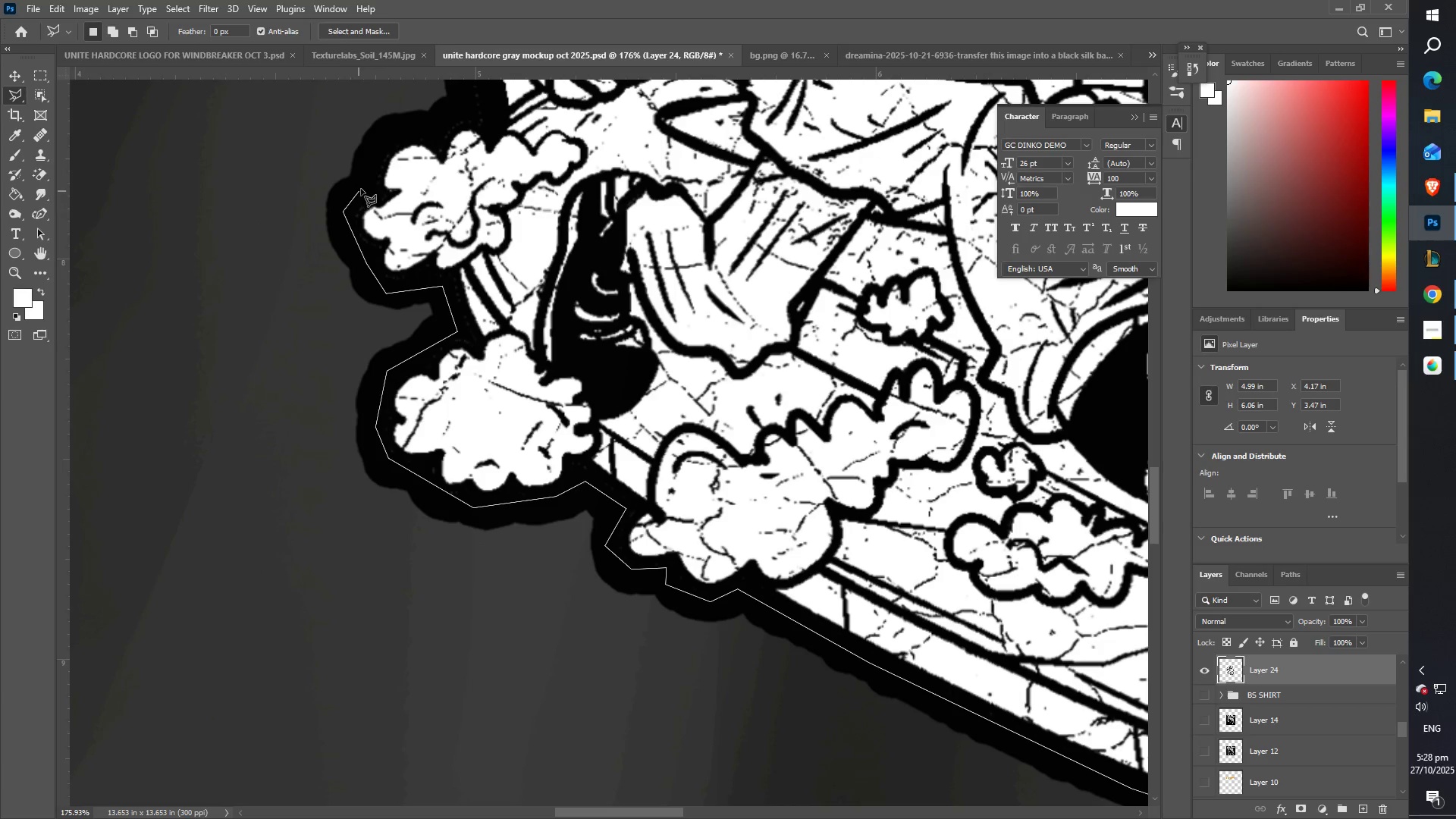 
left_click([362, 187])
 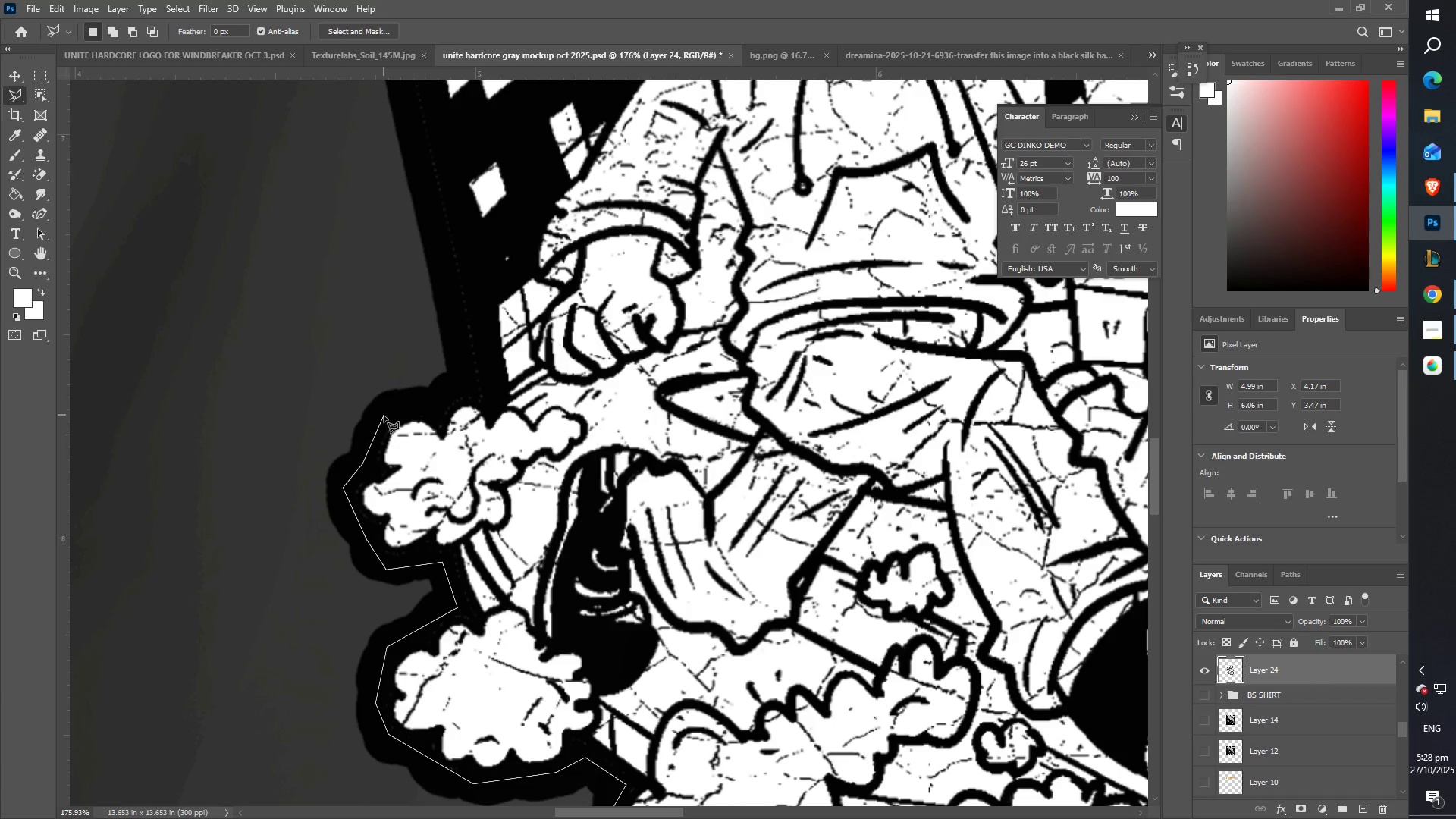 
left_click([384, 419])
 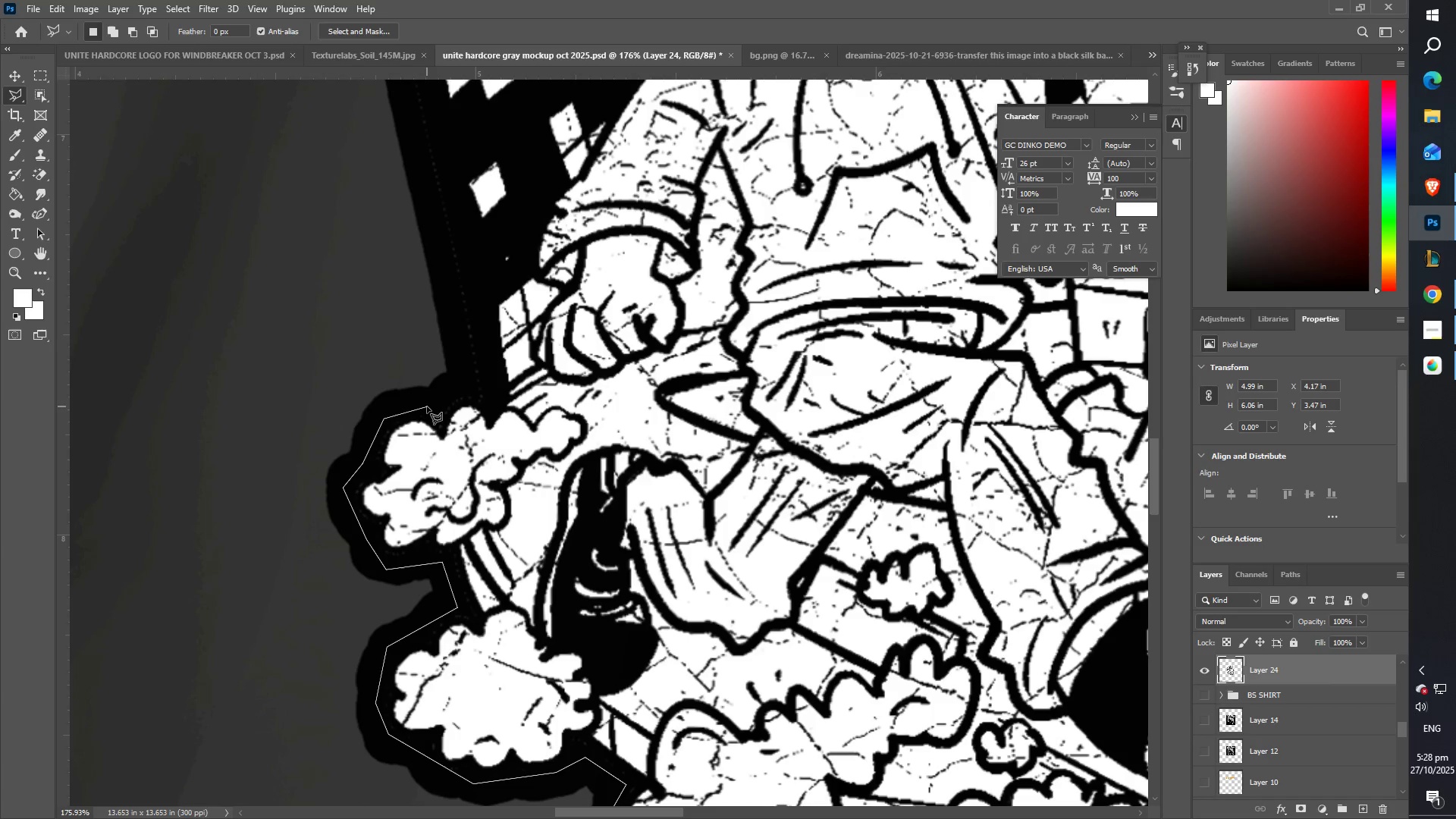 
left_click([427, 406])
 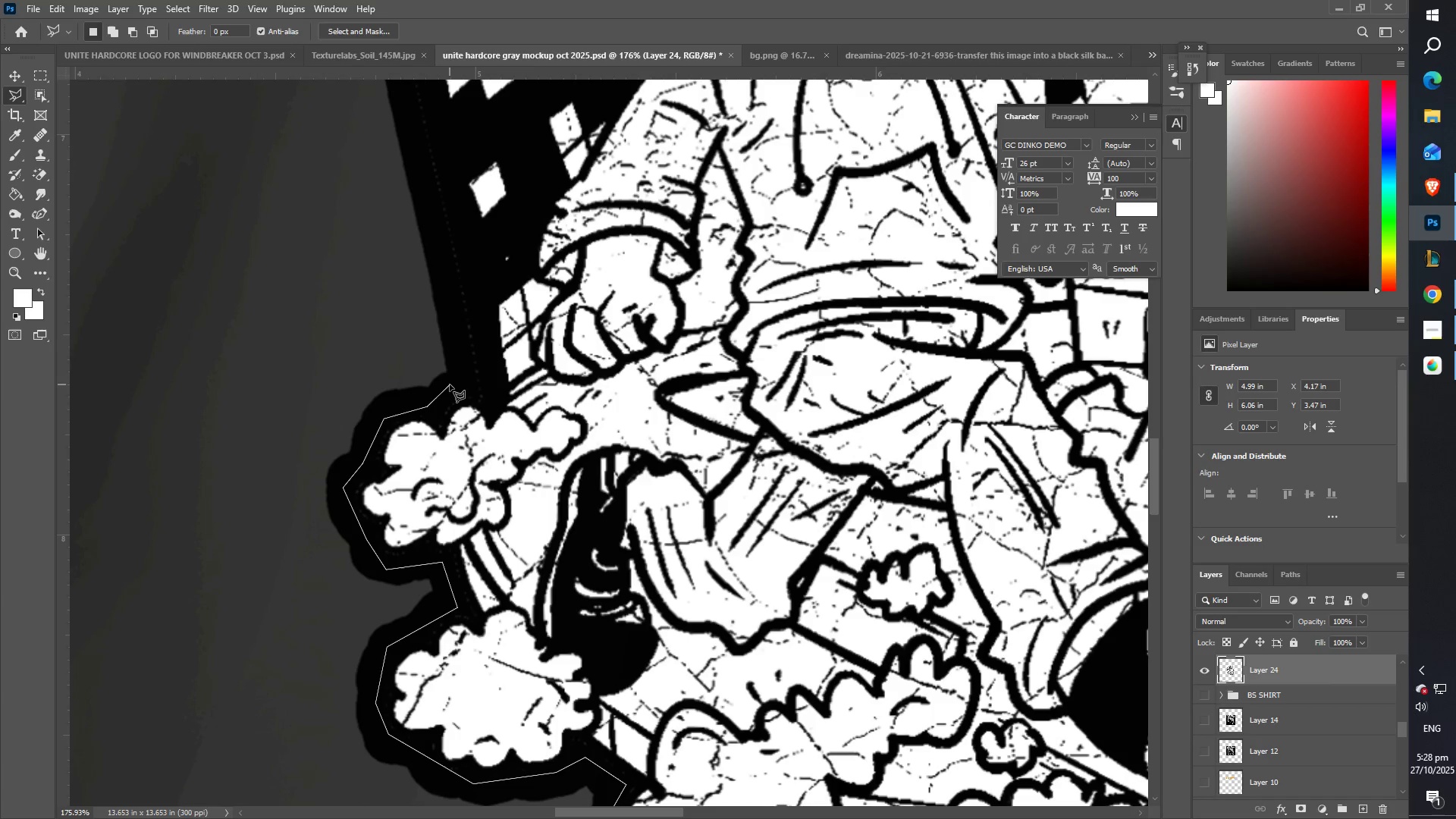 
left_click([450, 384])
 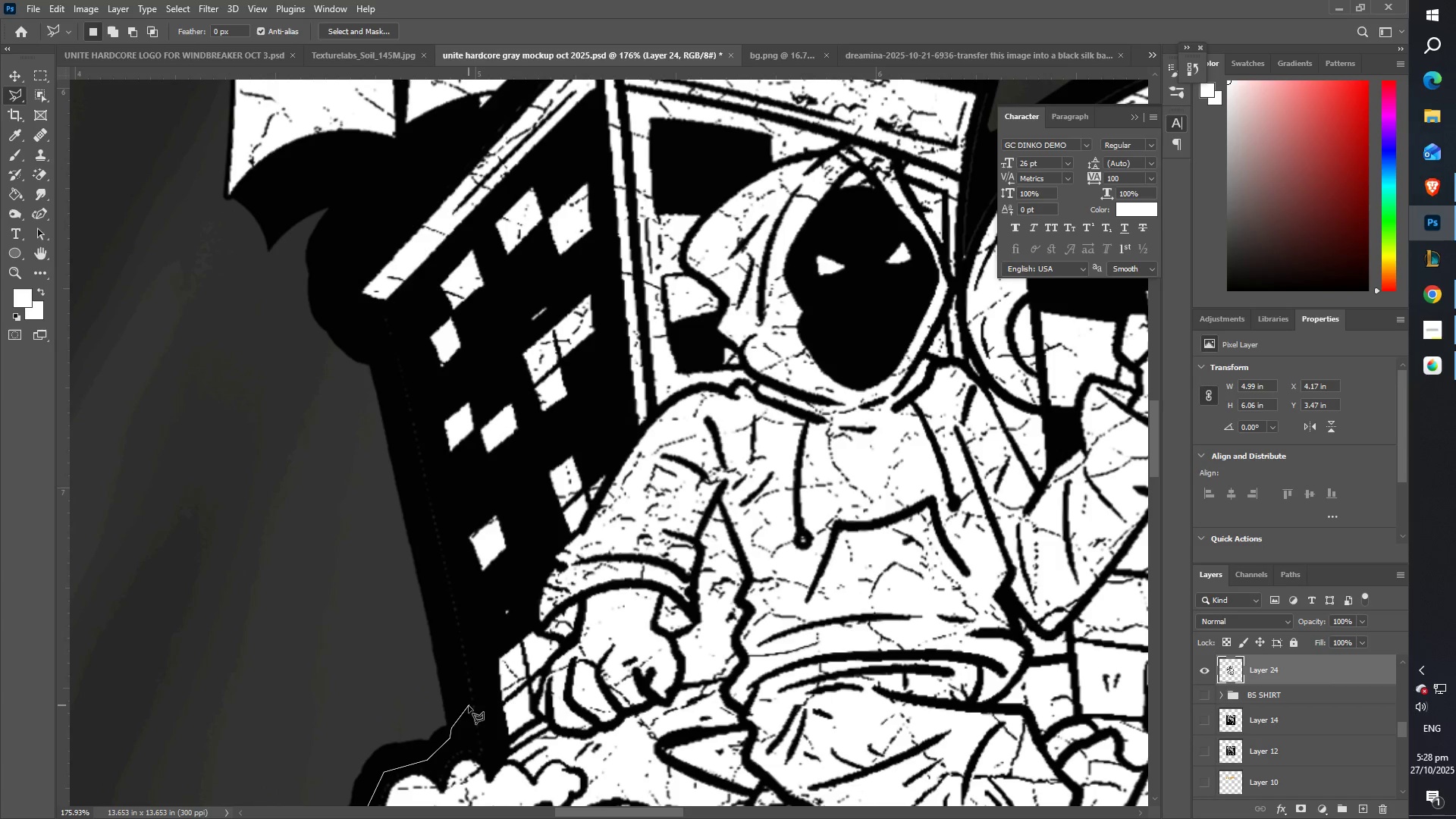 
left_click([464, 714])
 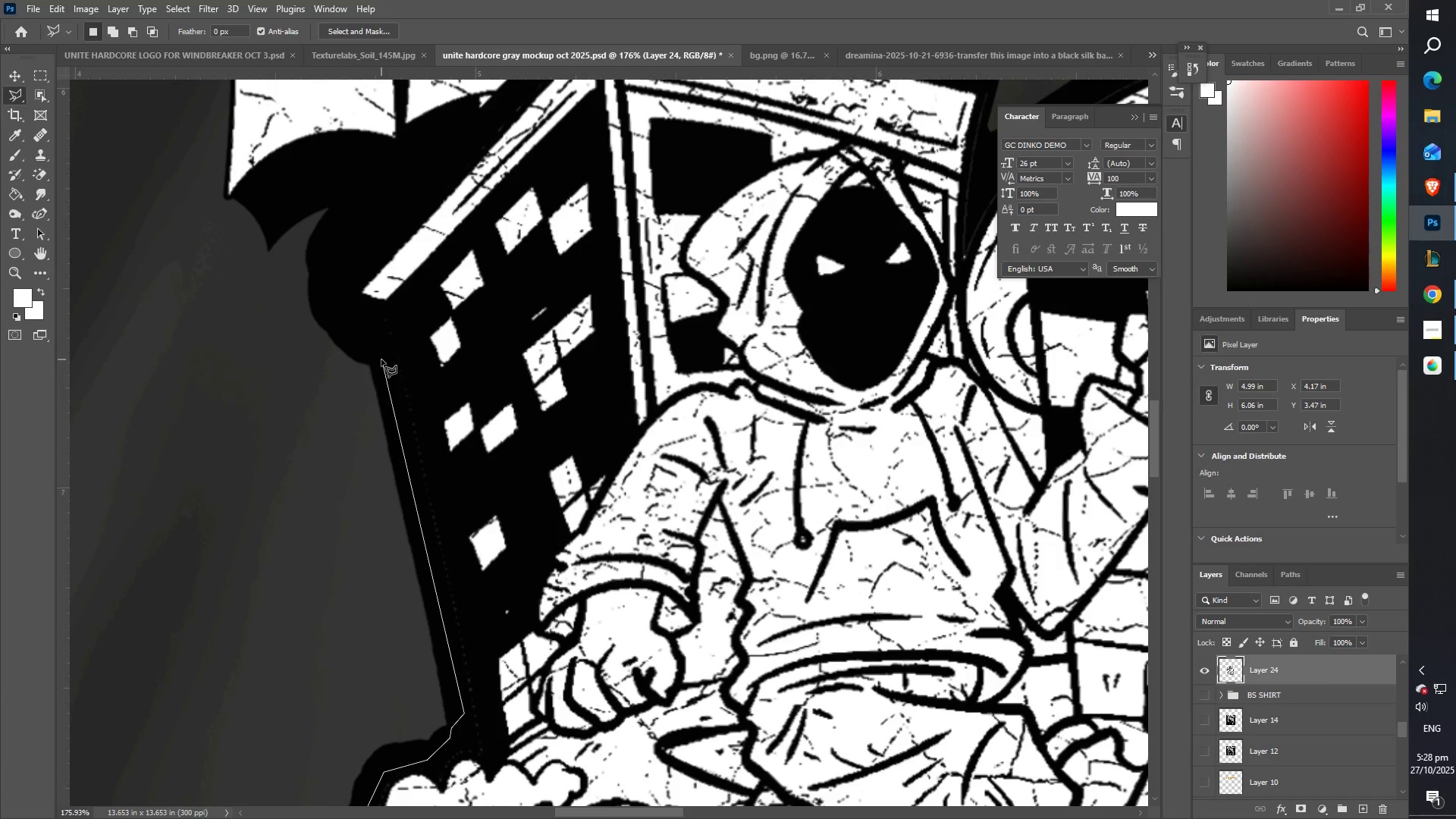 
left_click([381, 358])
 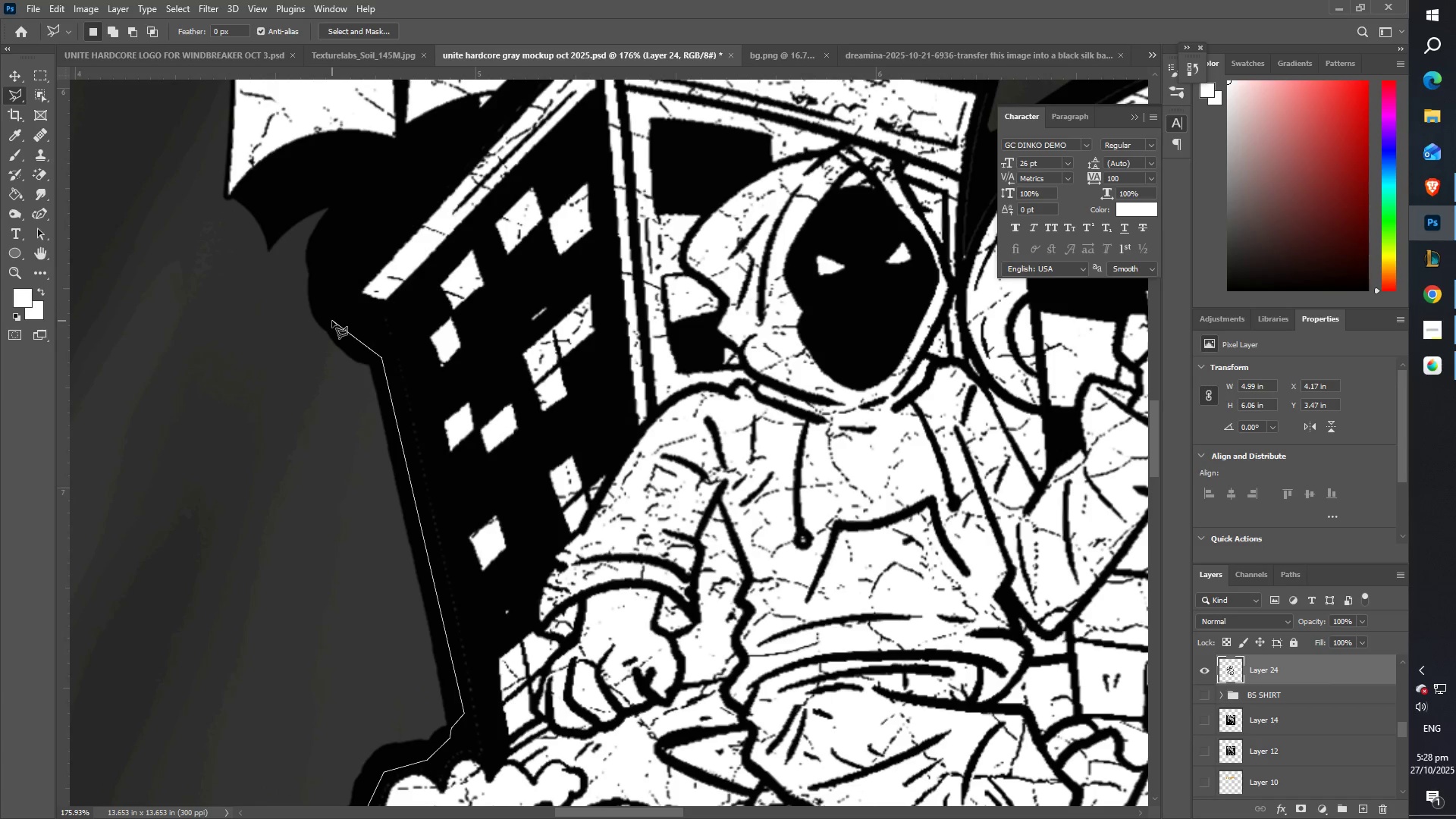 
left_click([332, 321])
 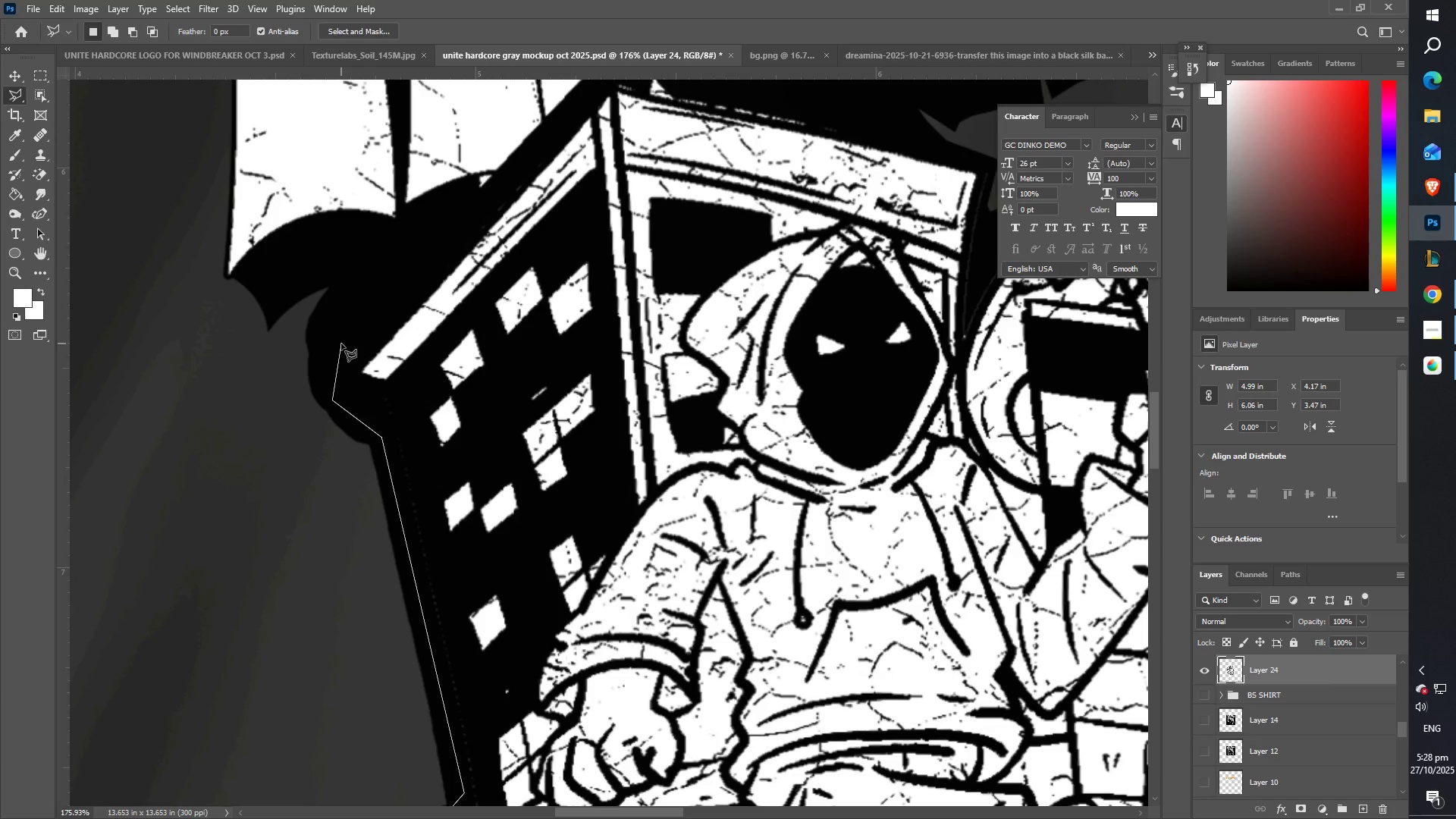 
left_click([341, 344])
 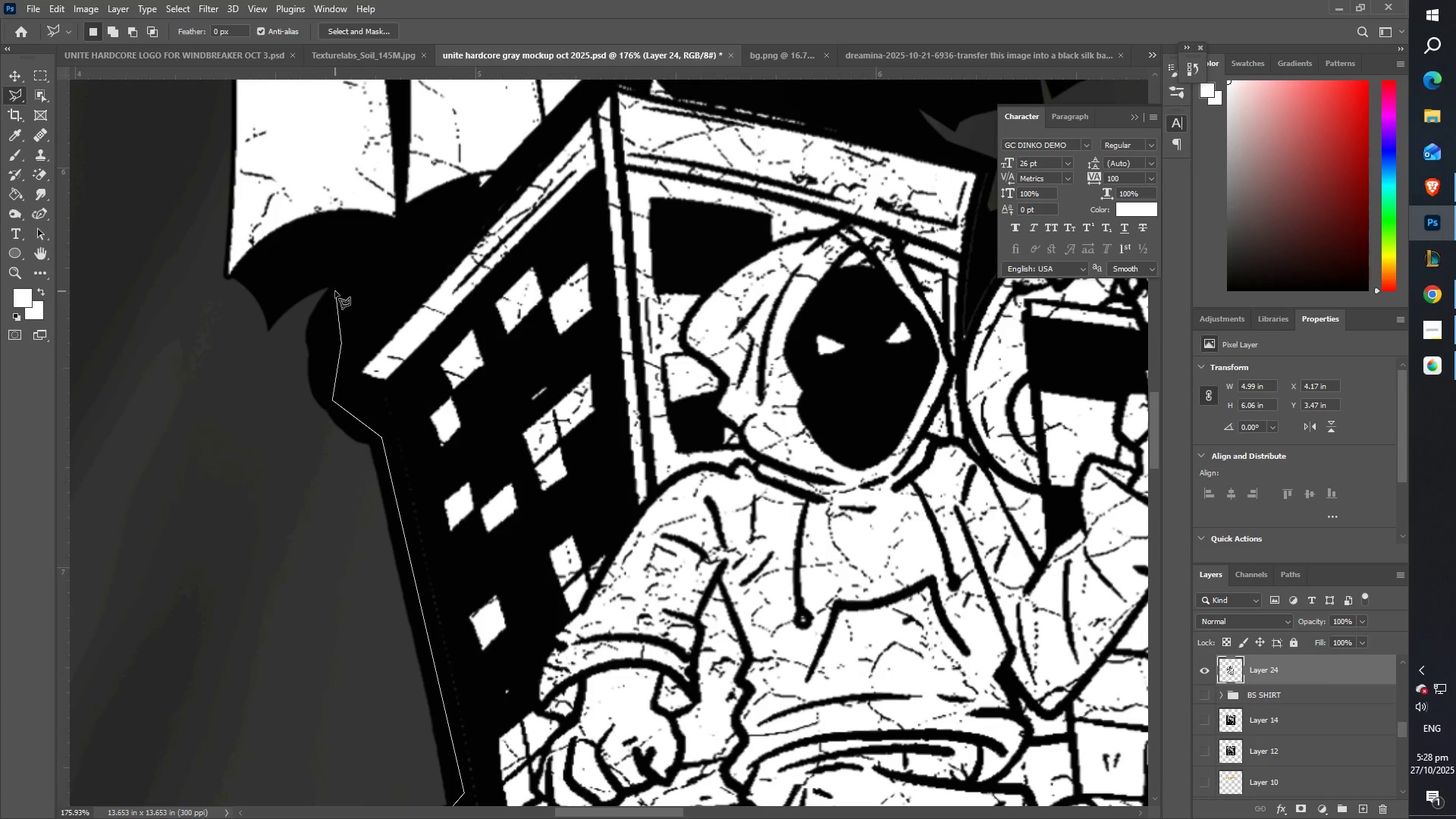 
left_click([334, 290])
 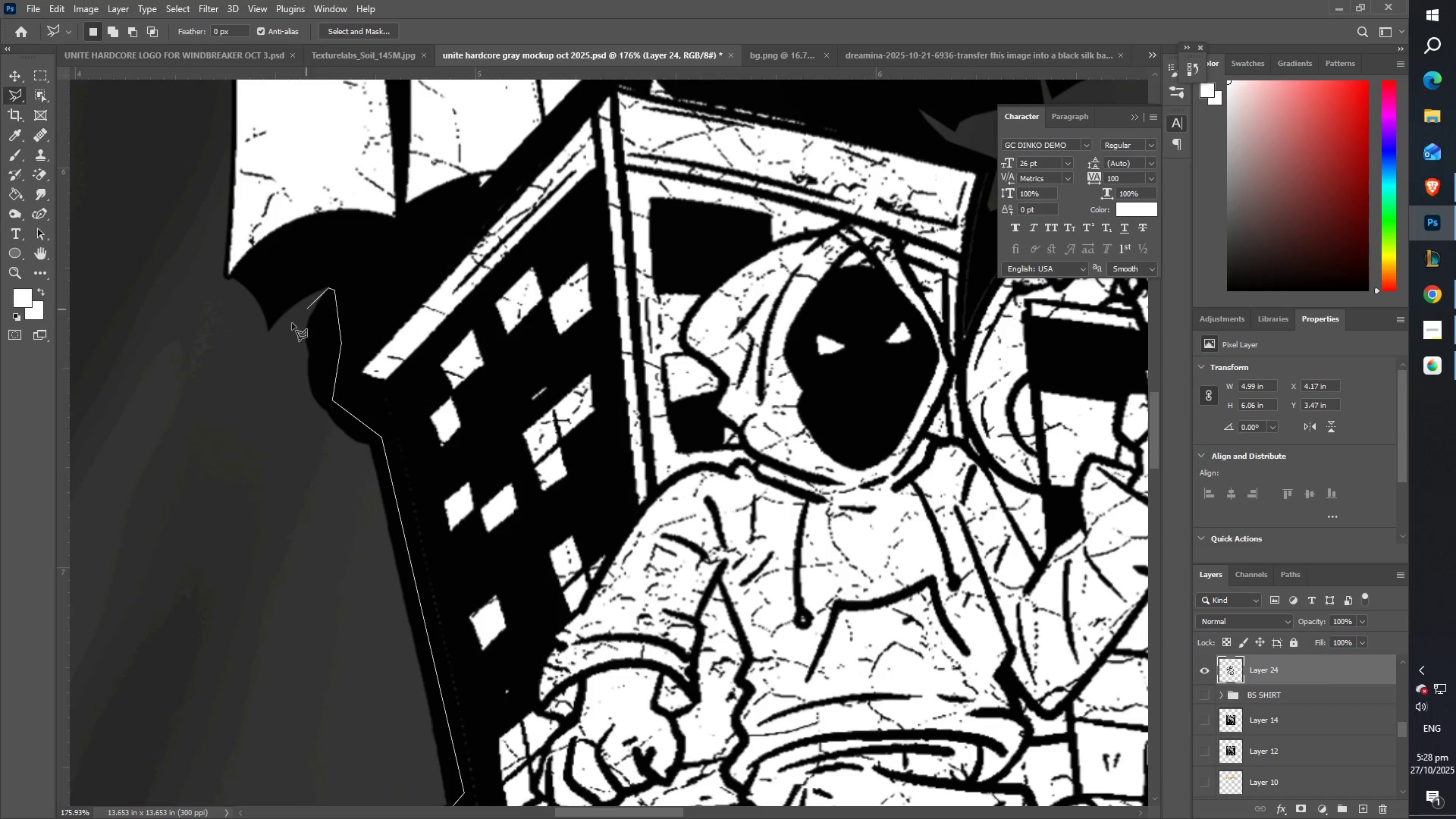 
double_click([276, 340])
 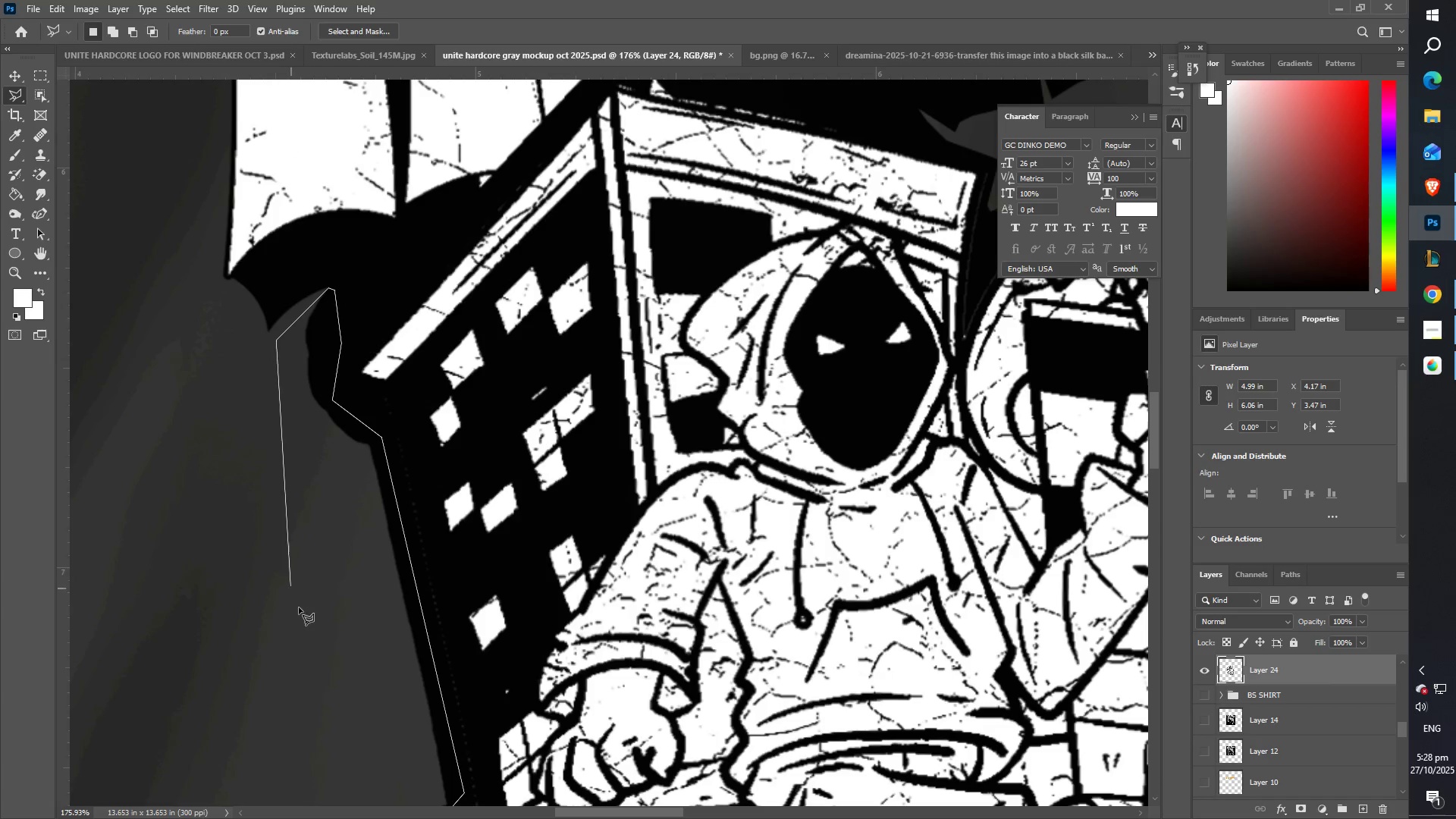 
triple_click([299, 607])
 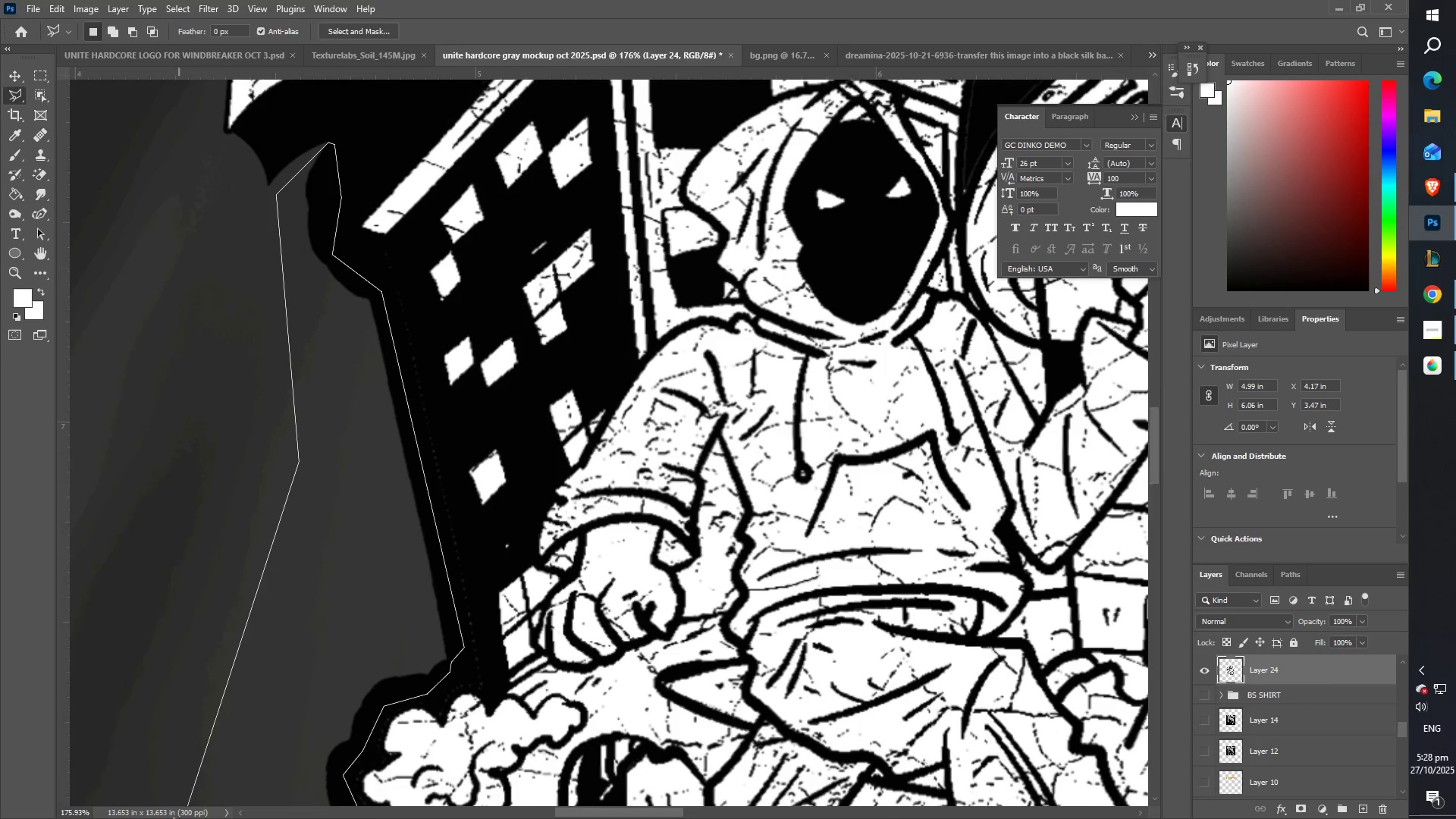 
left_click([162, 704])
 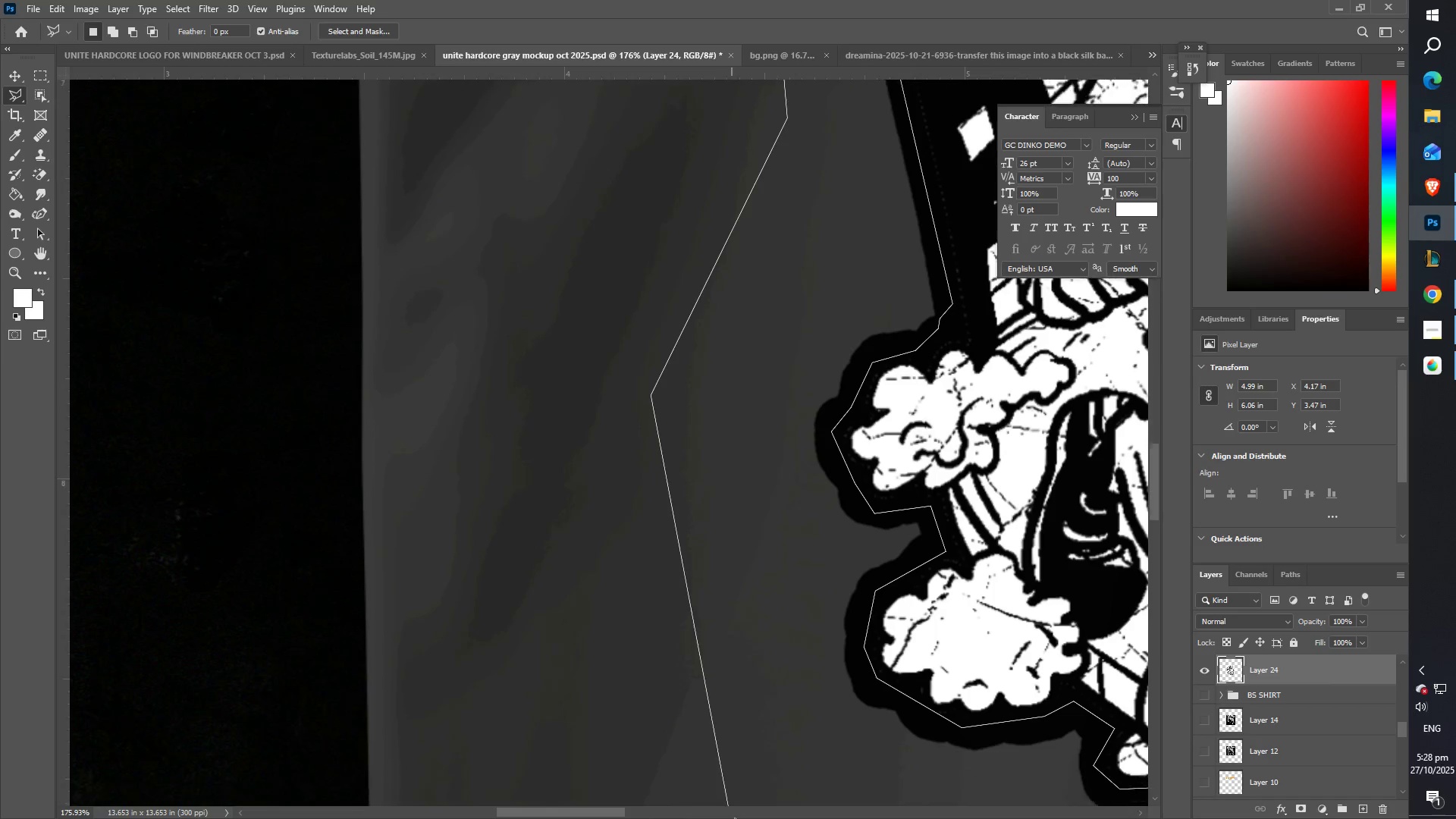 
left_click([715, 704])
 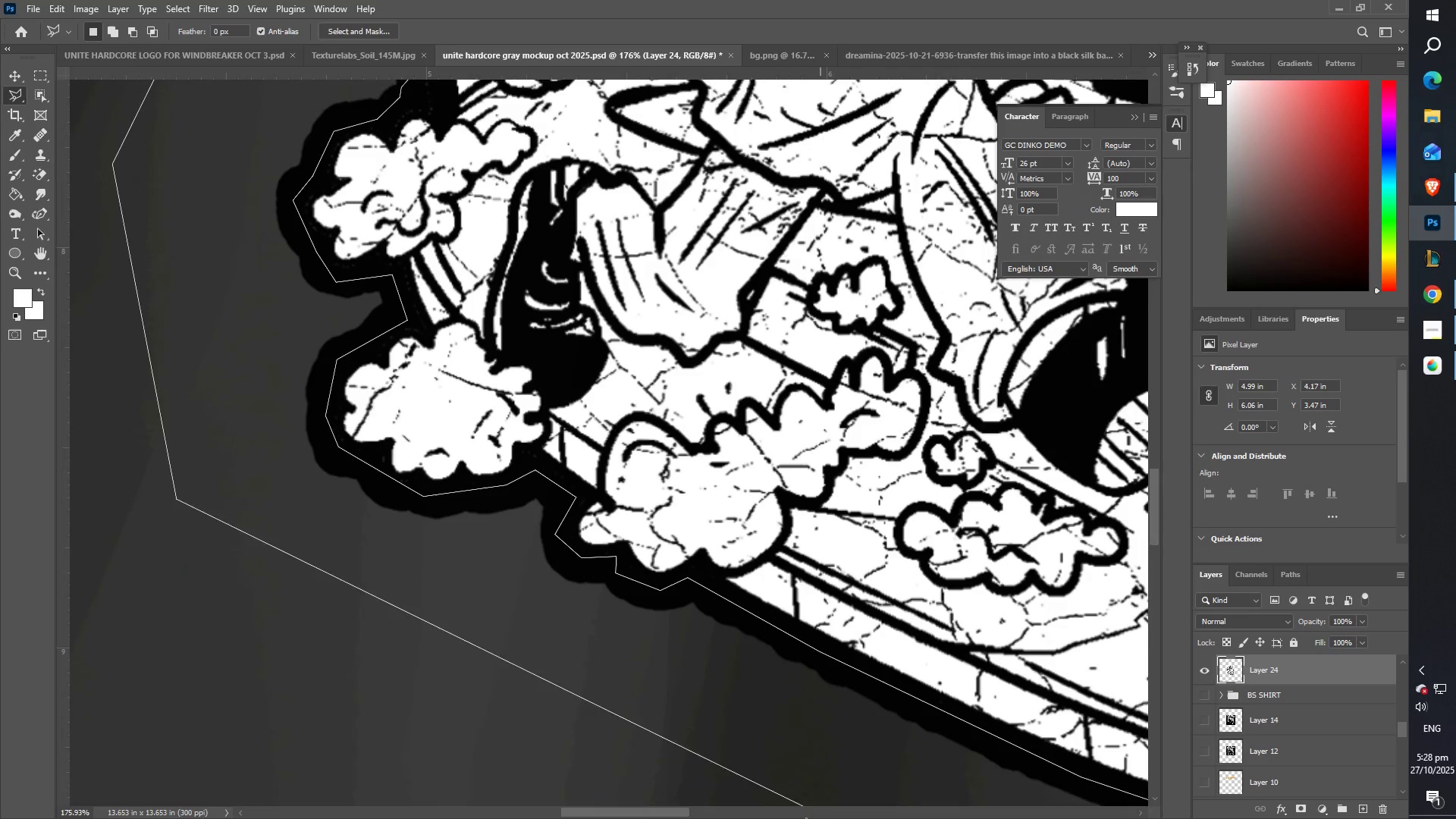 
left_click([676, 647])
 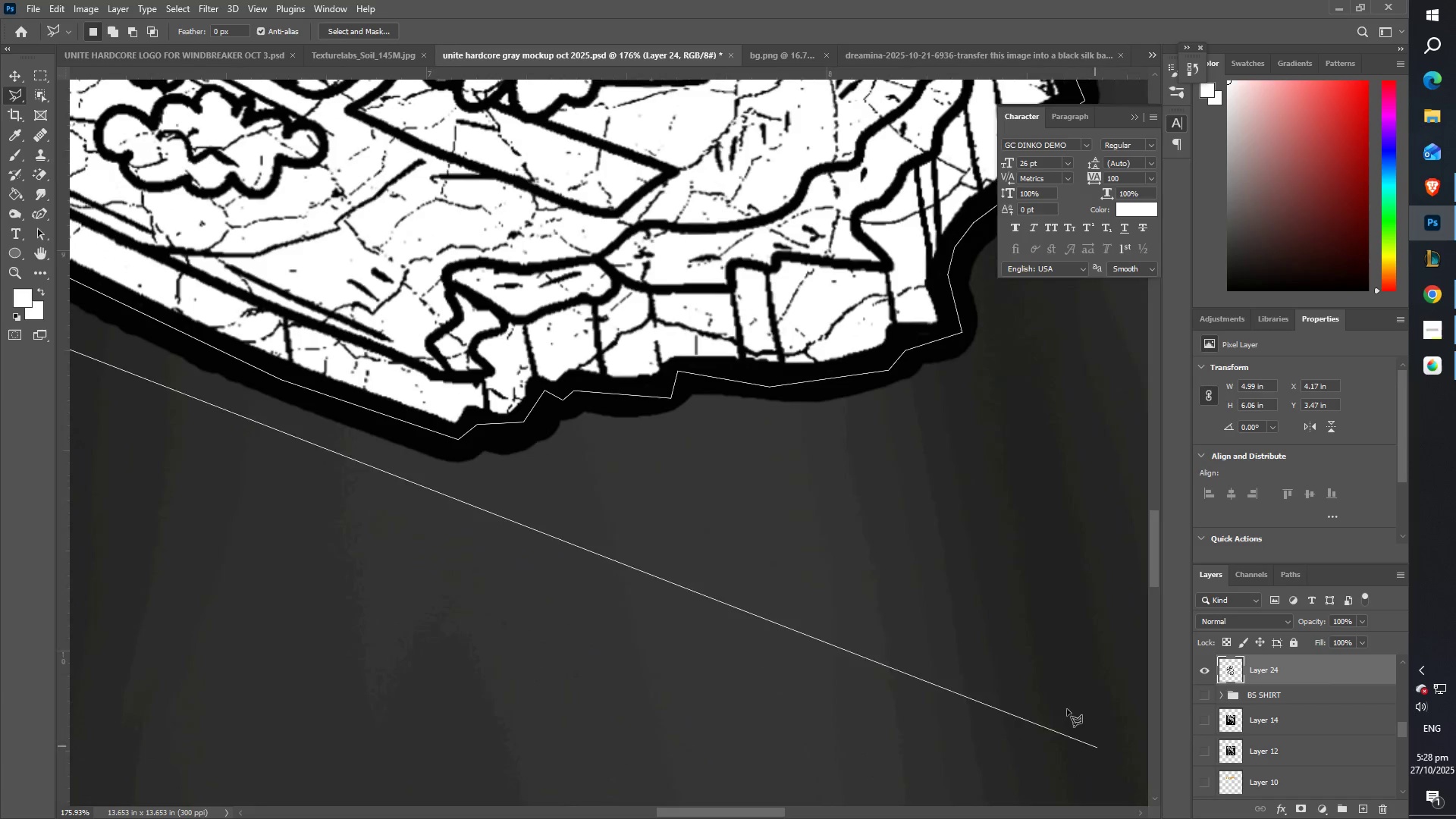 
left_click([802, 720])
 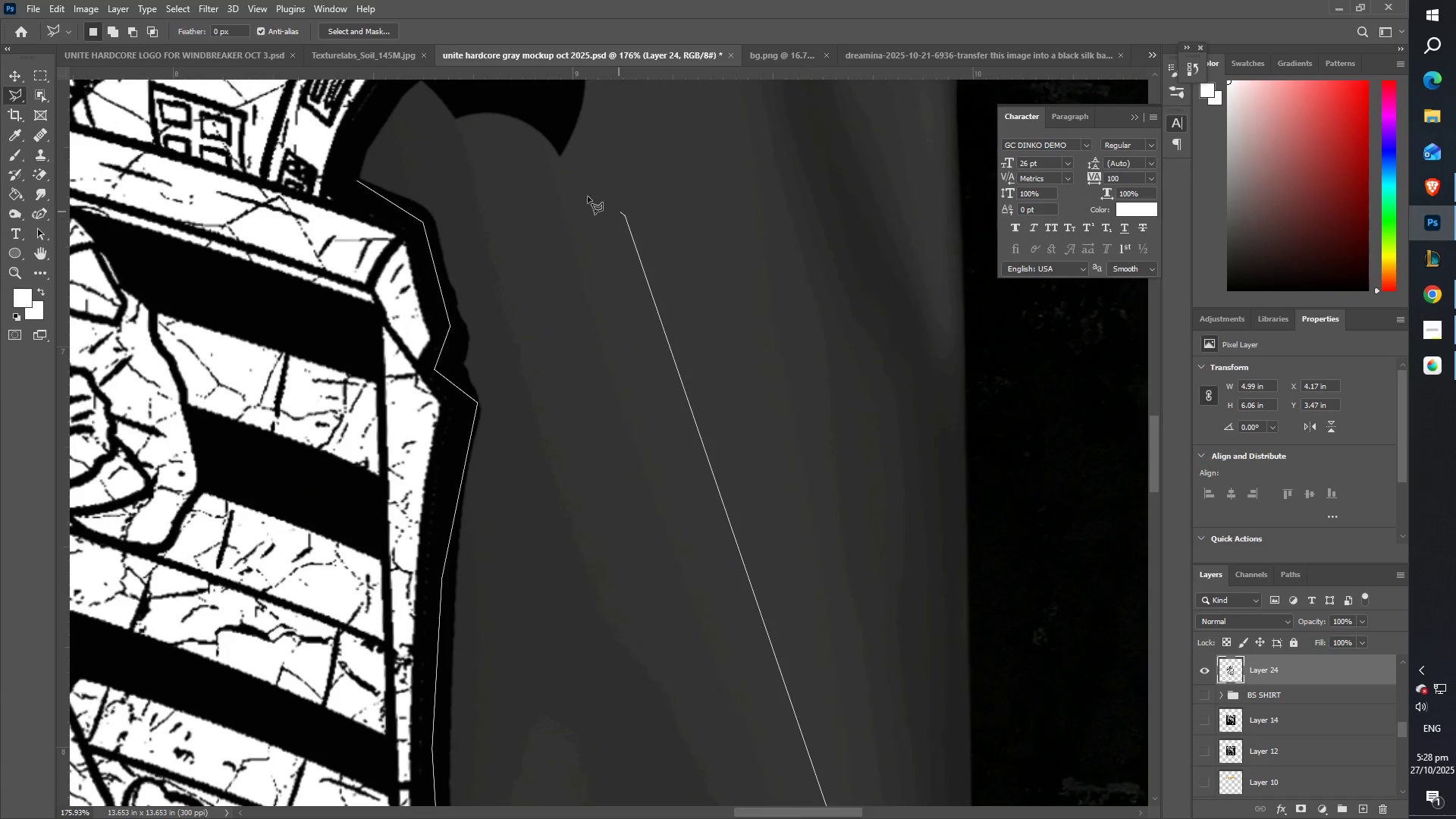 
double_click([444, 170])
 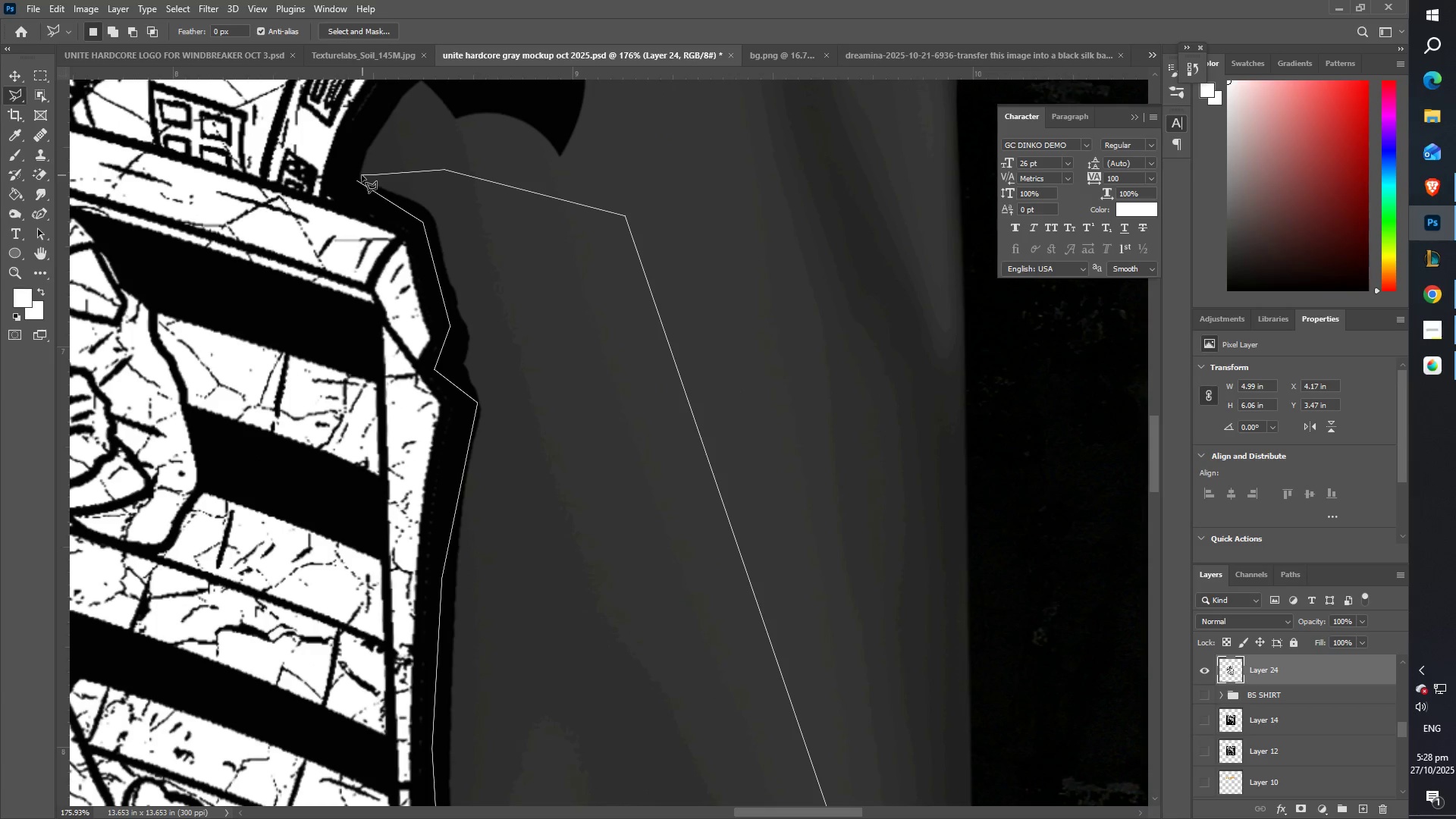 
double_click([361, 175])
 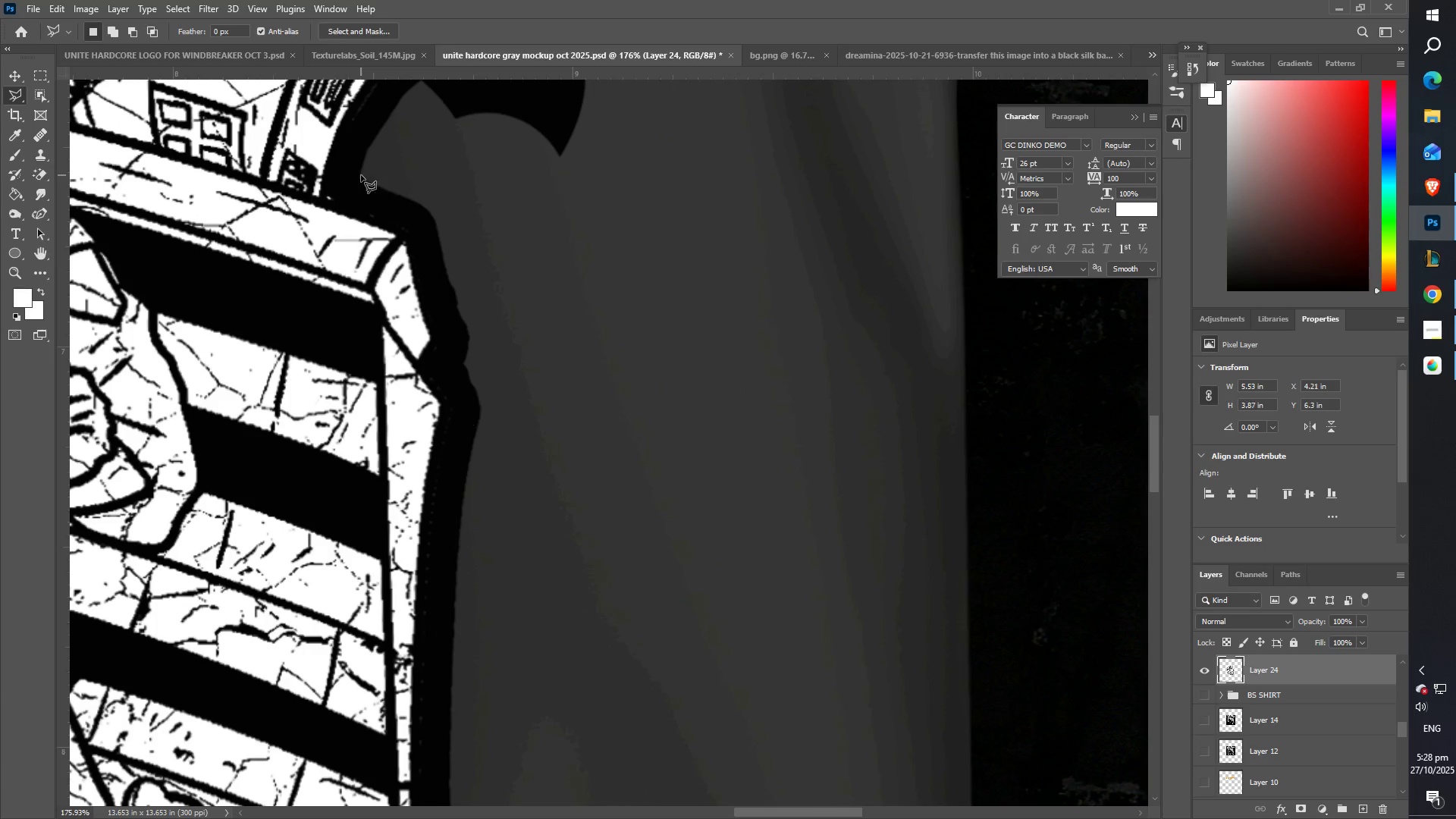 
triple_click([361, 175])
 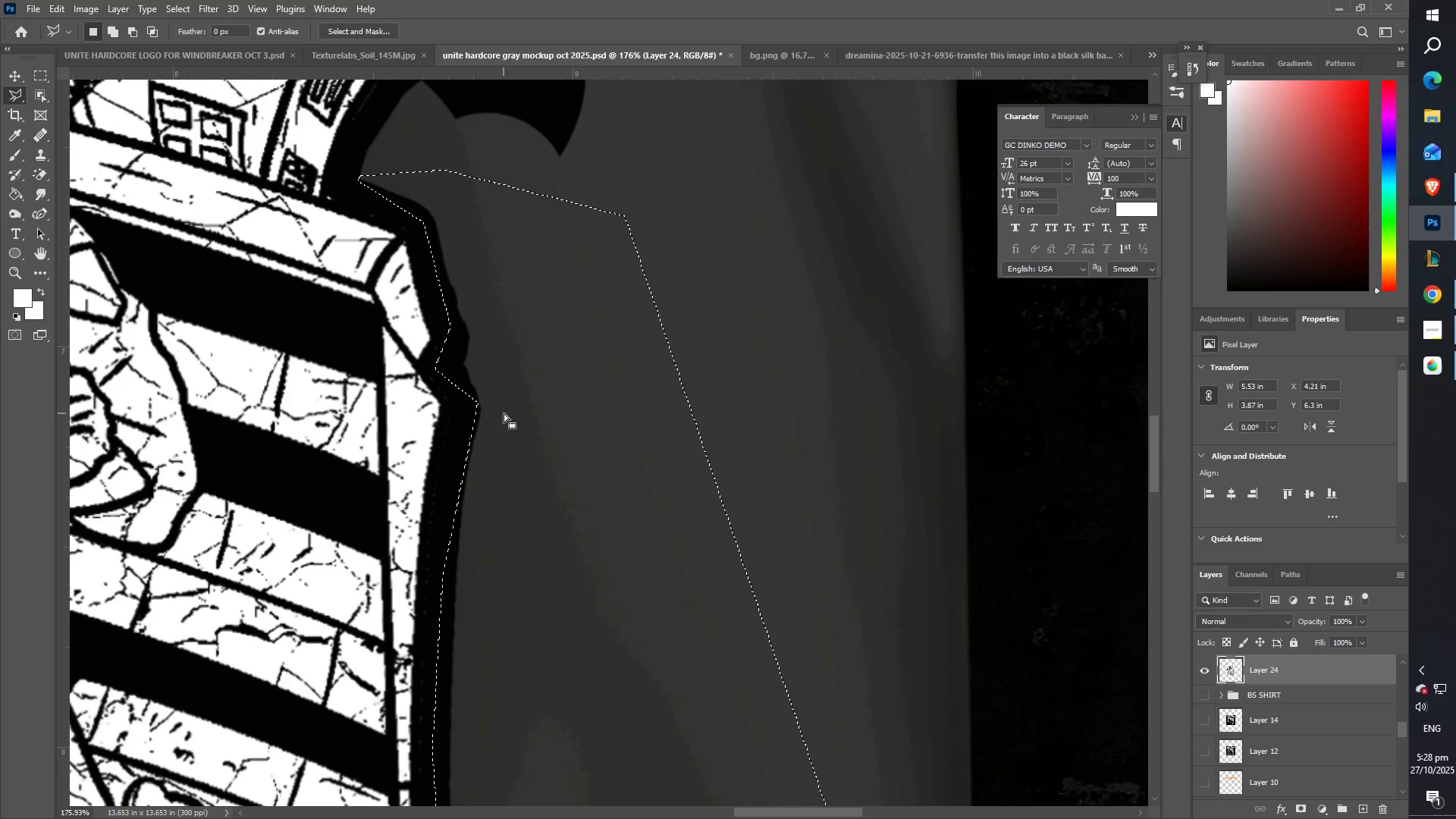 
key(Control+ControlLeft)
 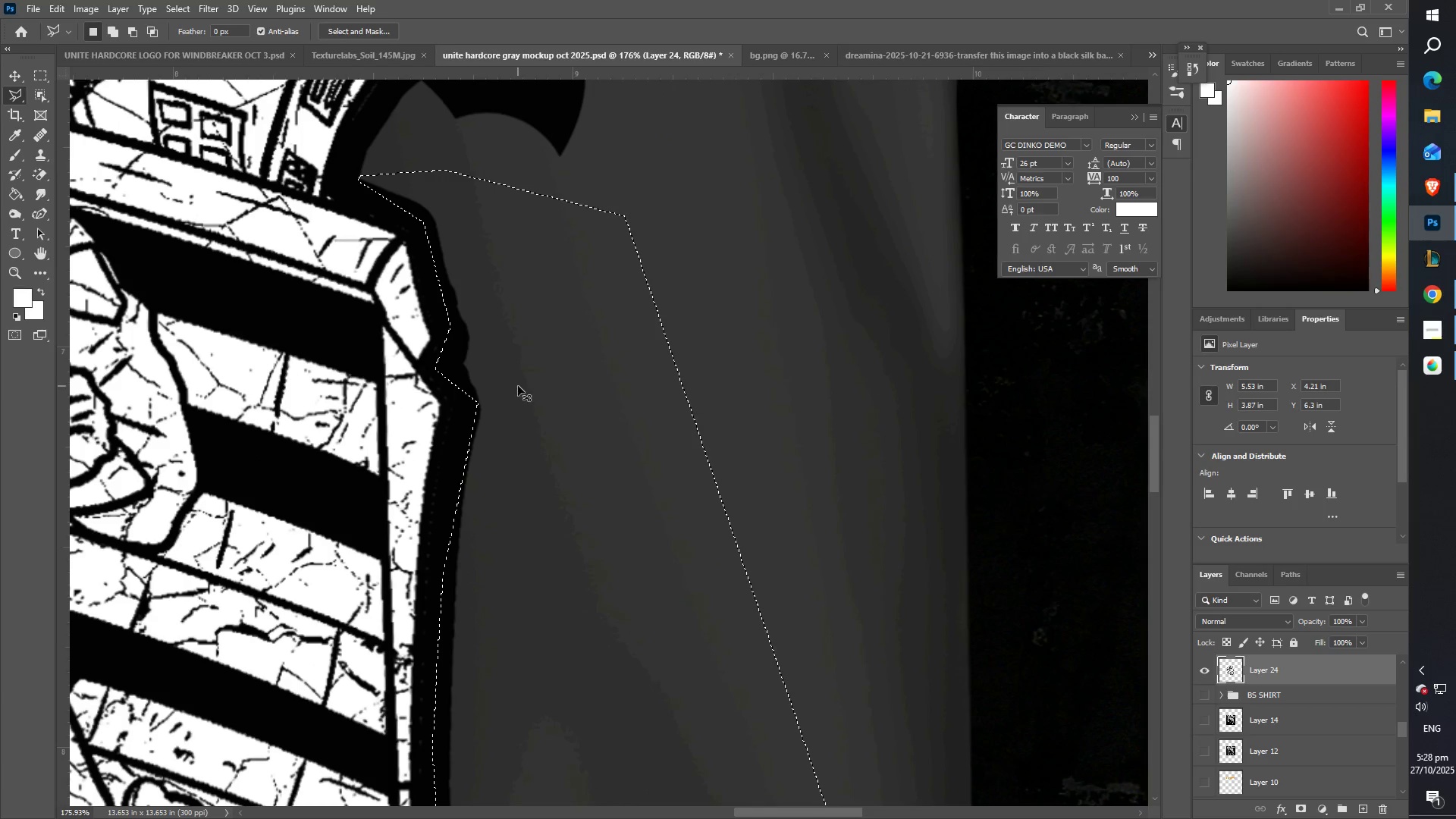 
key(Control+X)
 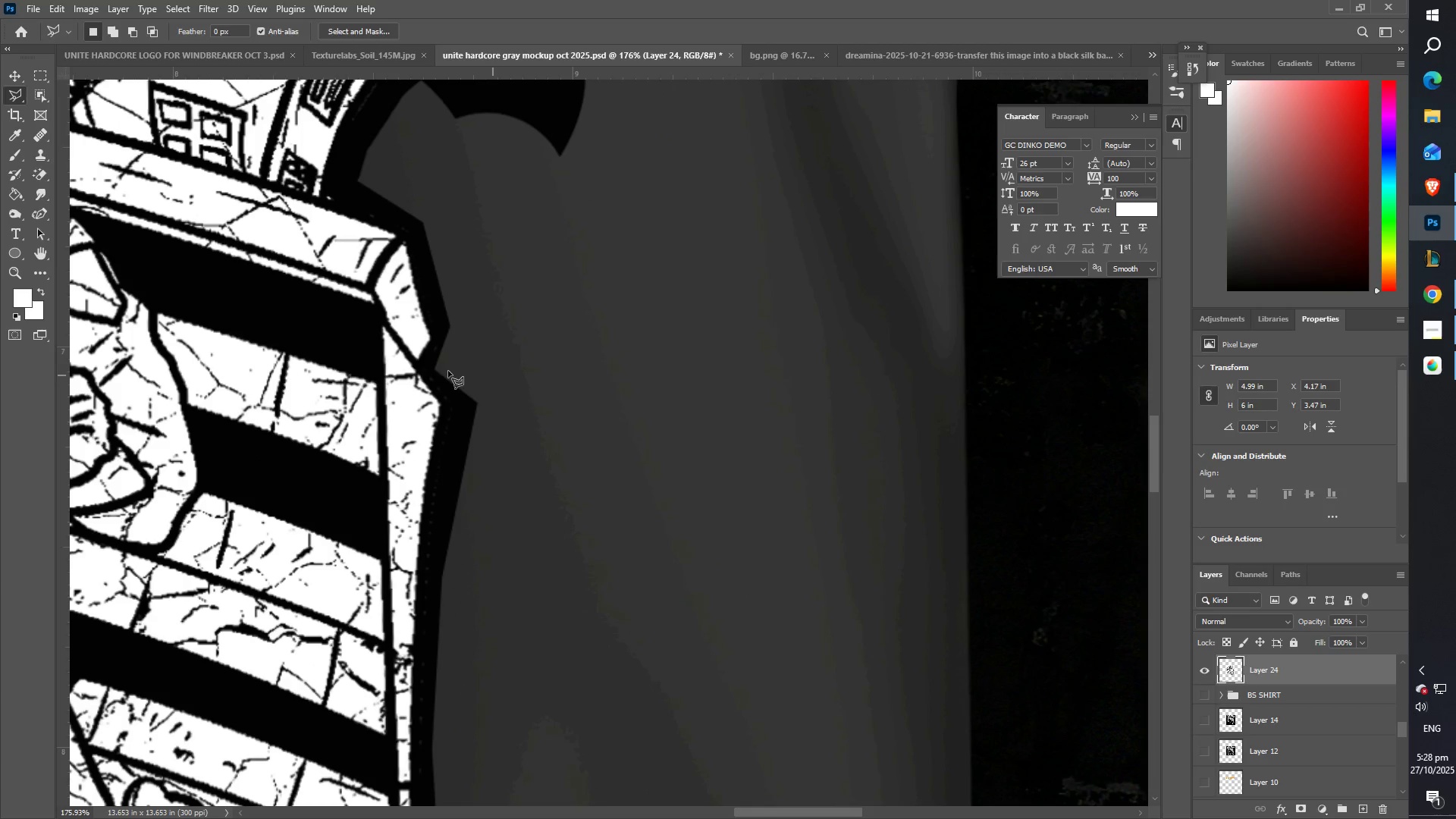 
type(zz     )
 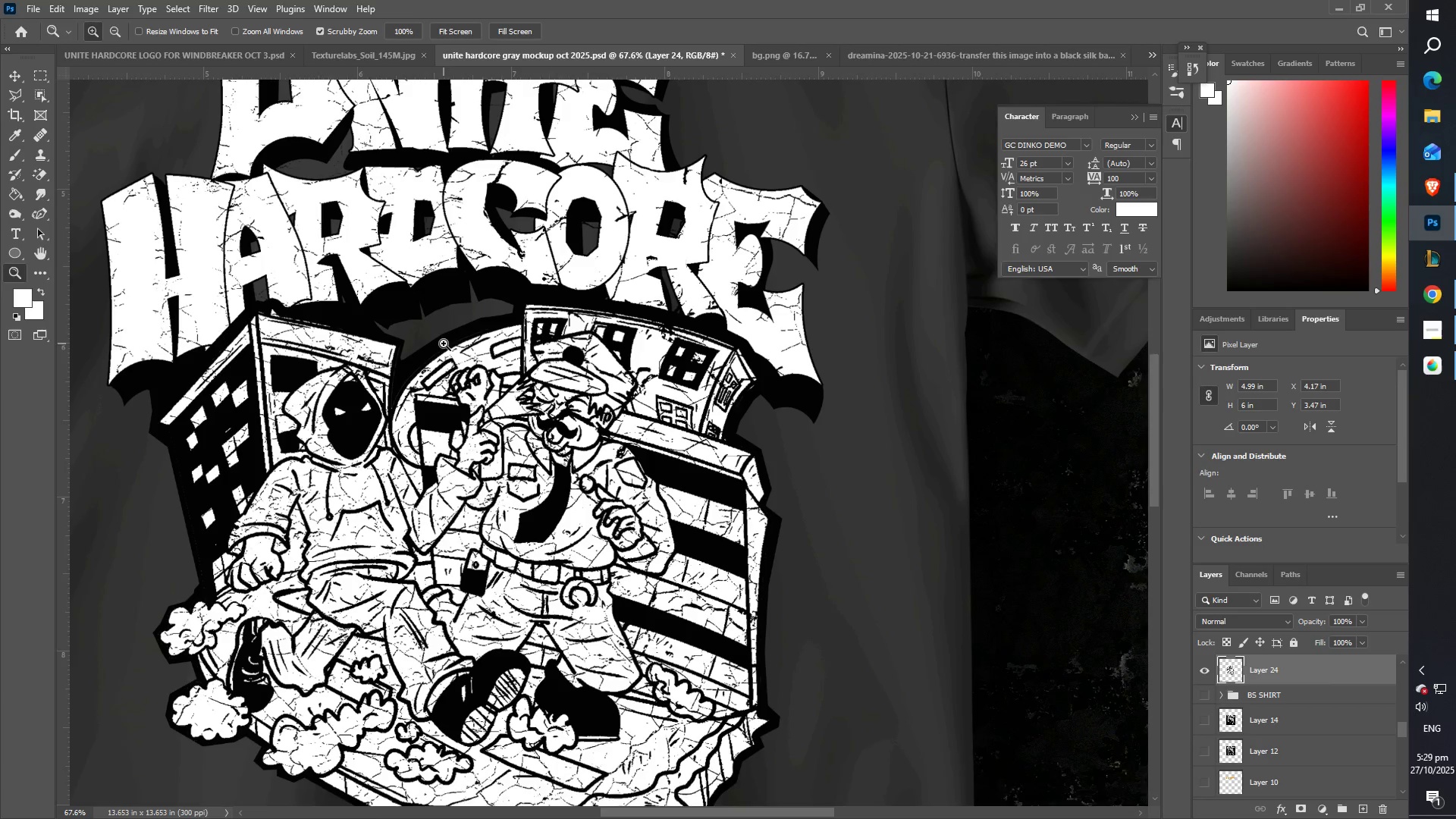 
left_click_drag(start_coordinate=[260, 360], to_coordinate=[199, 381])
 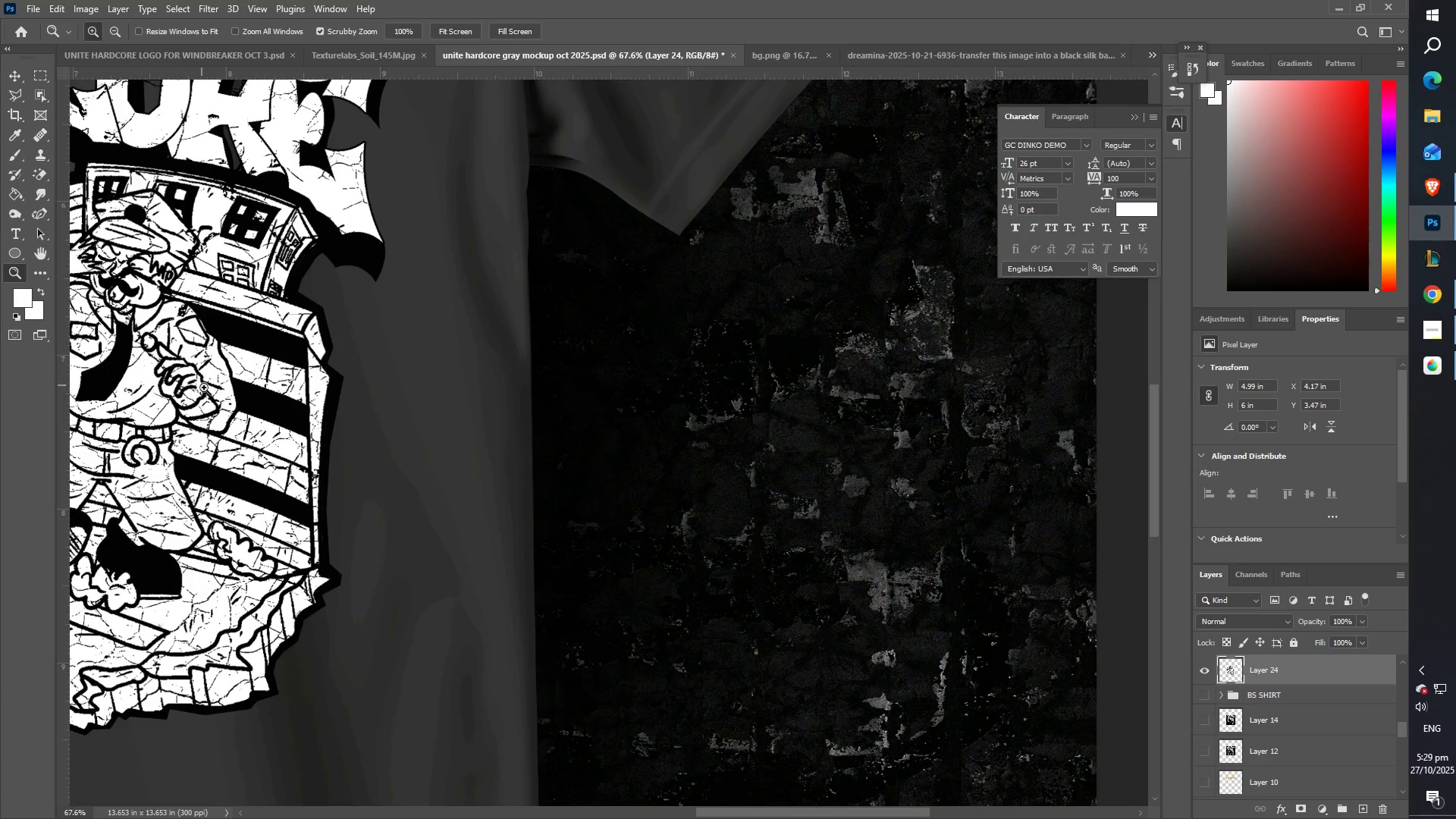 
left_click_drag(start_coordinate=[347, 453], to_coordinate=[757, 552])
 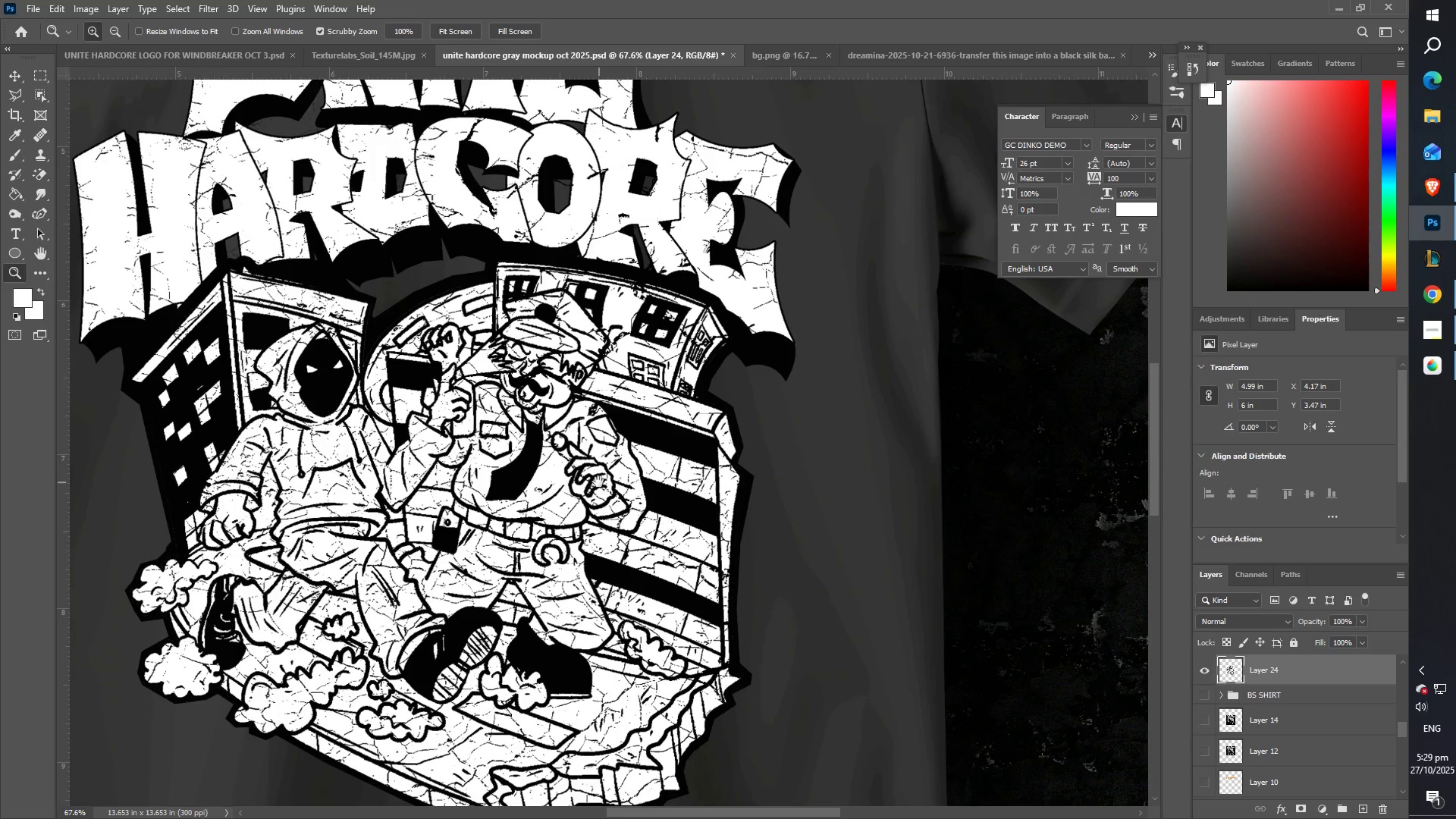 
left_click_drag(start_coordinate=[598, 482], to_coordinate=[626, 488])
 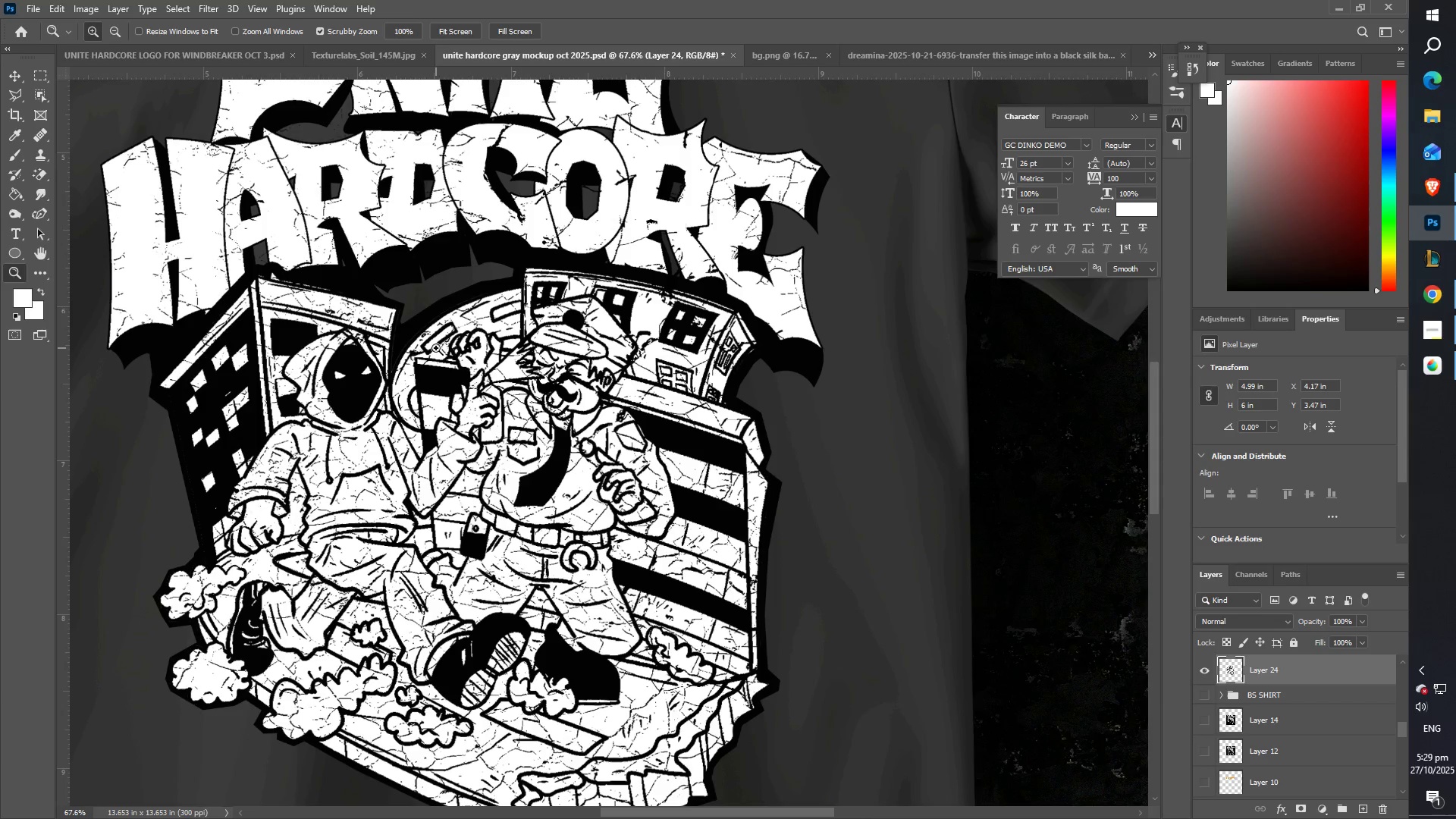 
scroll: coordinate [444, 344], scroll_direction: up, amount: 5.0
 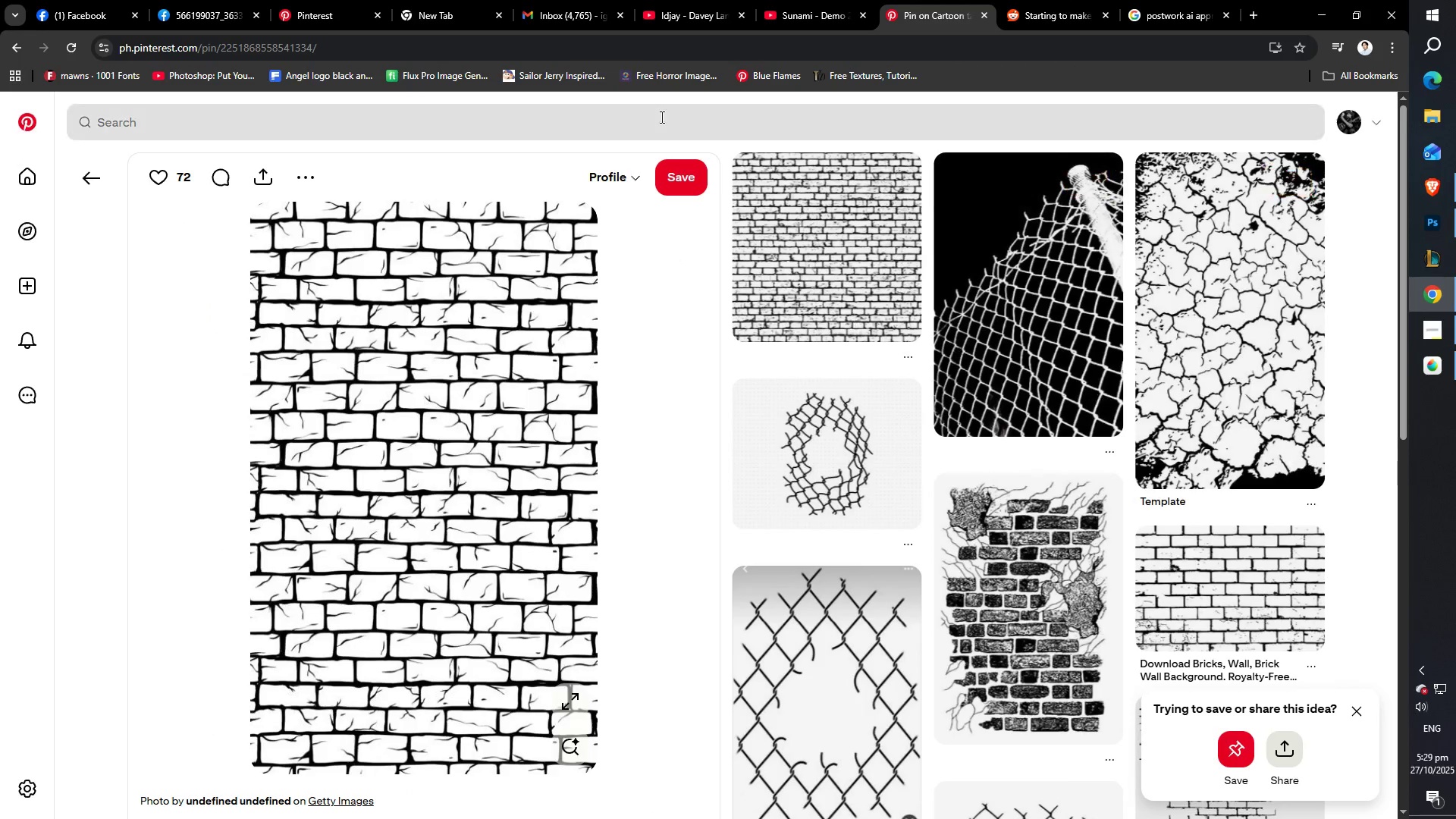 
left_click([783, 12])
 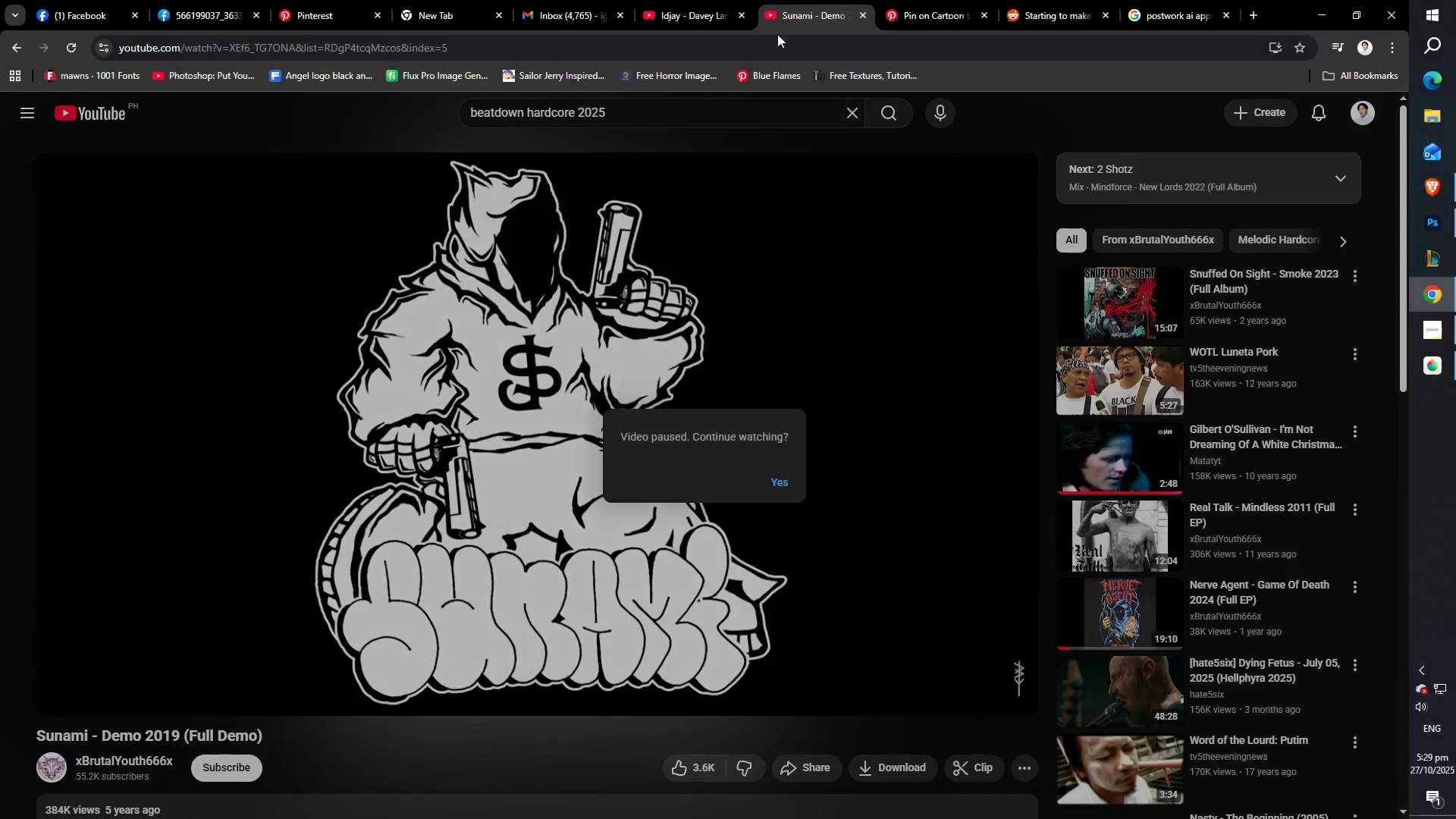 
key(Space)
 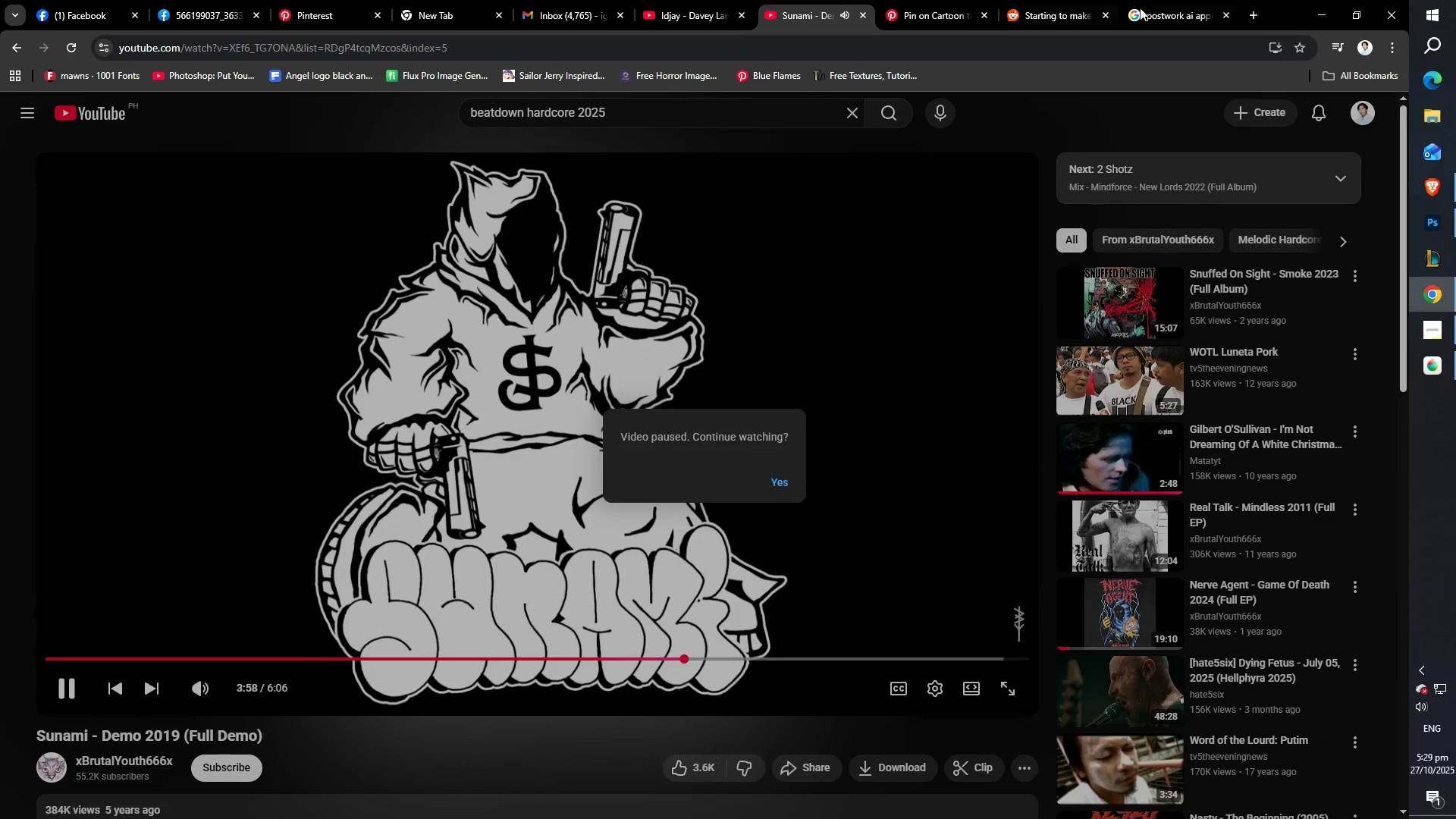 
left_click([1315, 11])
 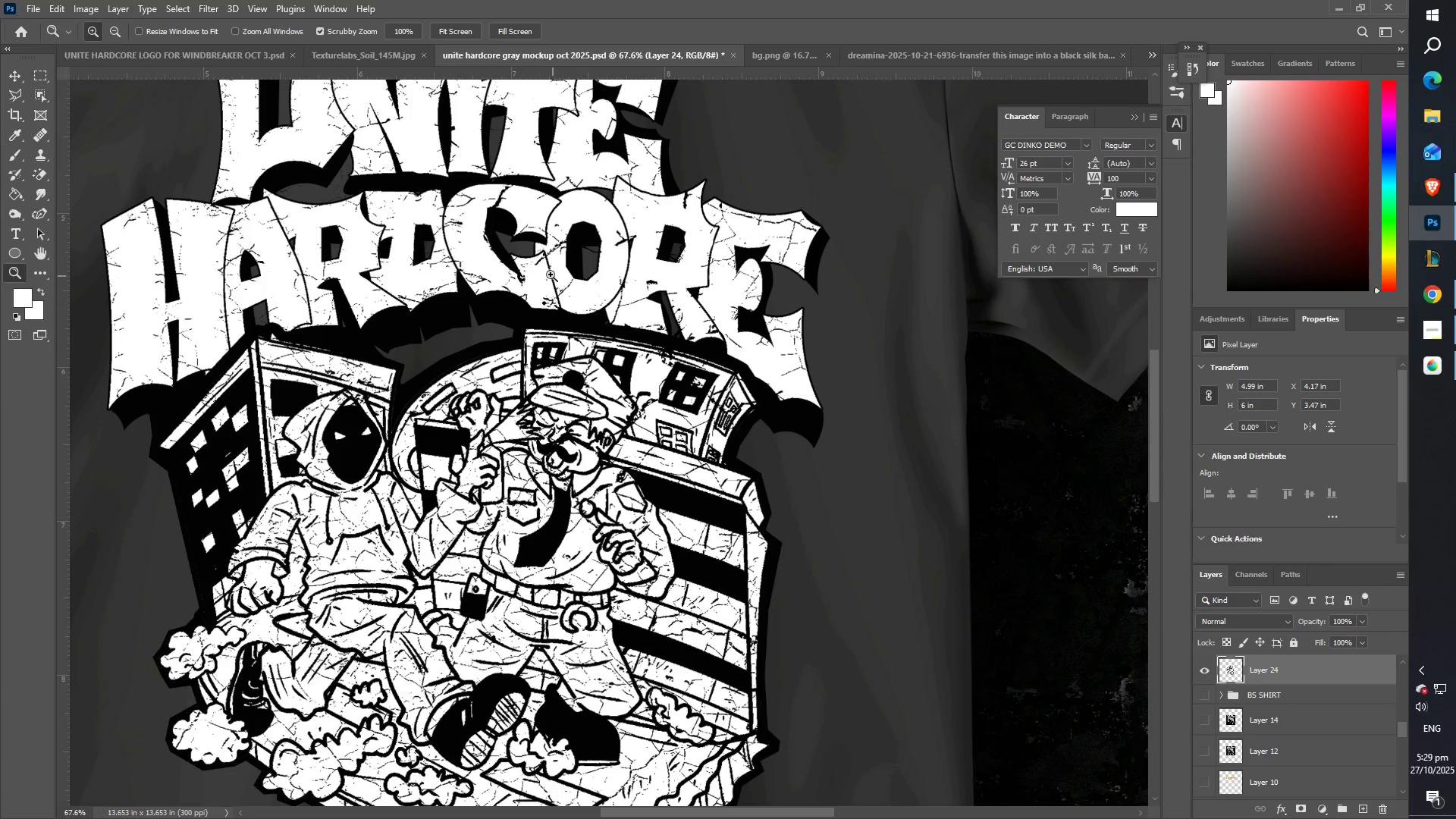 
left_click_drag(start_coordinate=[529, 261], to_coordinate=[503, 264])
 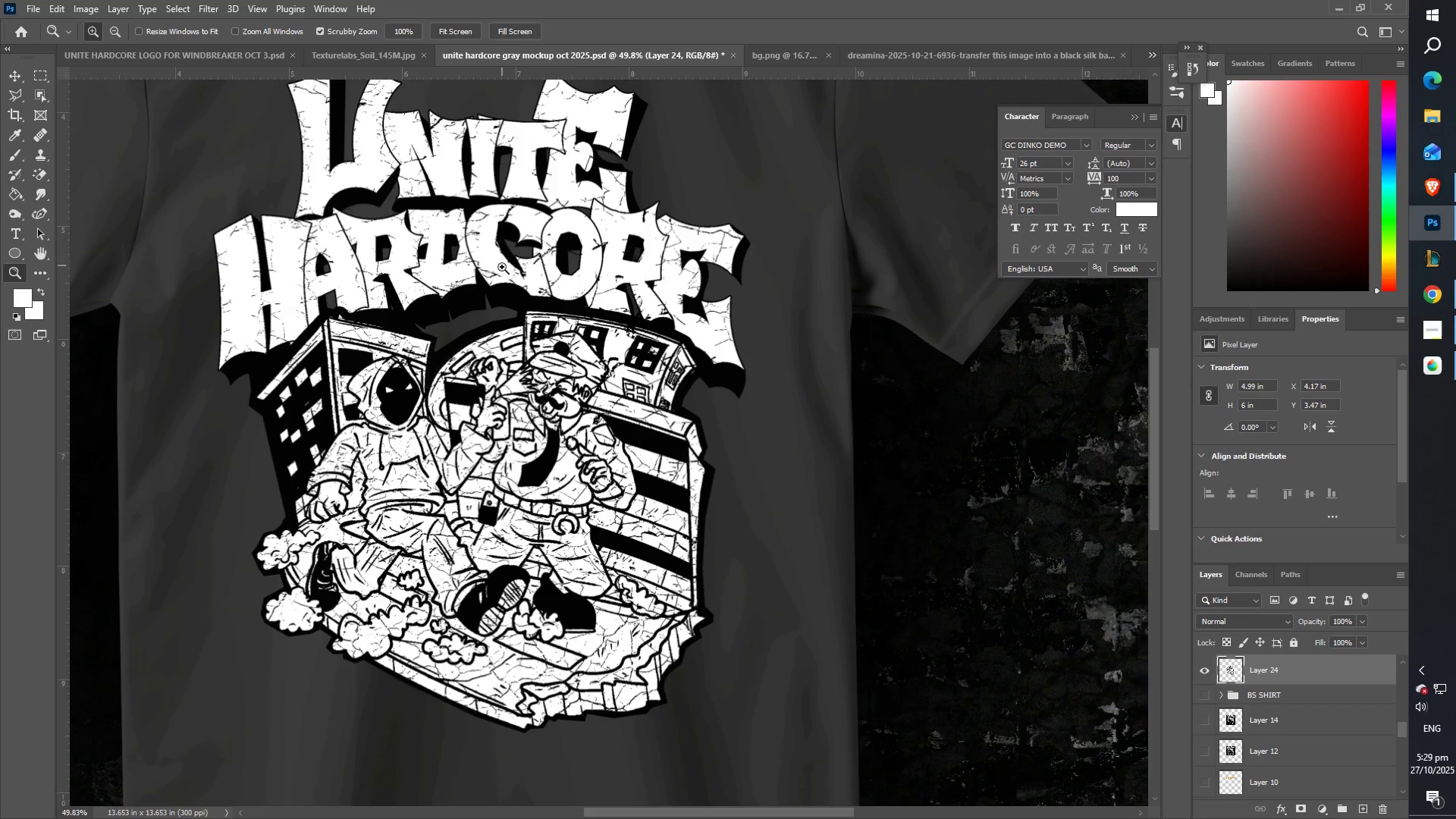 
scroll: coordinate [501, 278], scroll_direction: up, amount: 2.0
 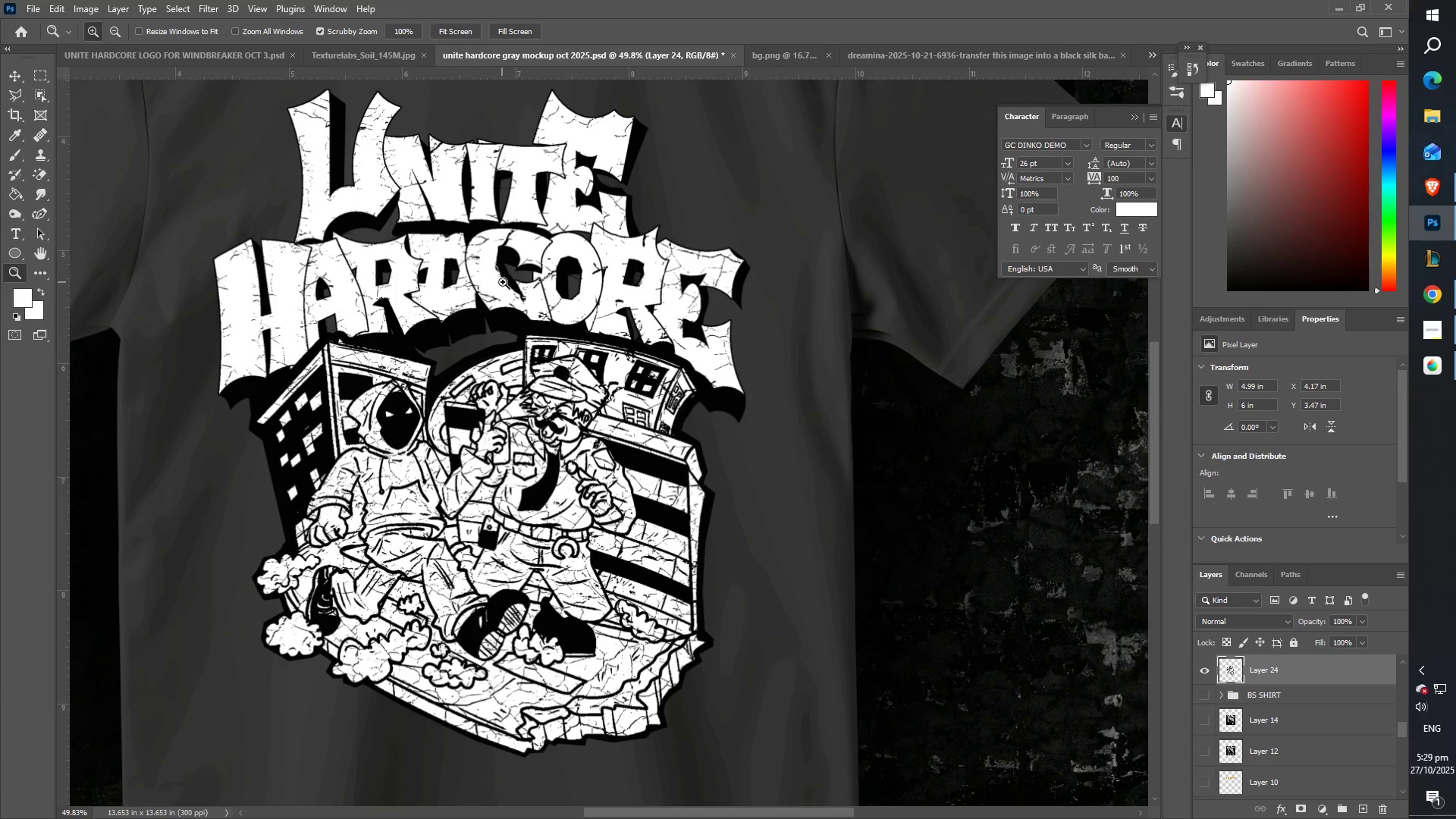 
left_click_drag(start_coordinate=[508, 284], to_coordinate=[482, 287])
 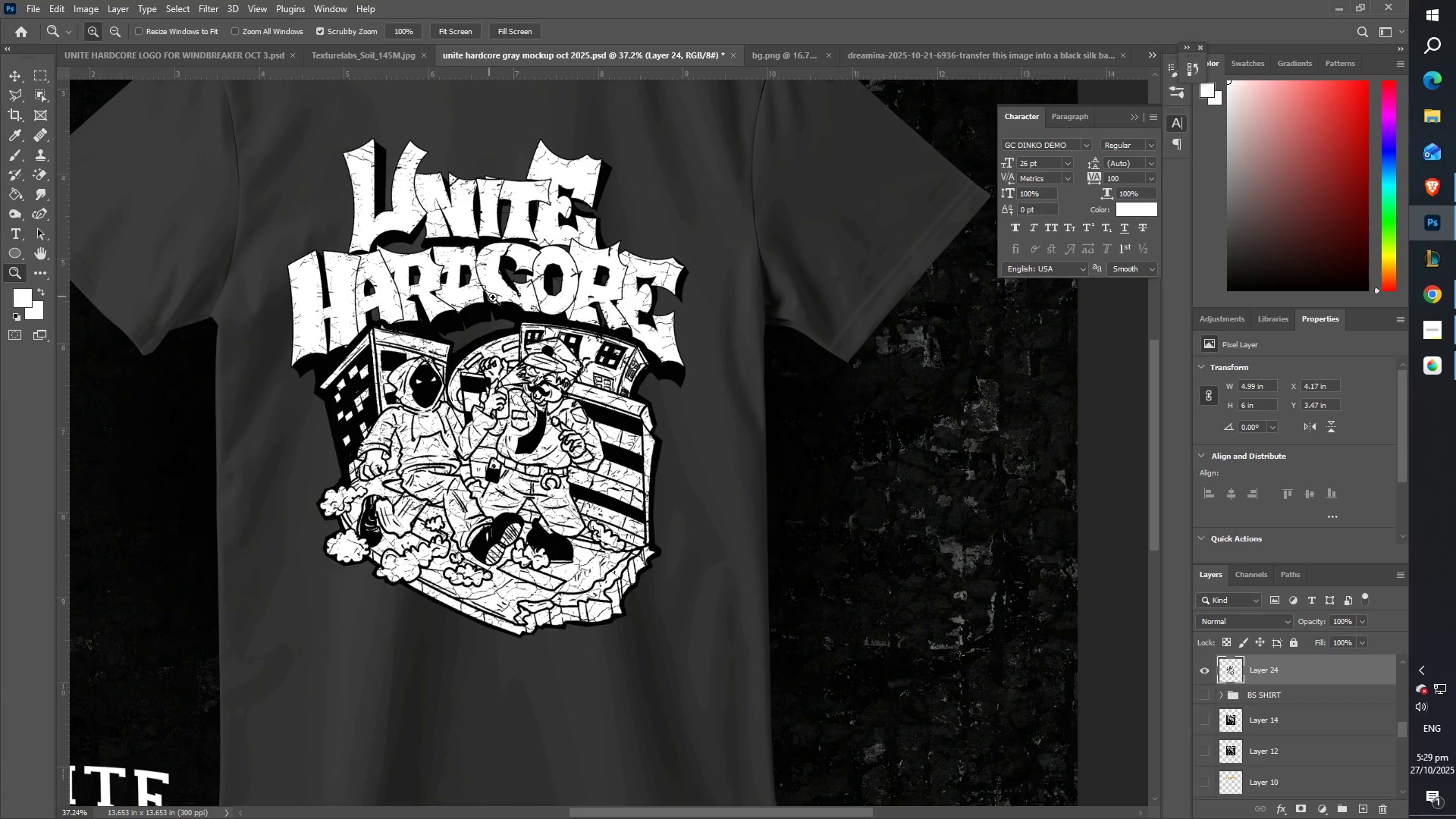 
left_click_drag(start_coordinate=[494, 297], to_coordinate=[472, 302])
 